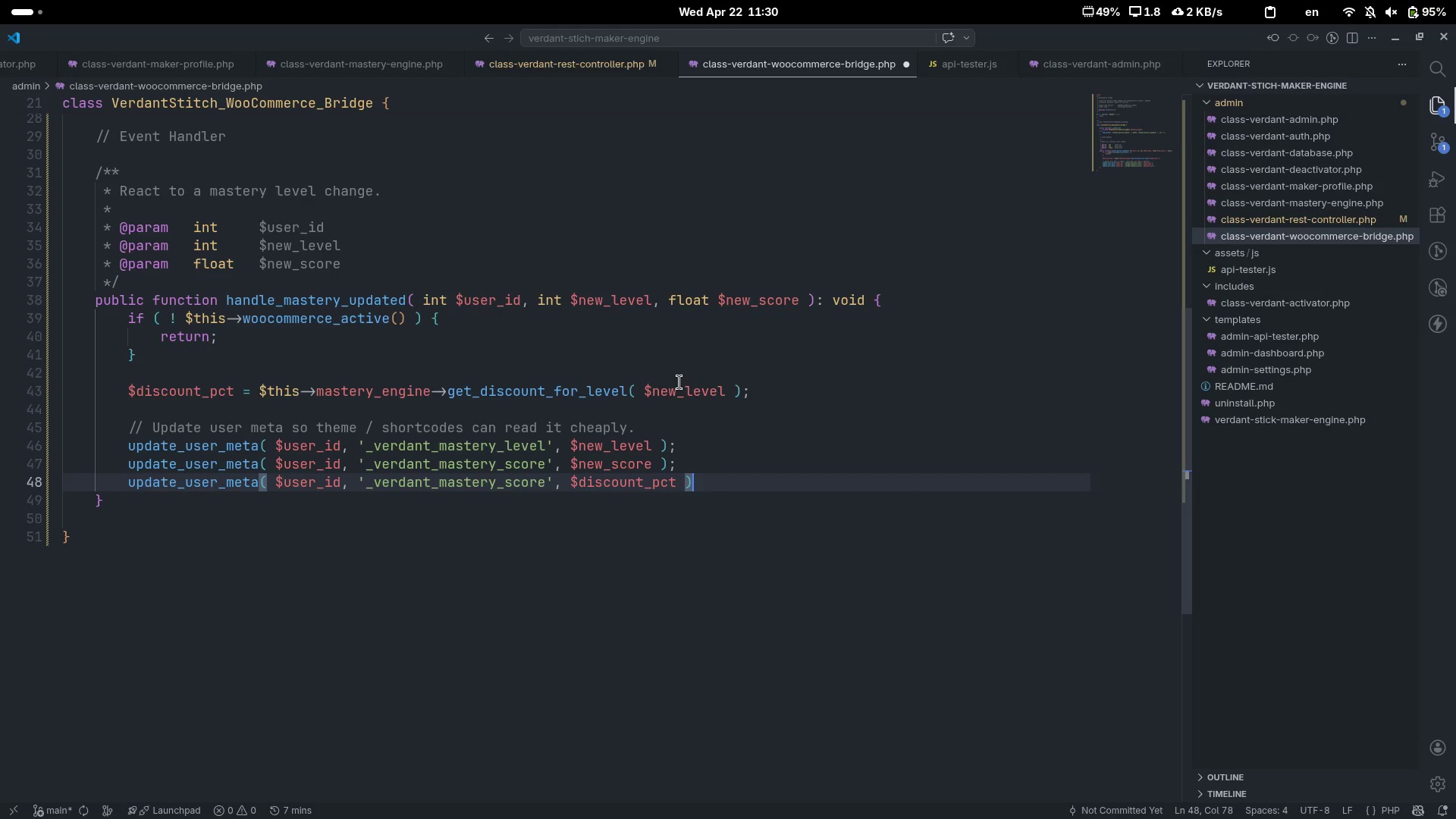 
key(Semicolon)
 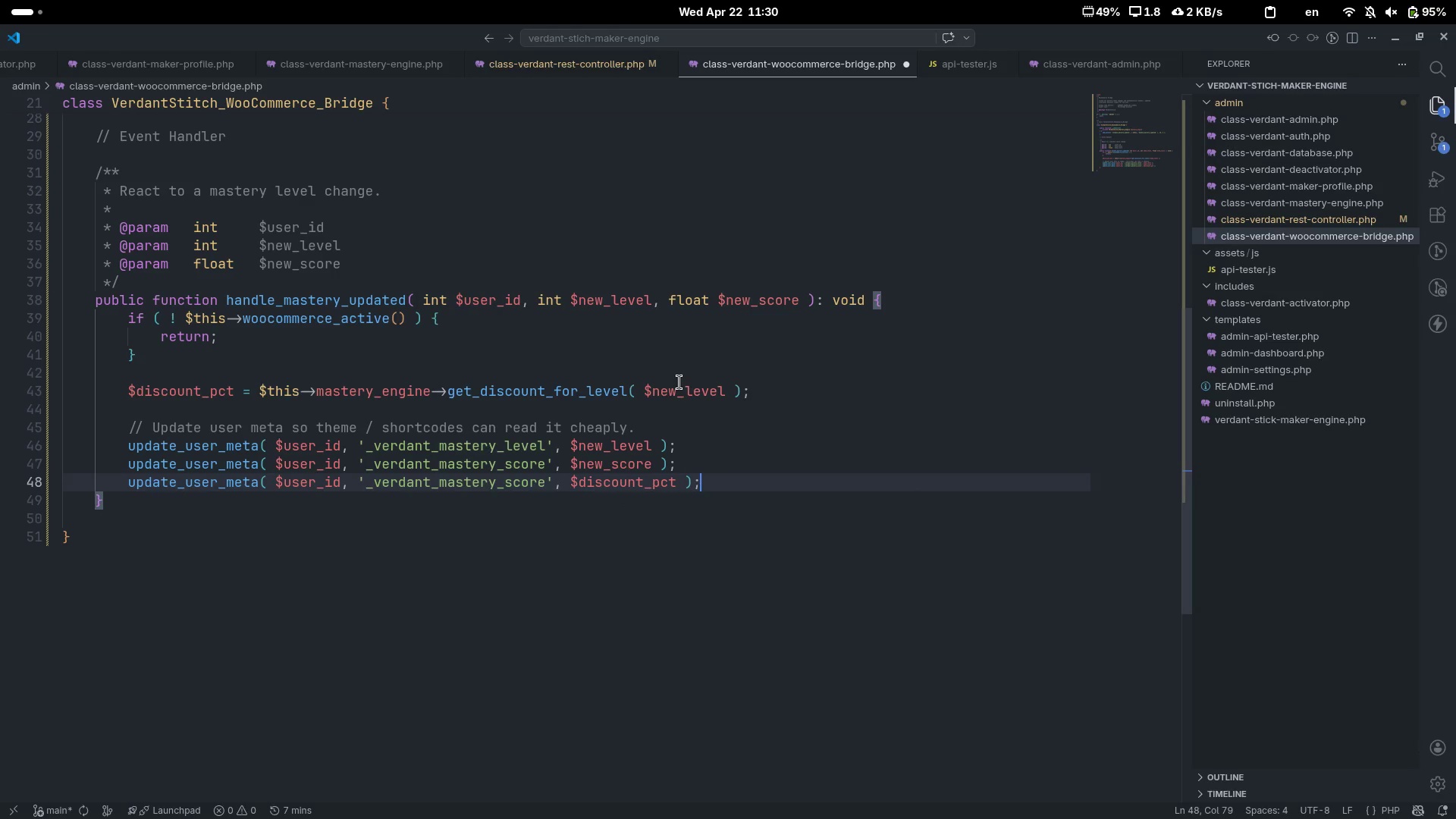 
hold_key(key=ArrowLeft, duration=1.03)
 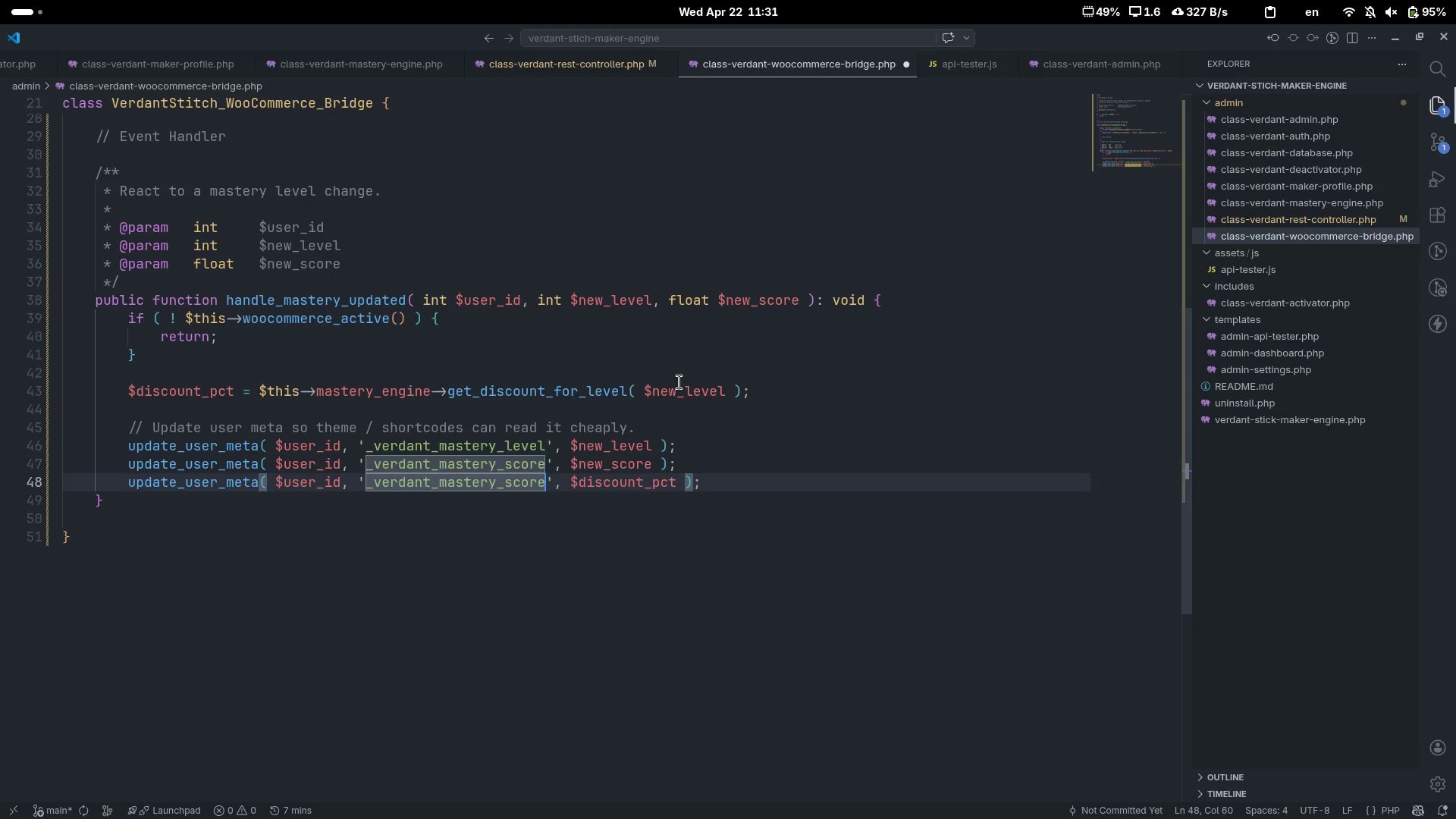 
key(Backspace)
key(Backspace)
key(Backspace)
key(Backspace)
key(Backspace)
type(pct[End])
 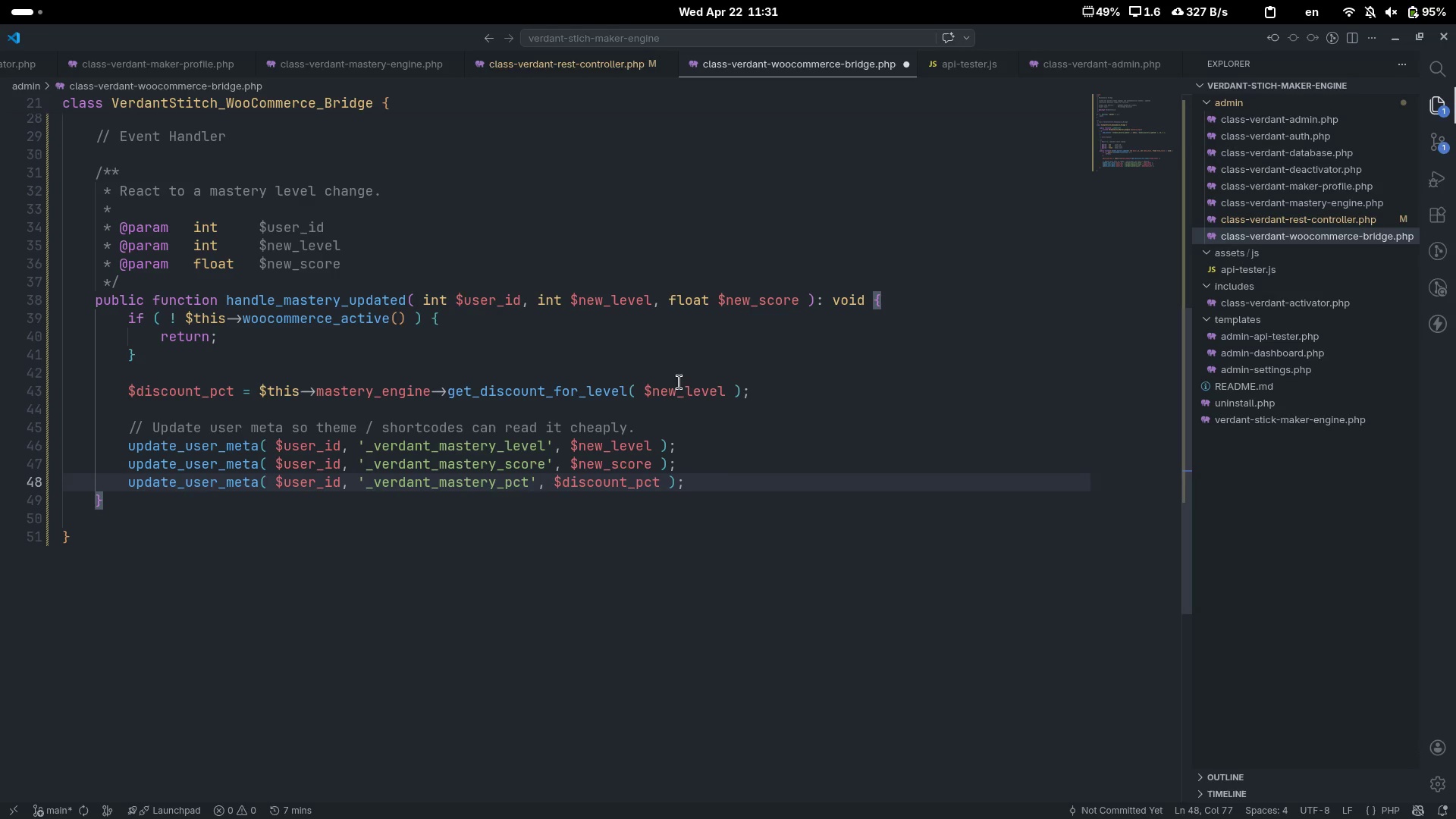 
key(Enter)
 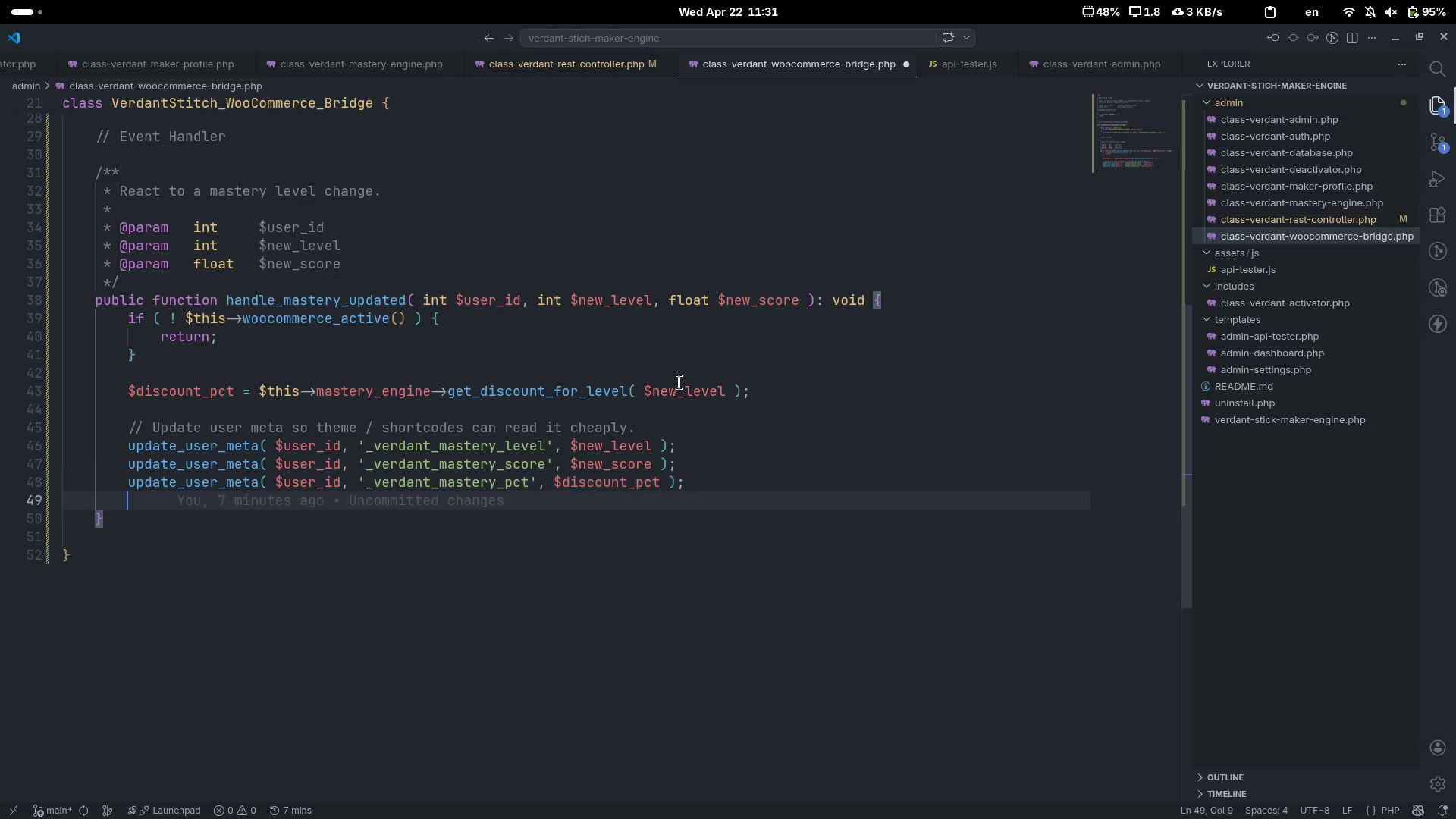 
key(Enter)
 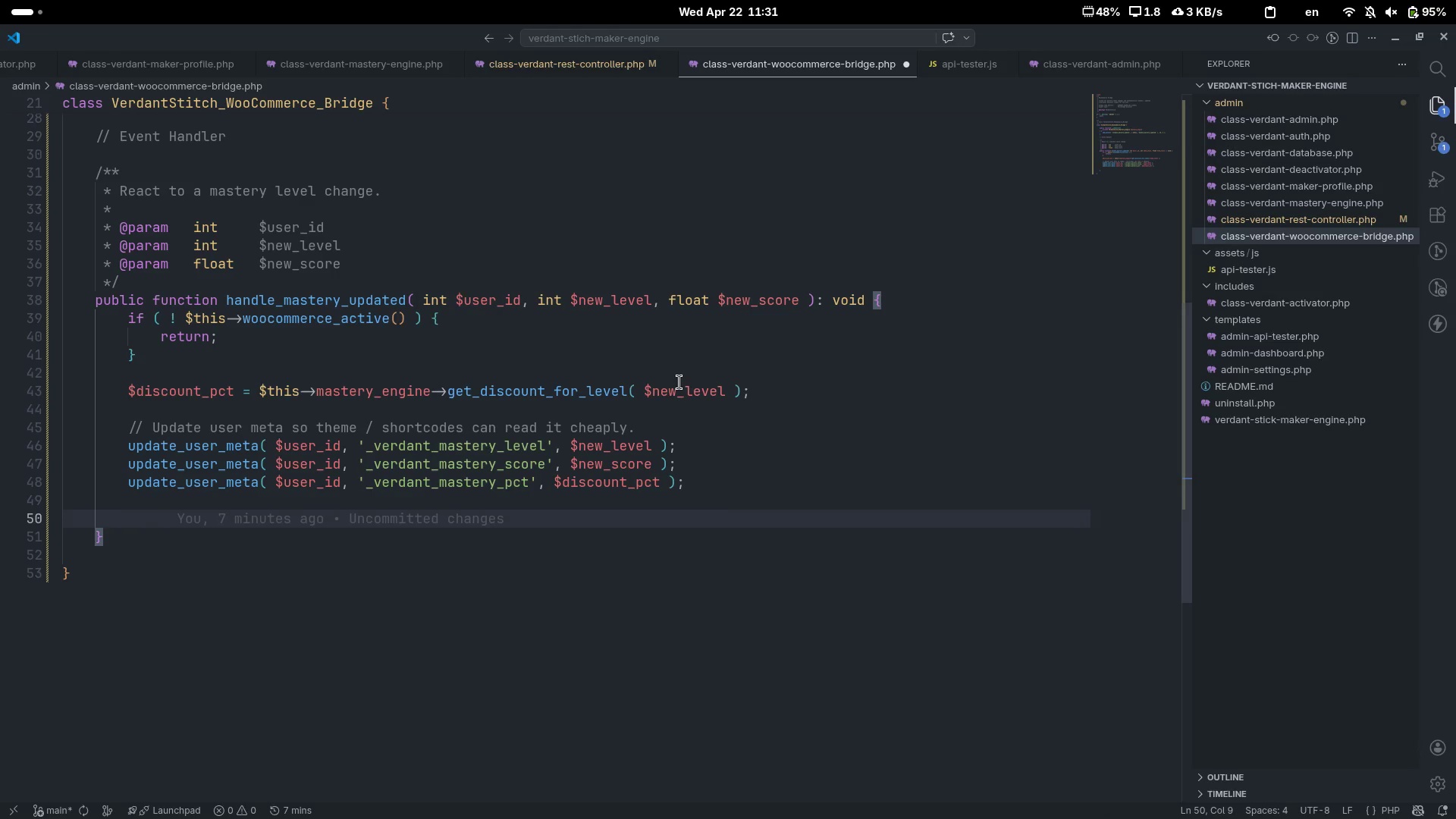 
type(if ($dis)
key(Tab)
type( > 0)
 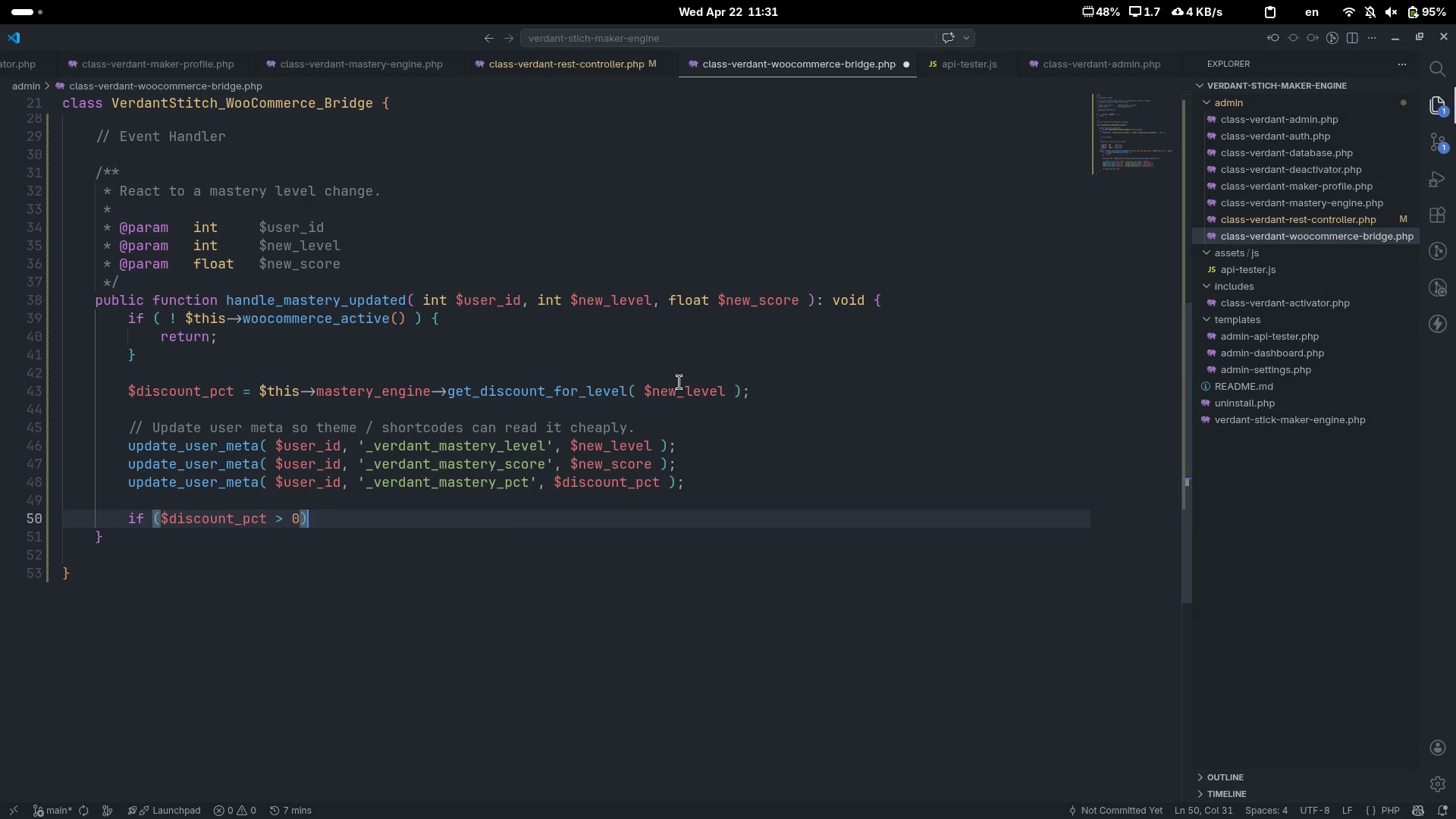 
 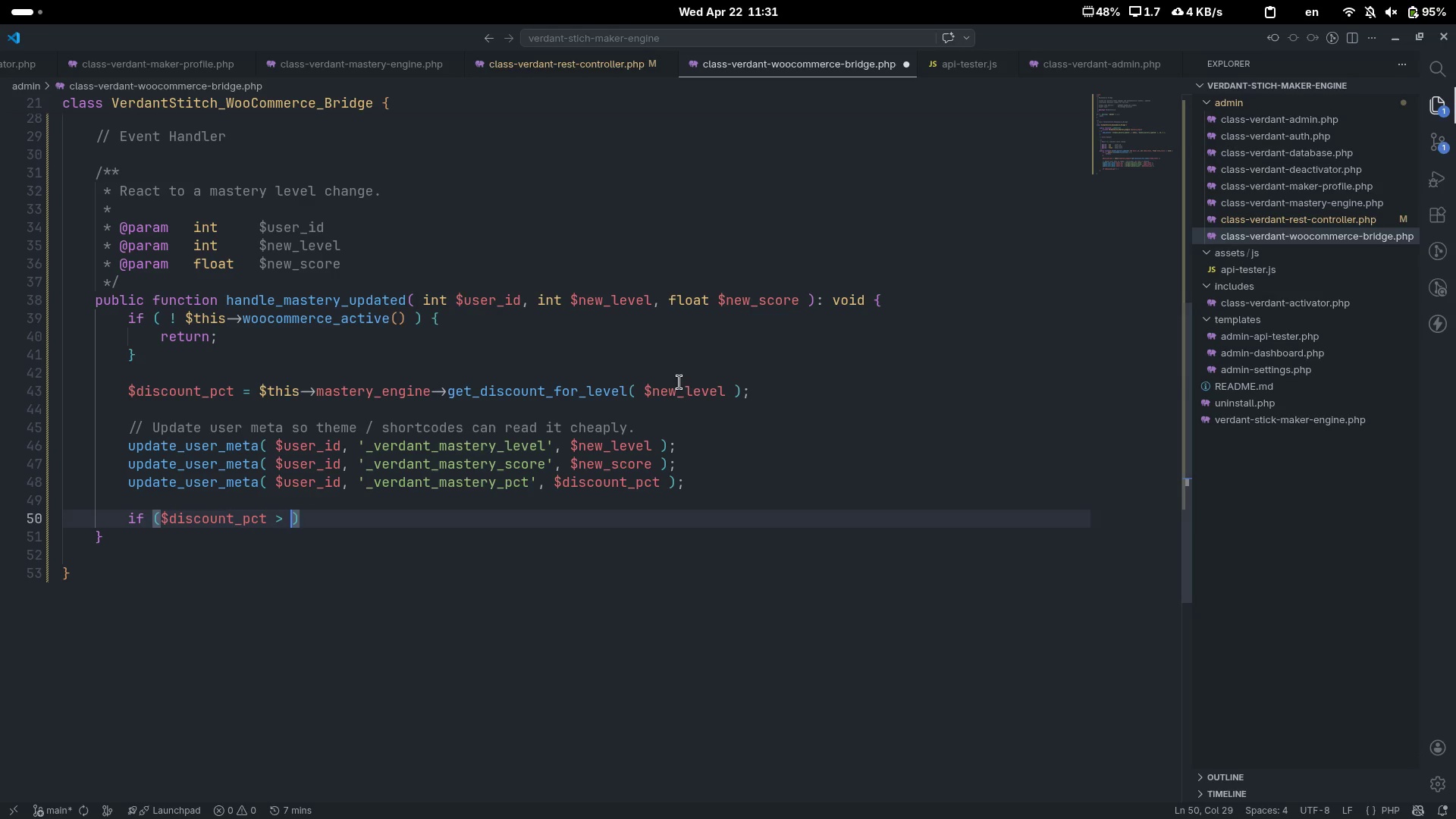 
key(ArrowRight)
 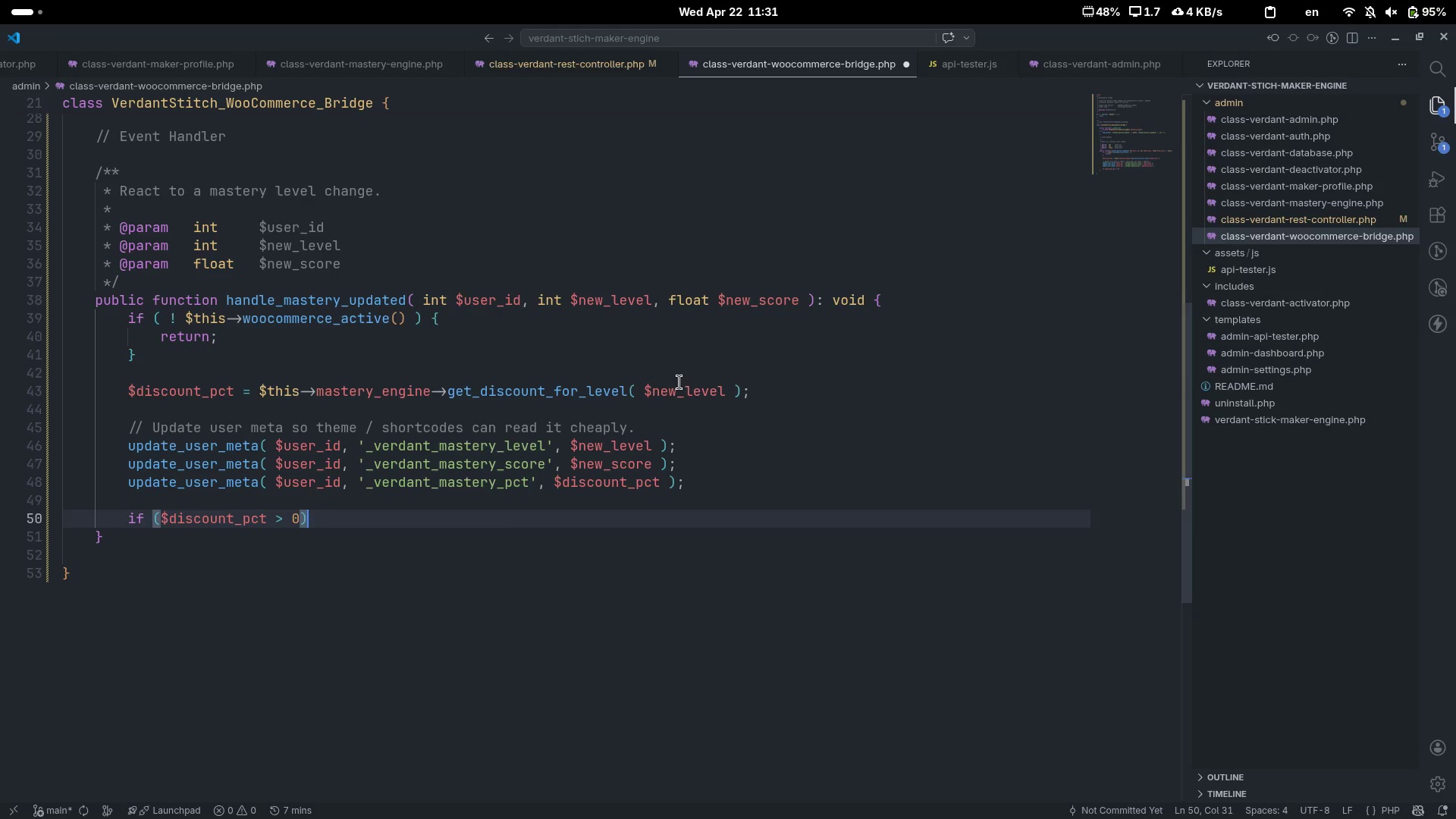 
key(Space)
 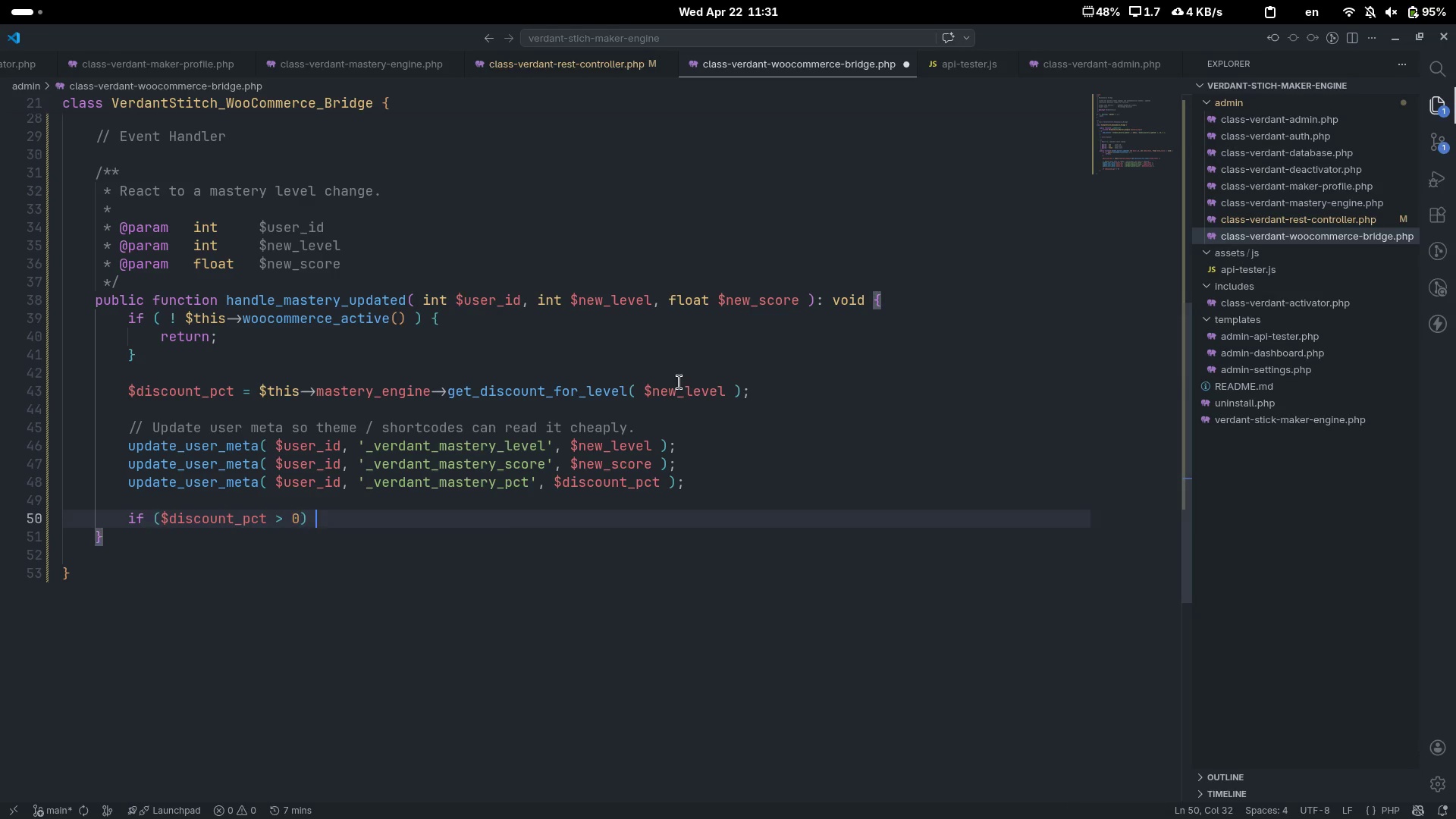 
key(Shift+ShiftLeft)
 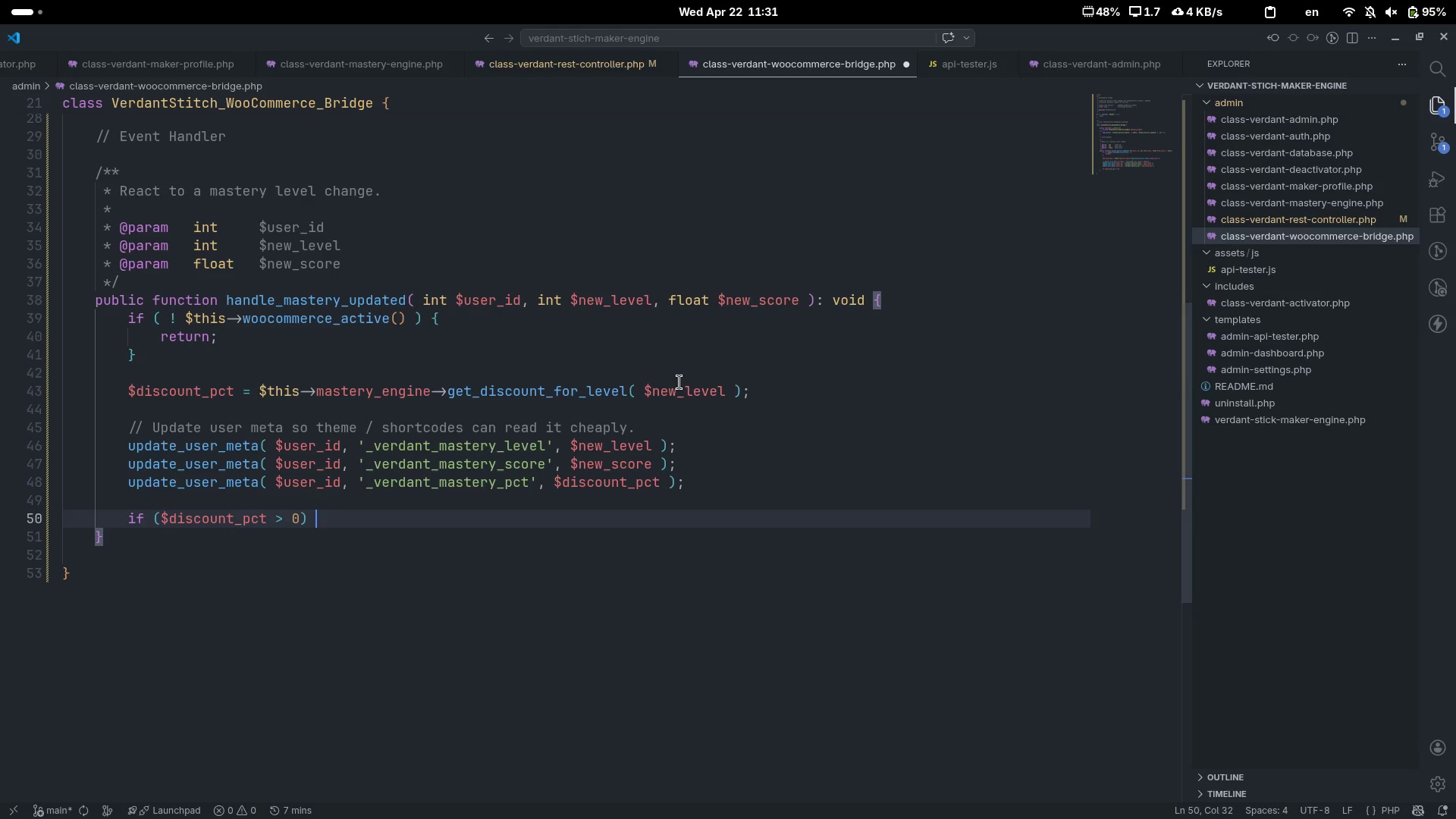 
key(Shift+BracketLeft)
 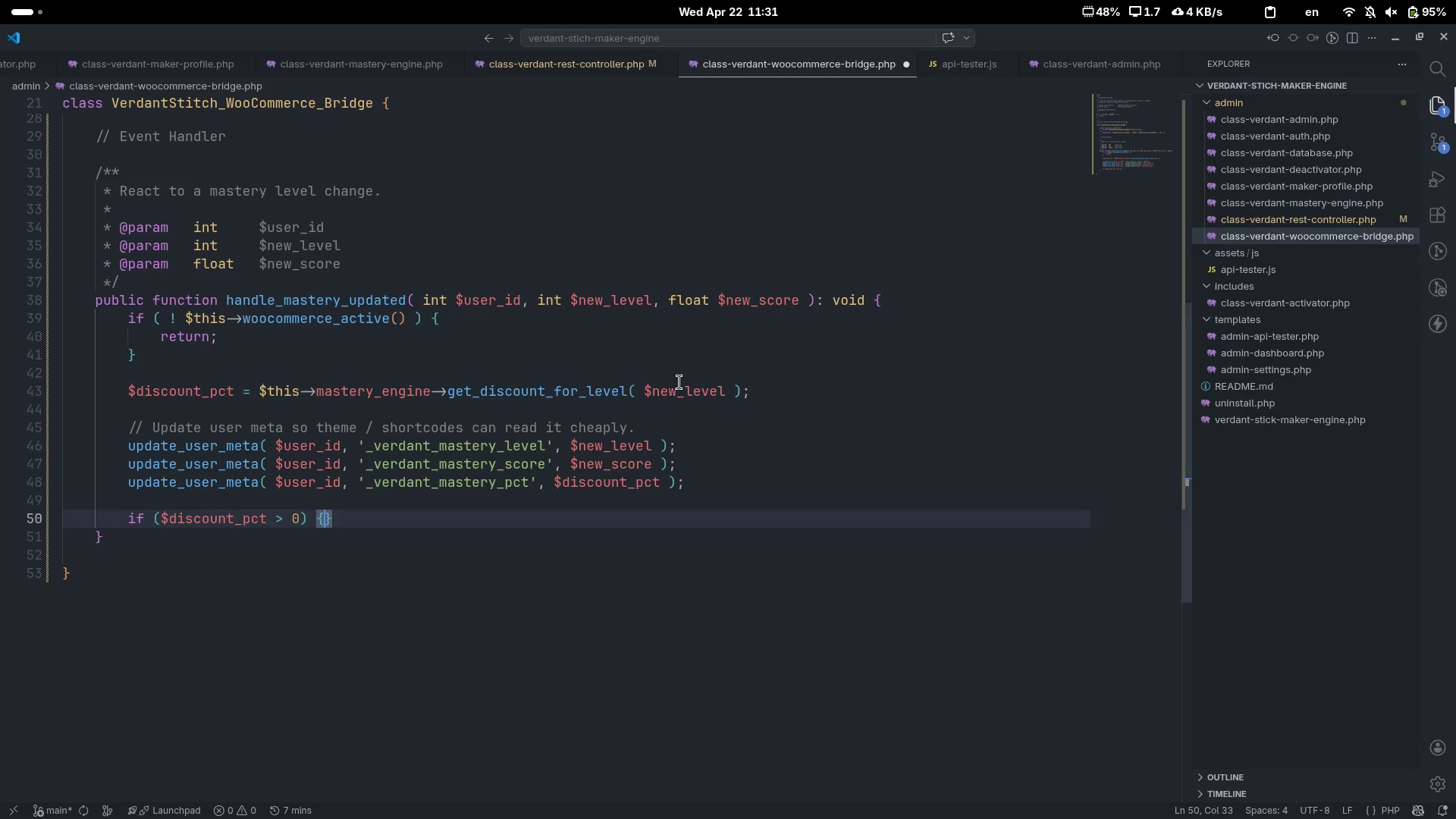 
key(Enter)
 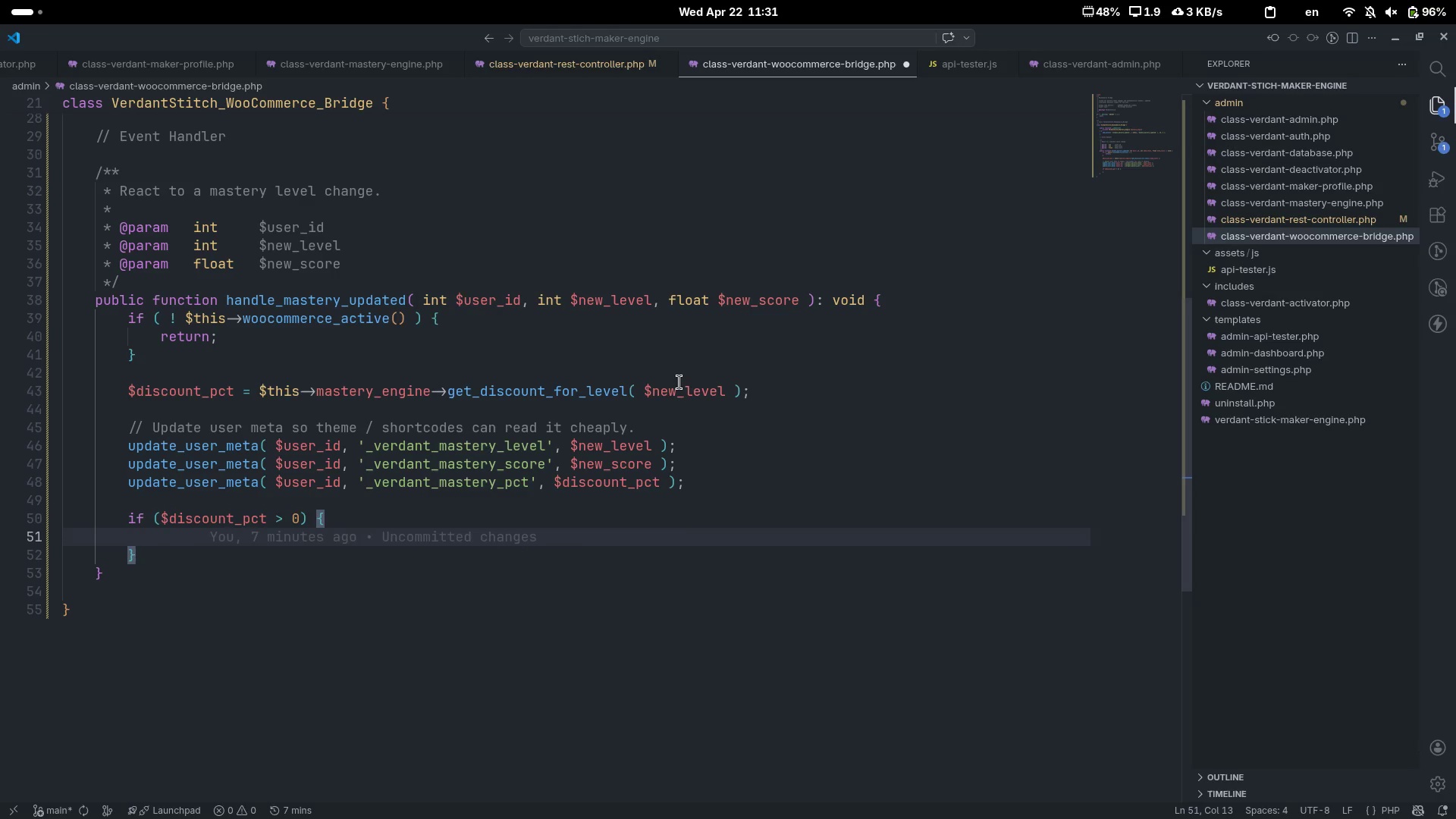 
type($this-> )
key(Backspace)
type(upsert_artisi)
key(Backspace)
type(an)
 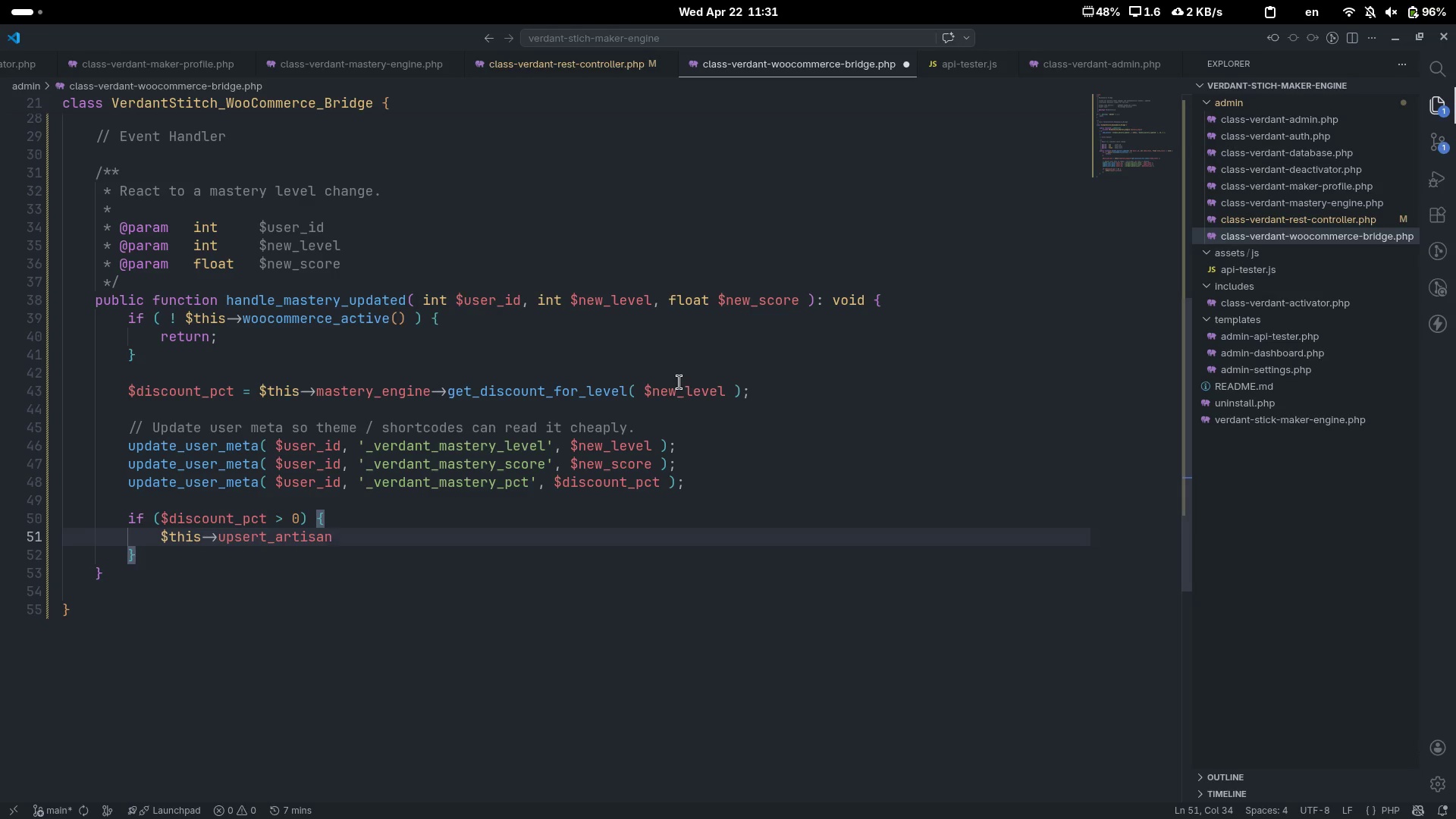 
type(_coupon( )
 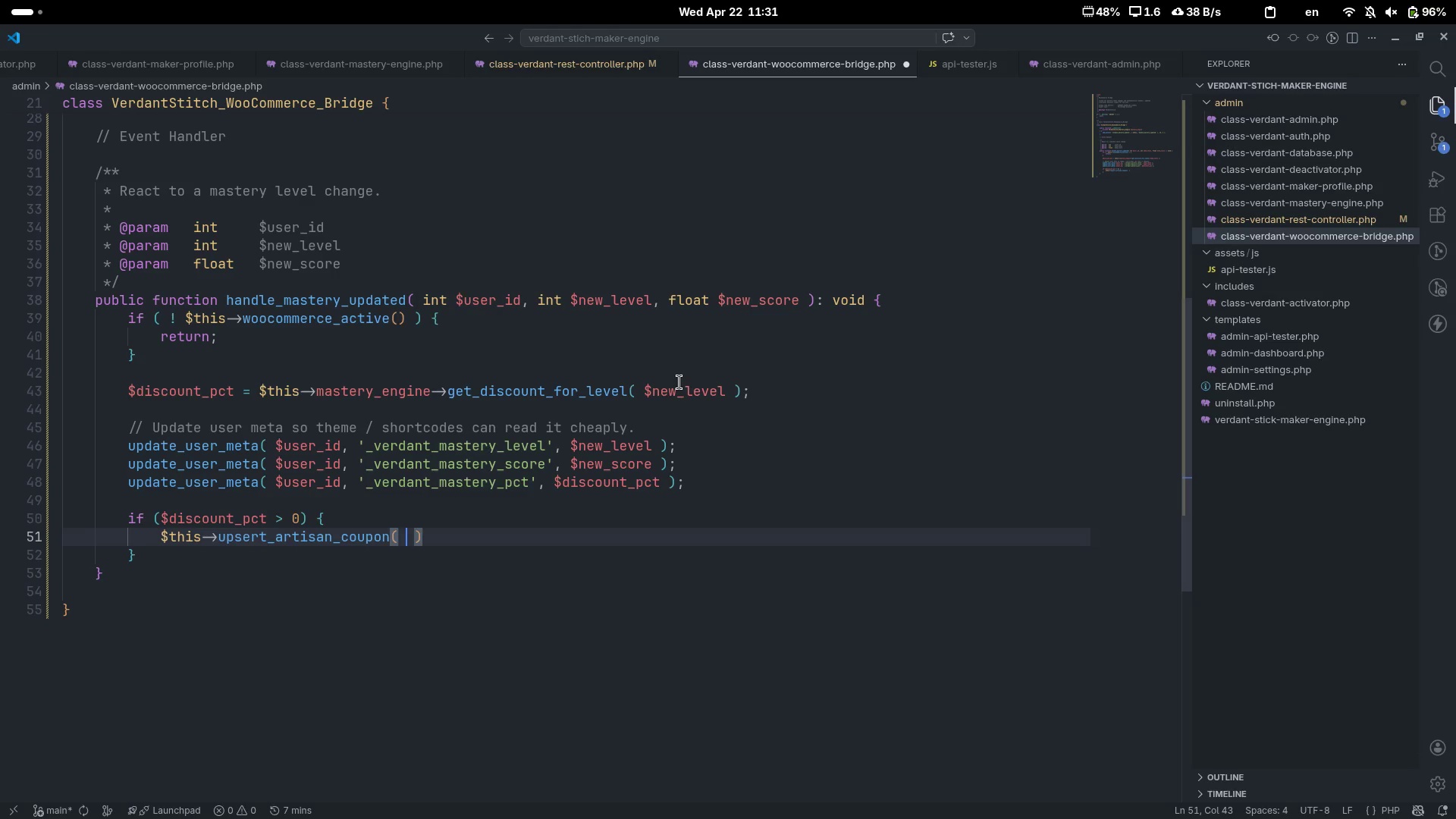 
 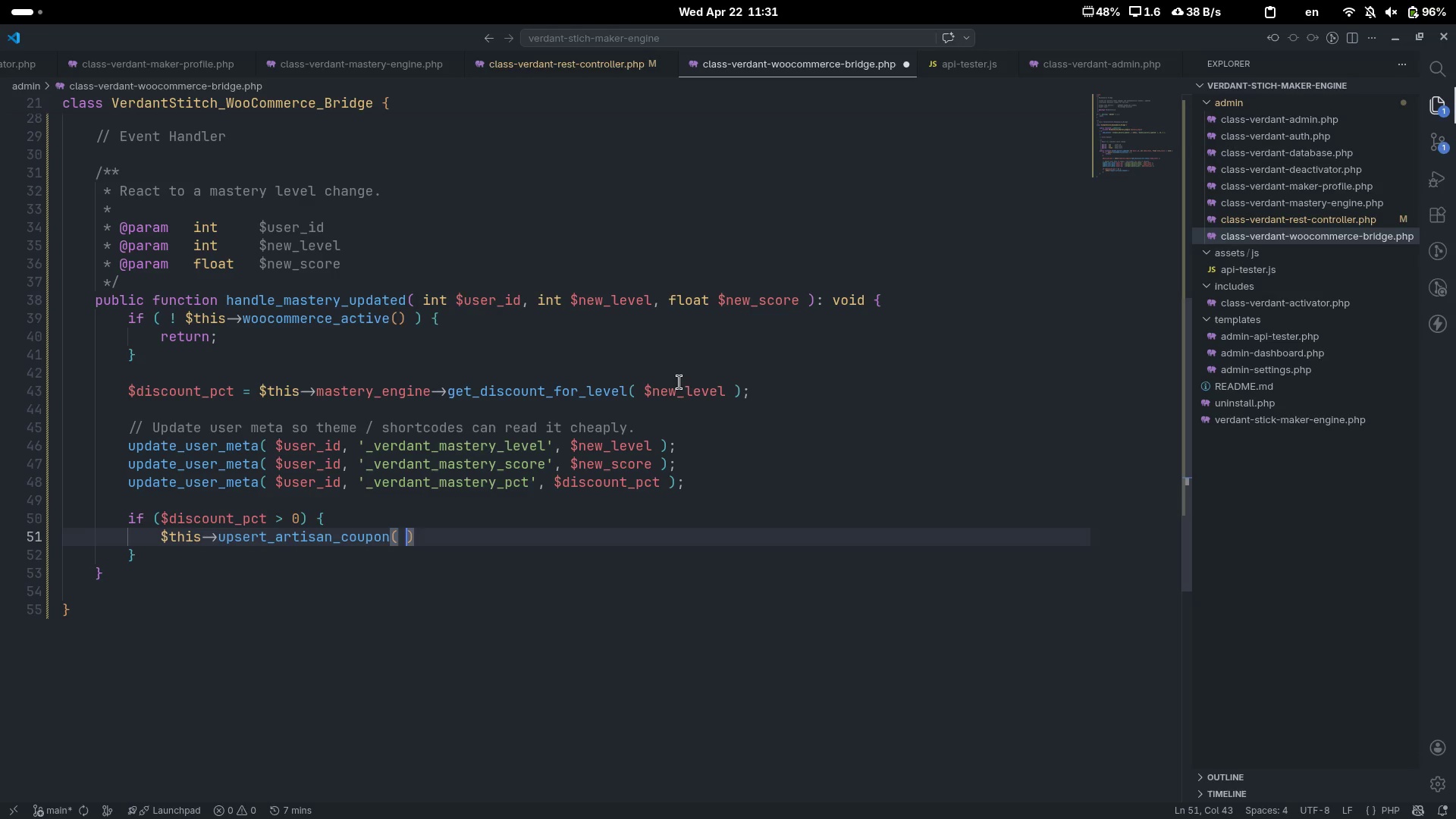 
key(ArrowLeft)
 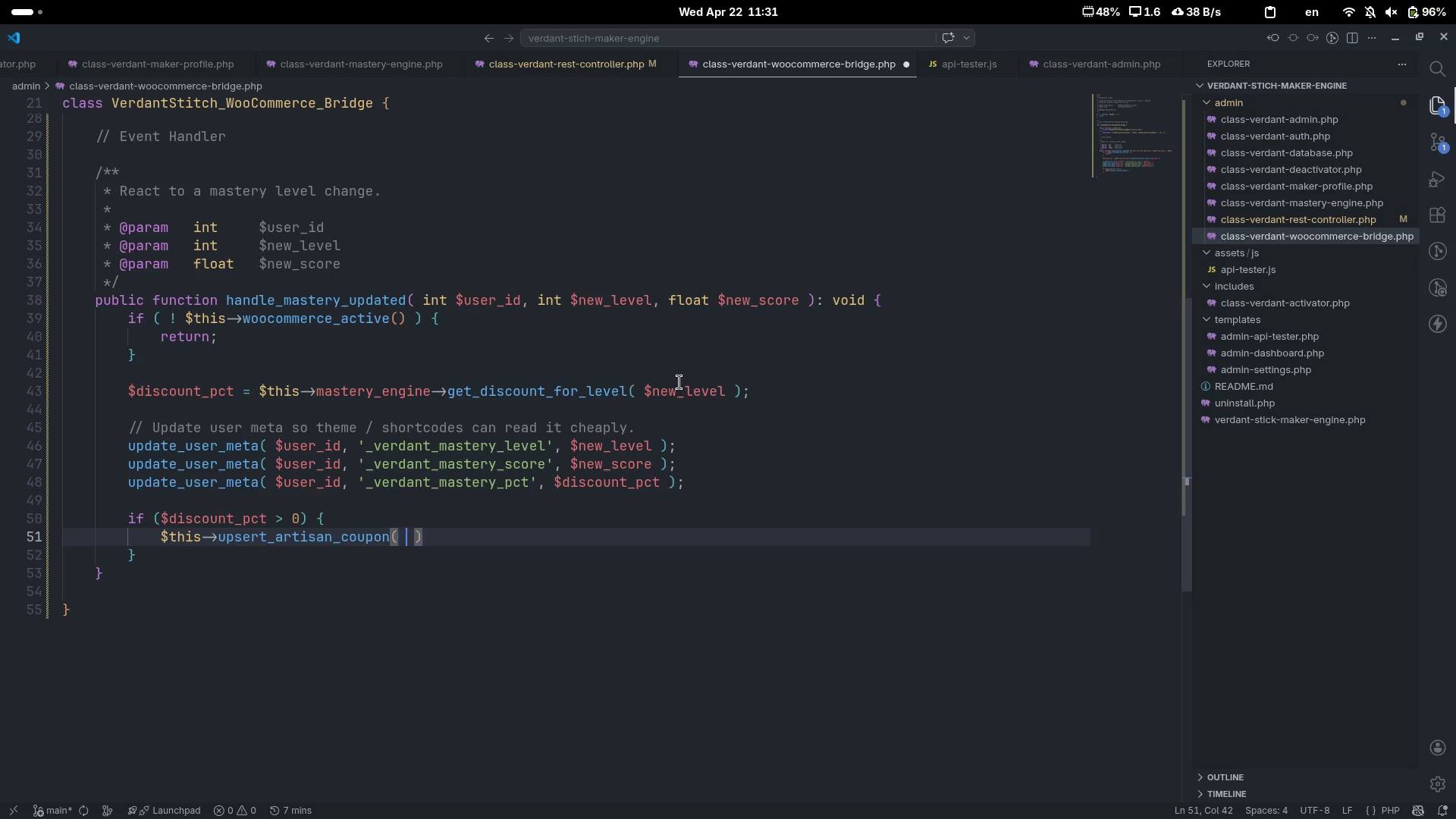 
type( $user)
key(Tab)
type(, $new)
key(Tab)
type(m )
key(Backspace)
key(Backspace)
type(, #)
key(Backspace)
type($i)
key(Backspace)
type(disco)
key(Tab)
 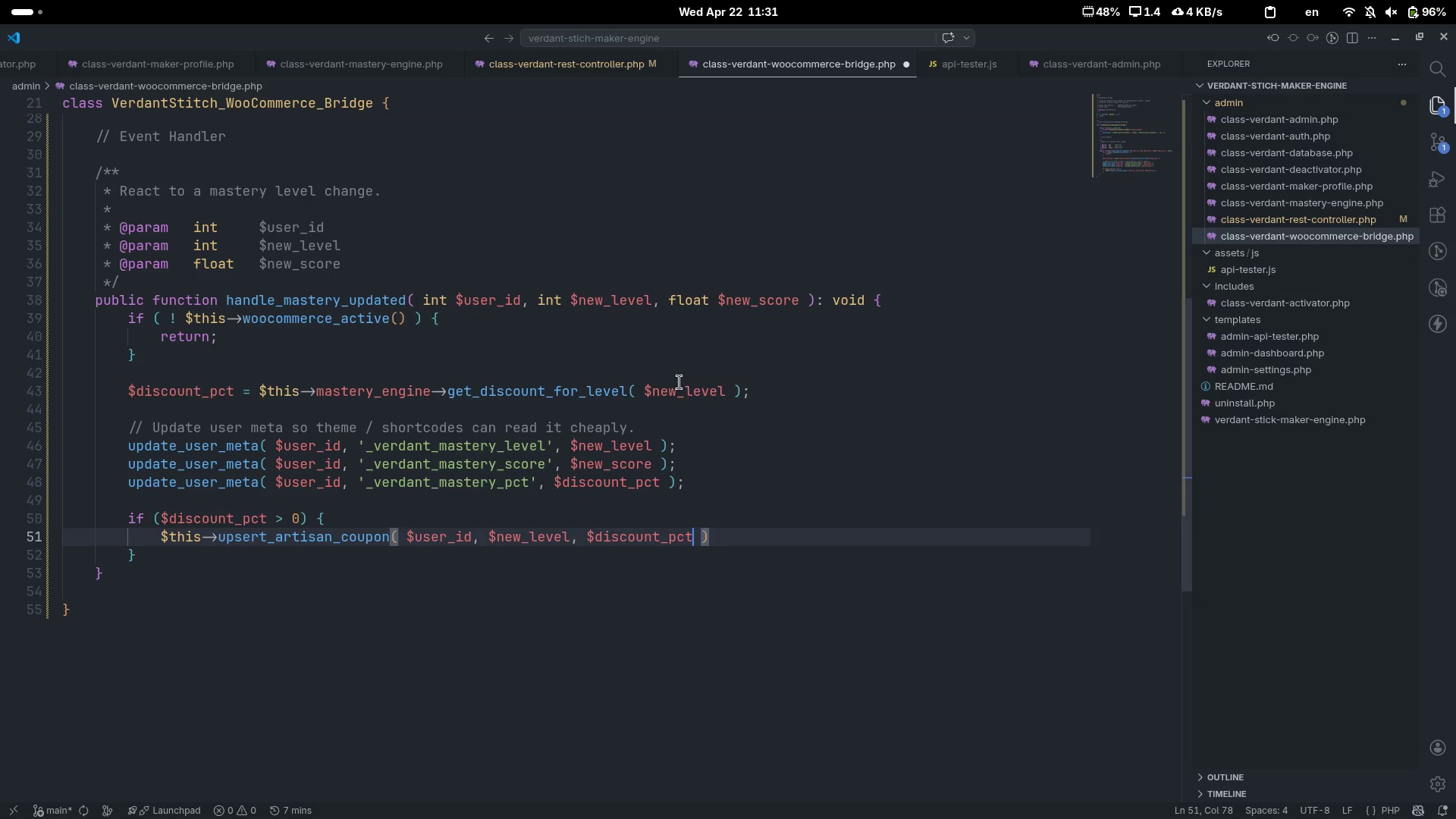 
key(Control+ControlLeft)
 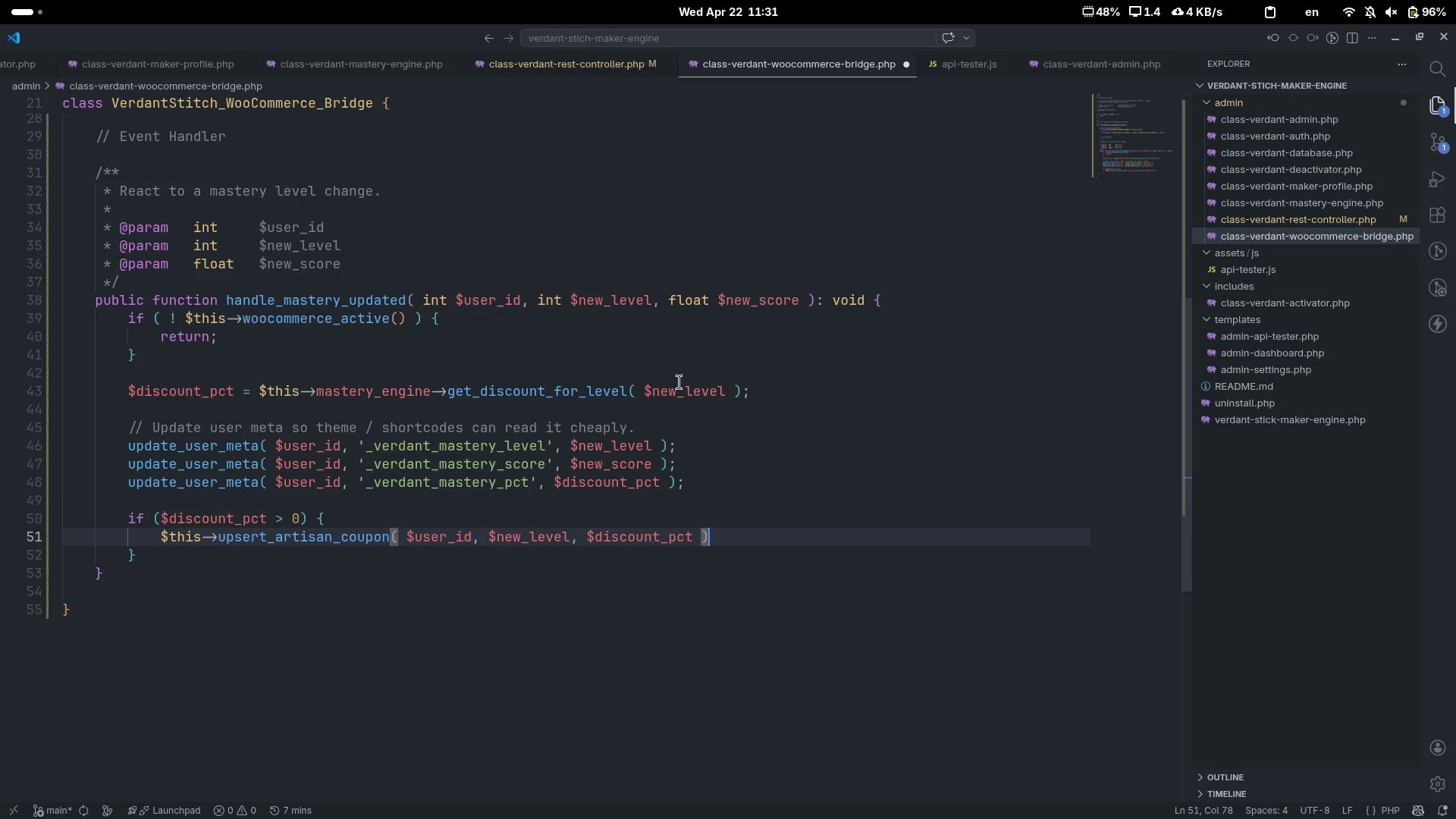 
key(Control+ArrowRight)
 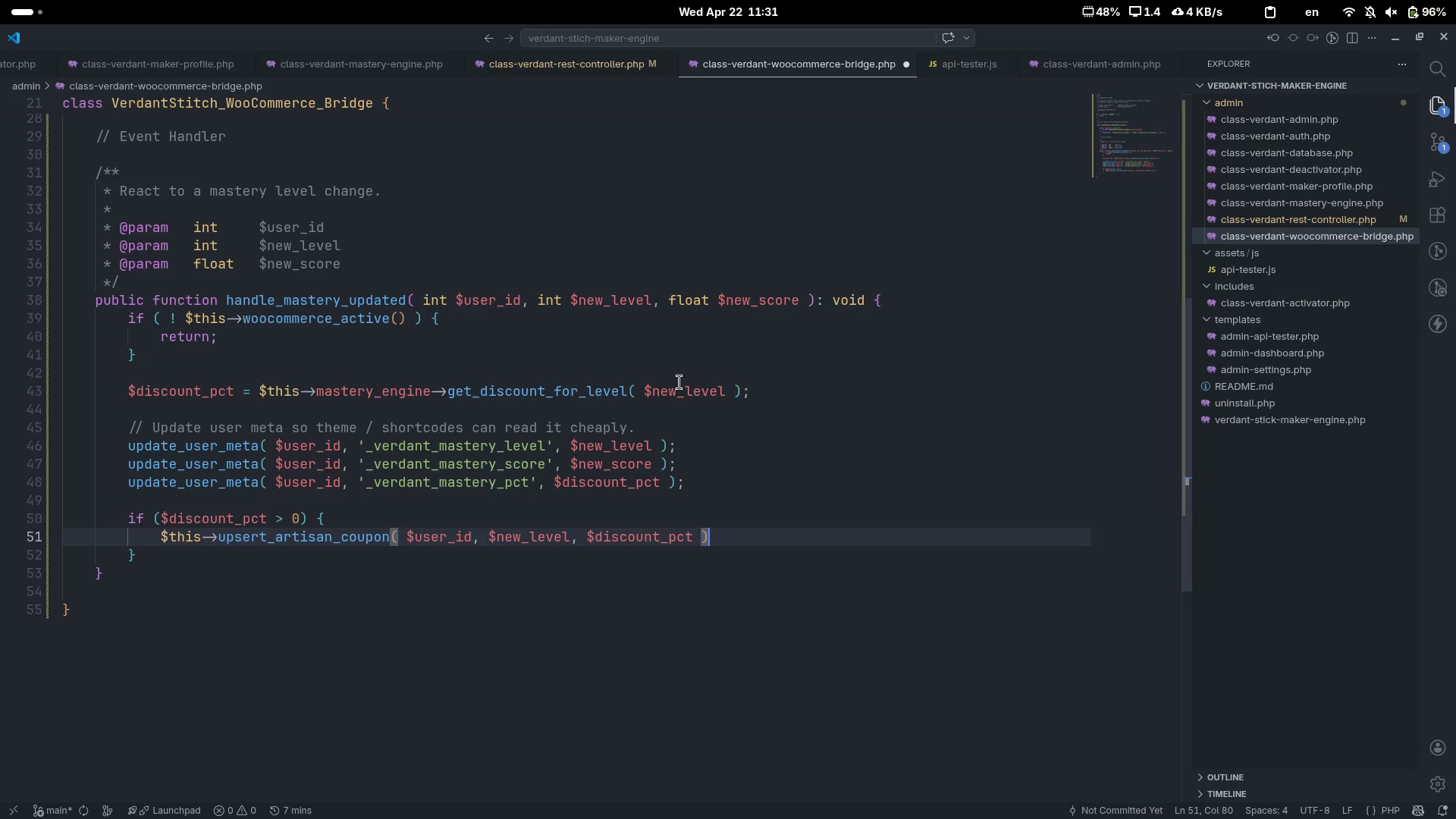 
key(Semicolon)
 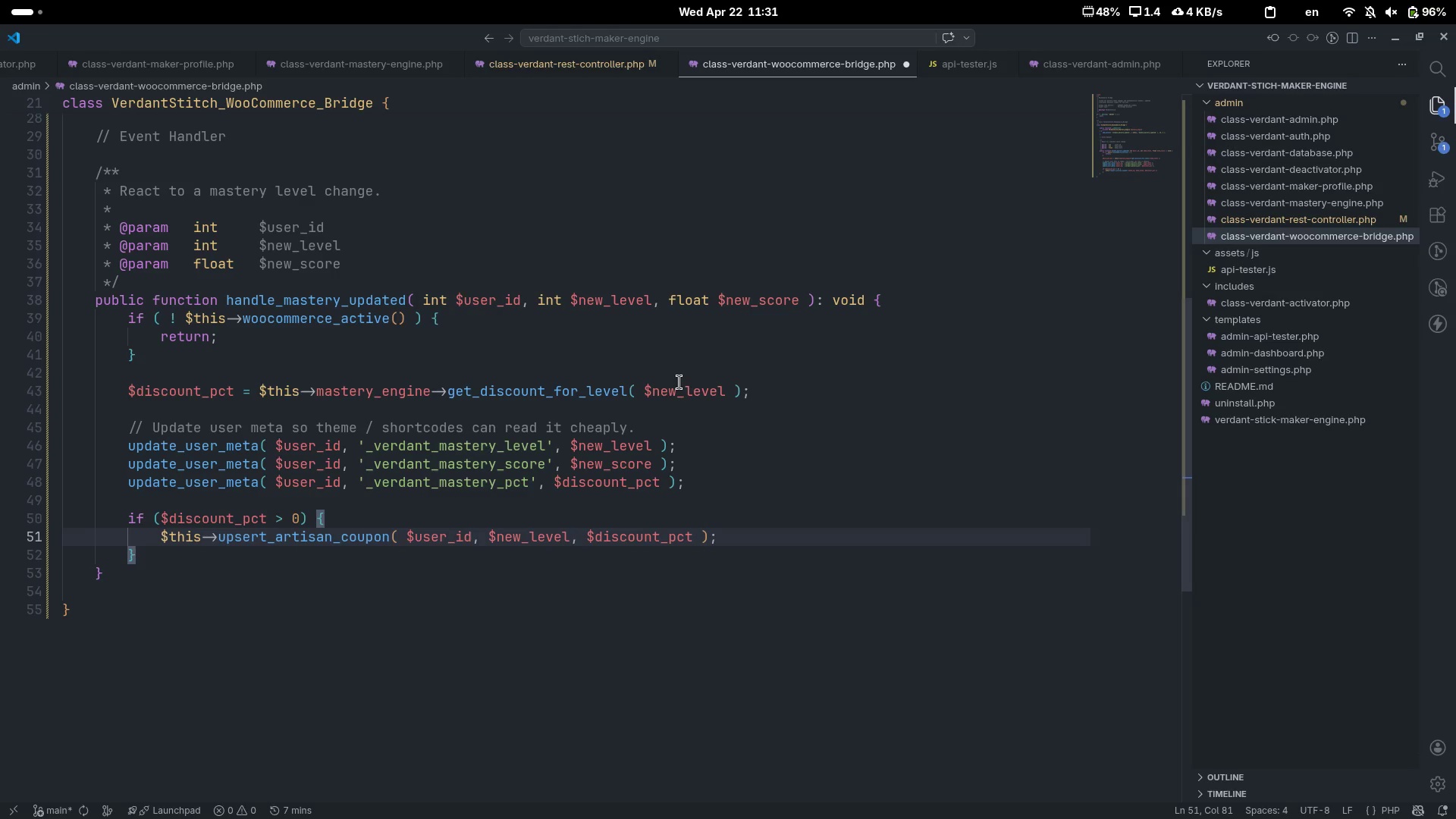 
key(ArrowDown)
 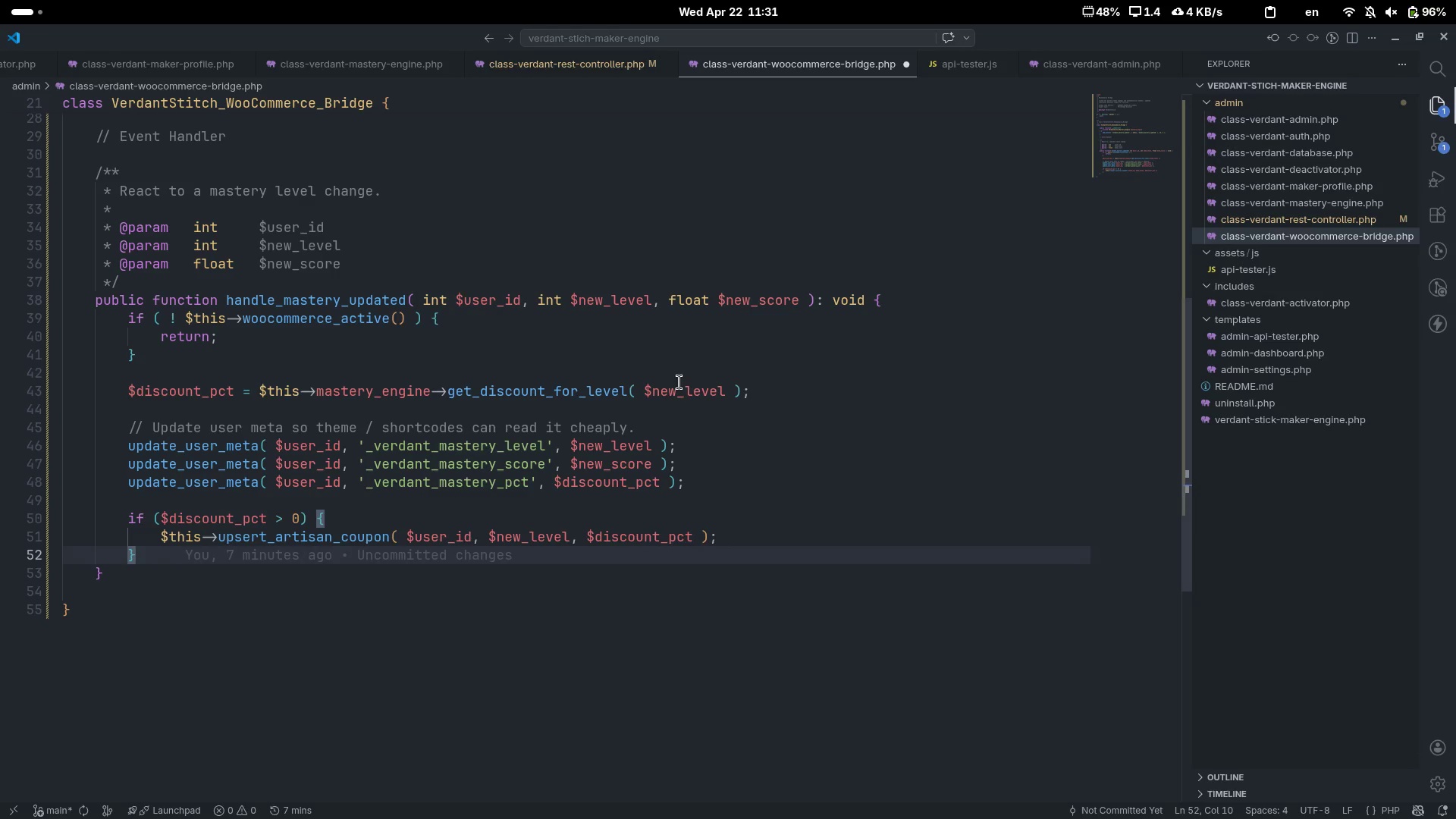 
key(ArrowDown)
 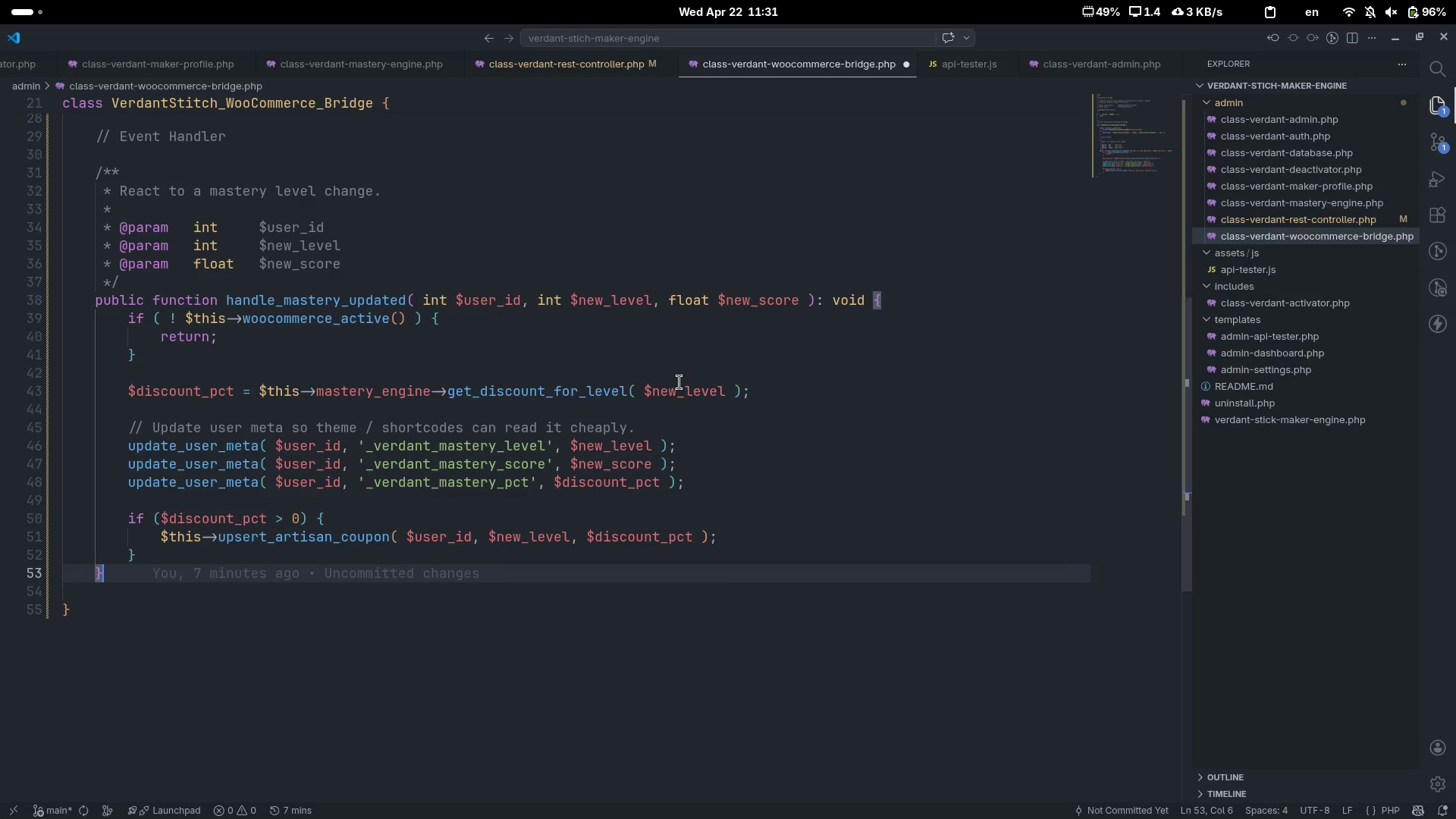 
key(Enter)
 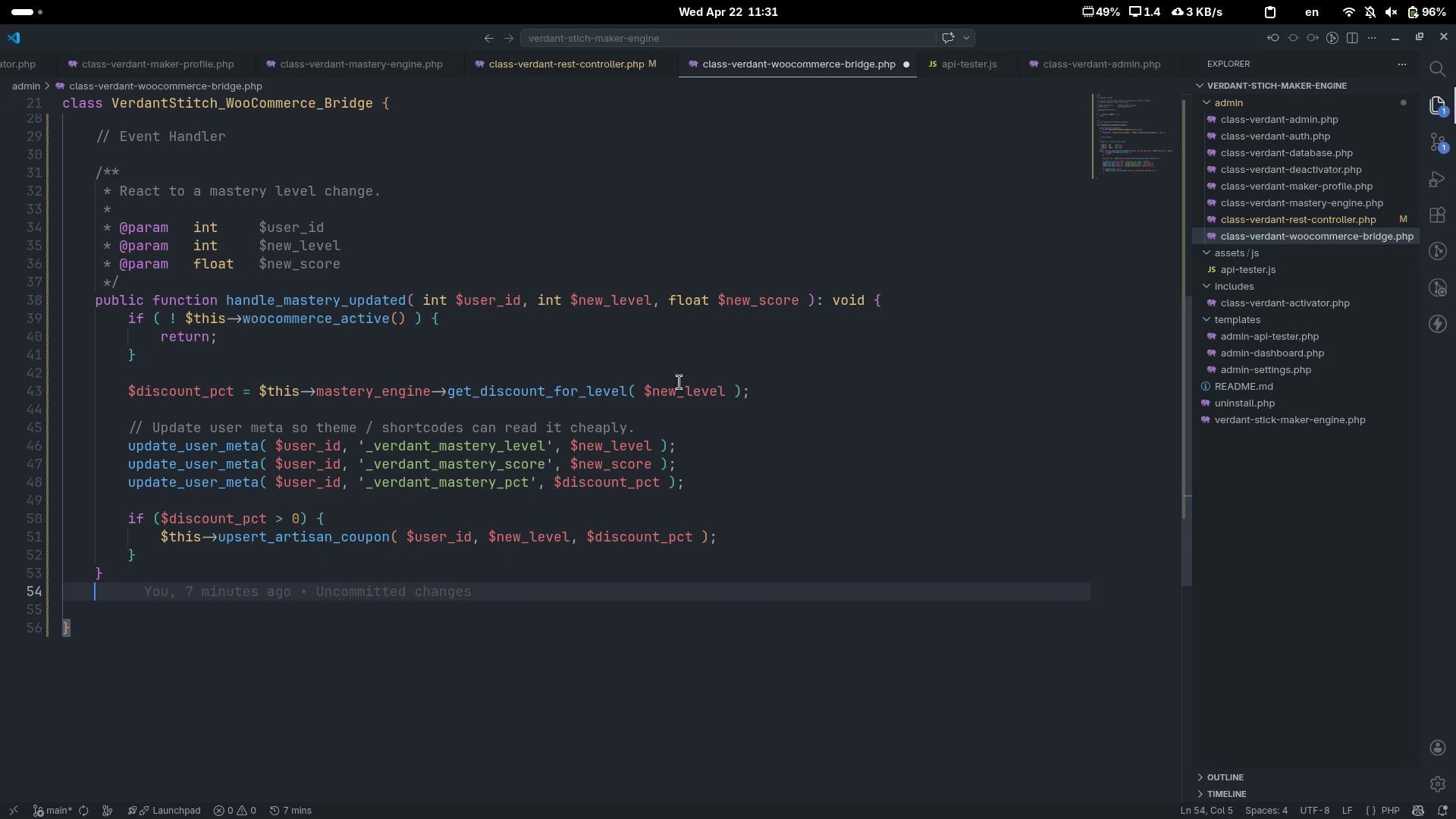 
key(Enter)
 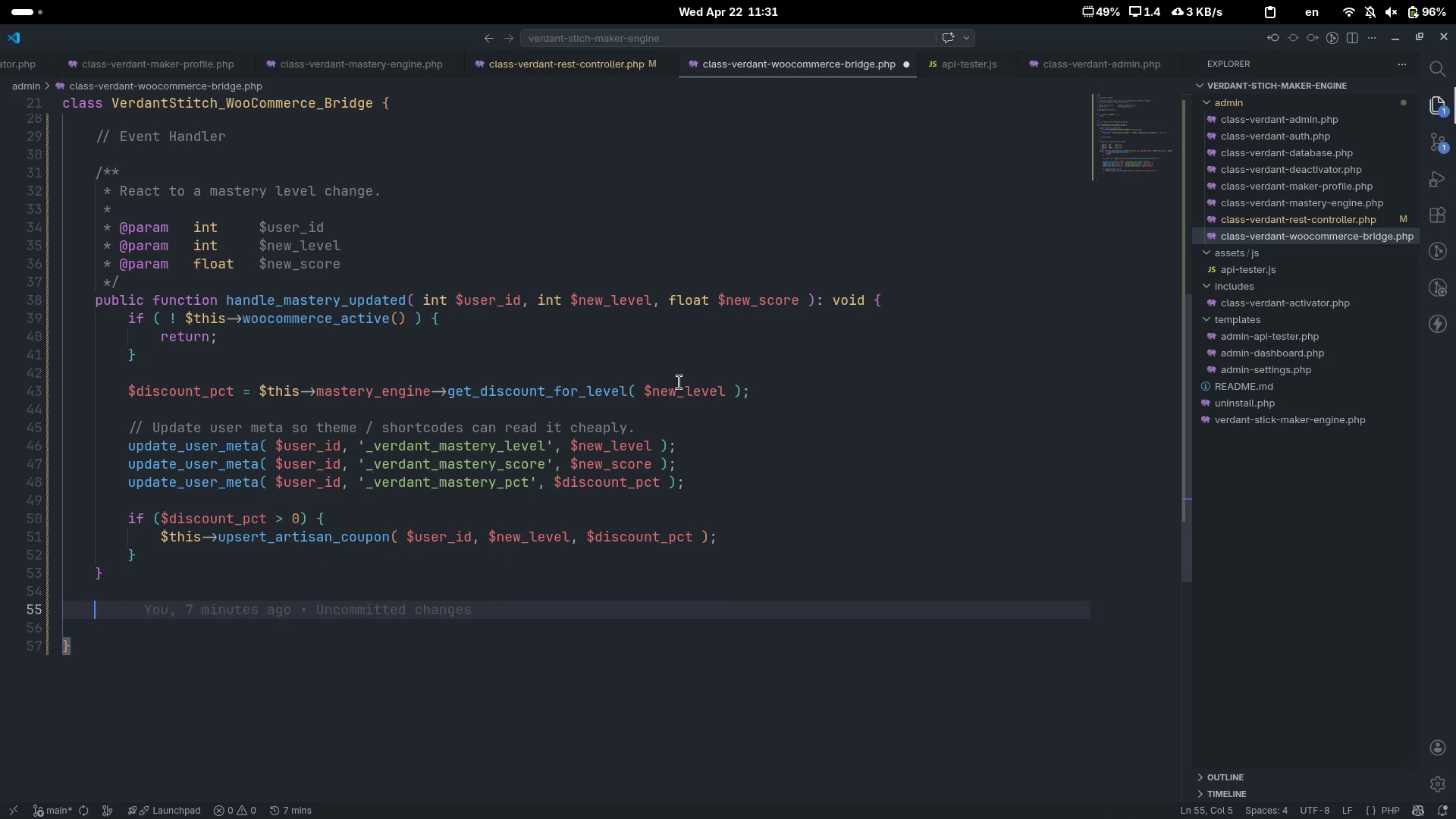 
key(Control+ControlLeft)
 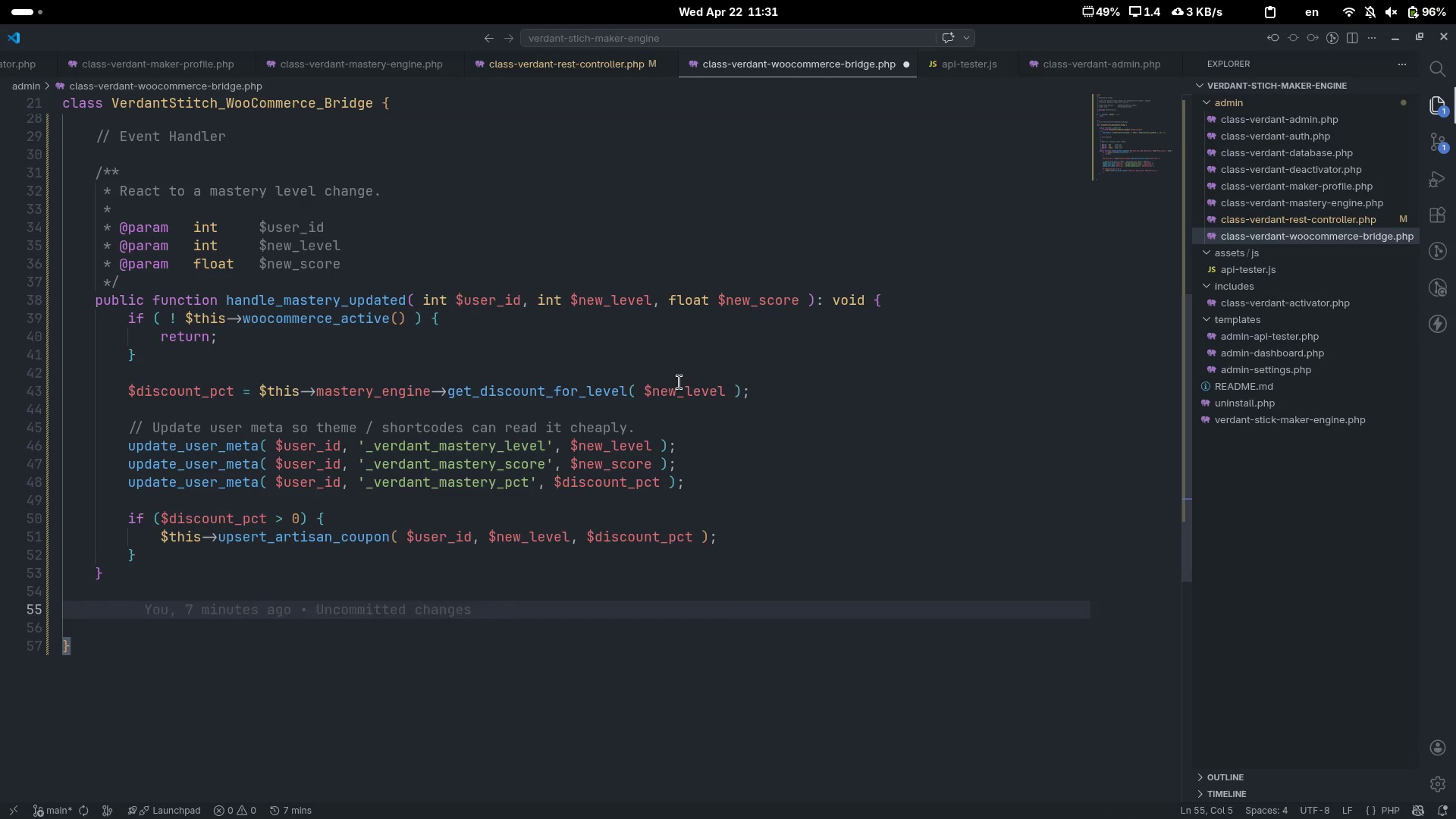 
key(Control+Slash)
 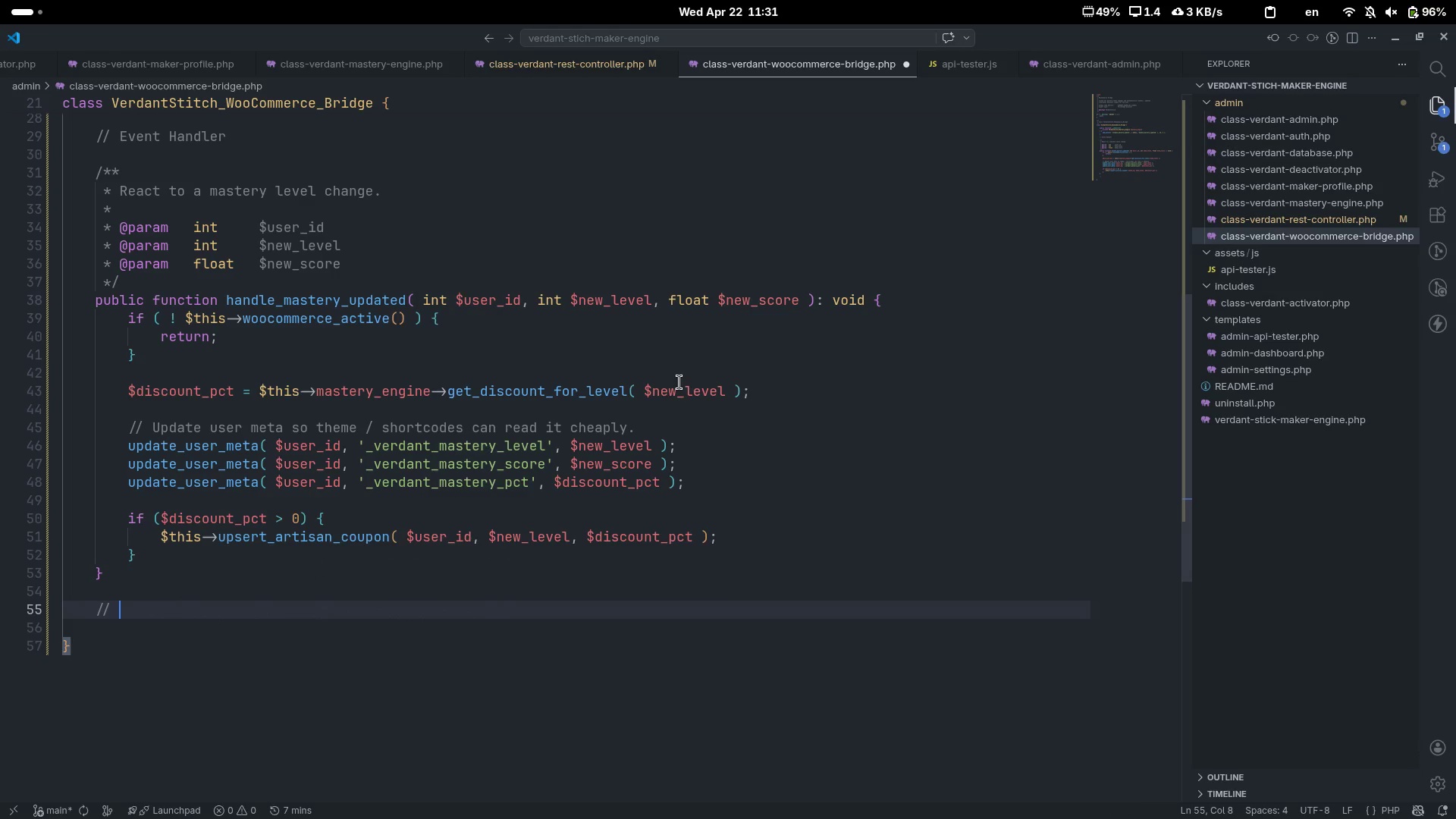 
type(Coupon Manag)
 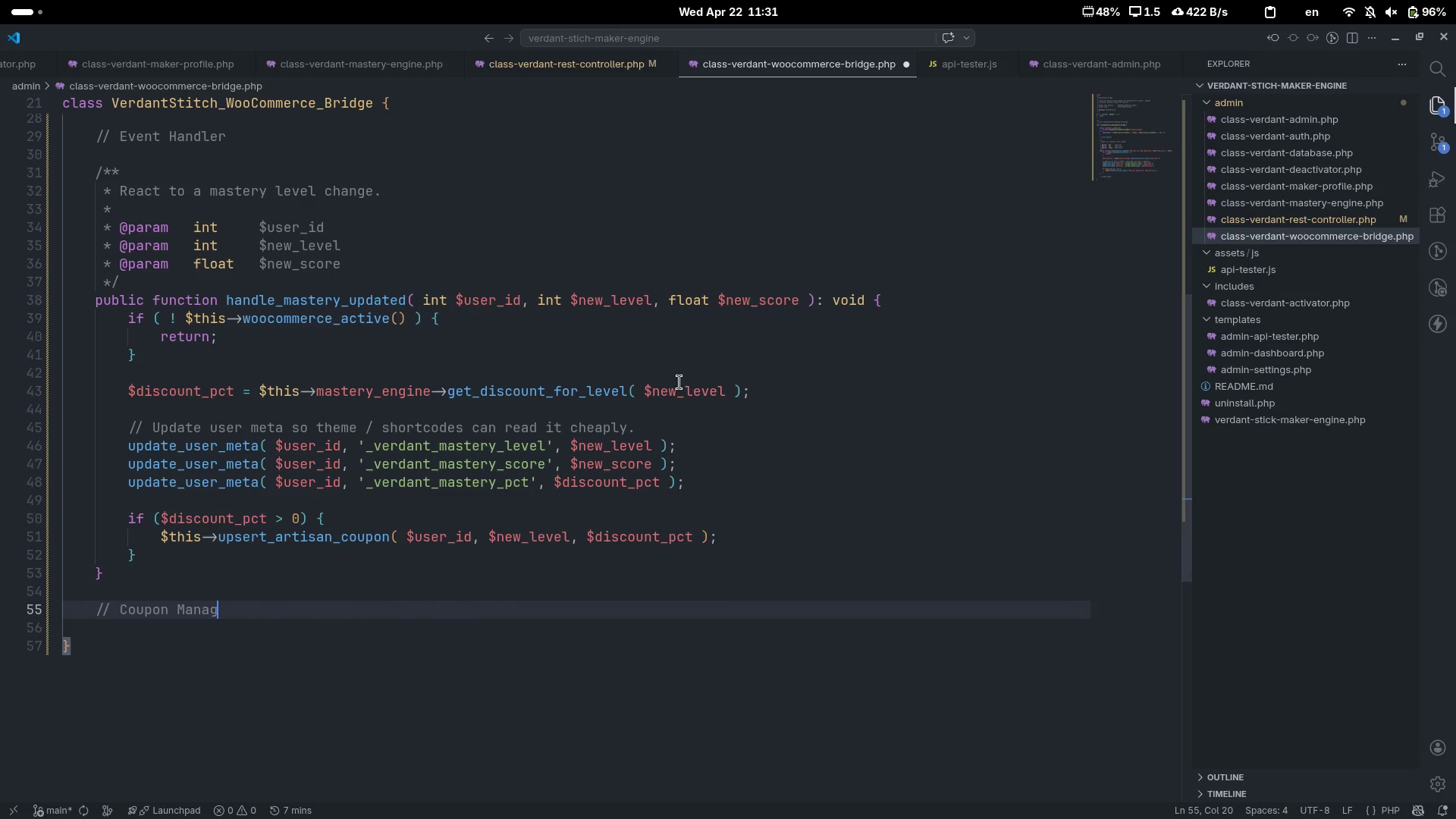 
key(Control+ControlLeft)
 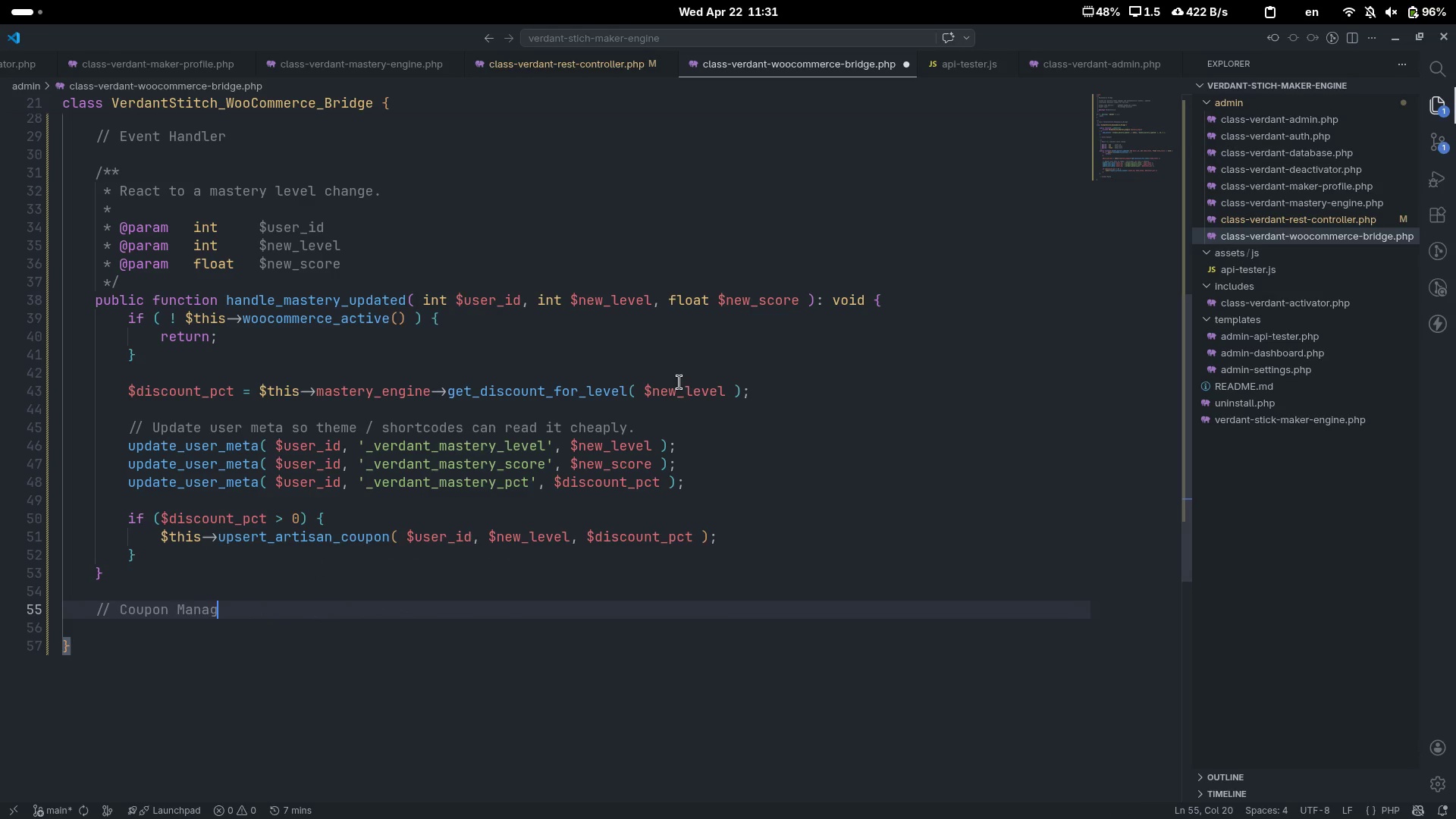 
key(Control+Backspace)
 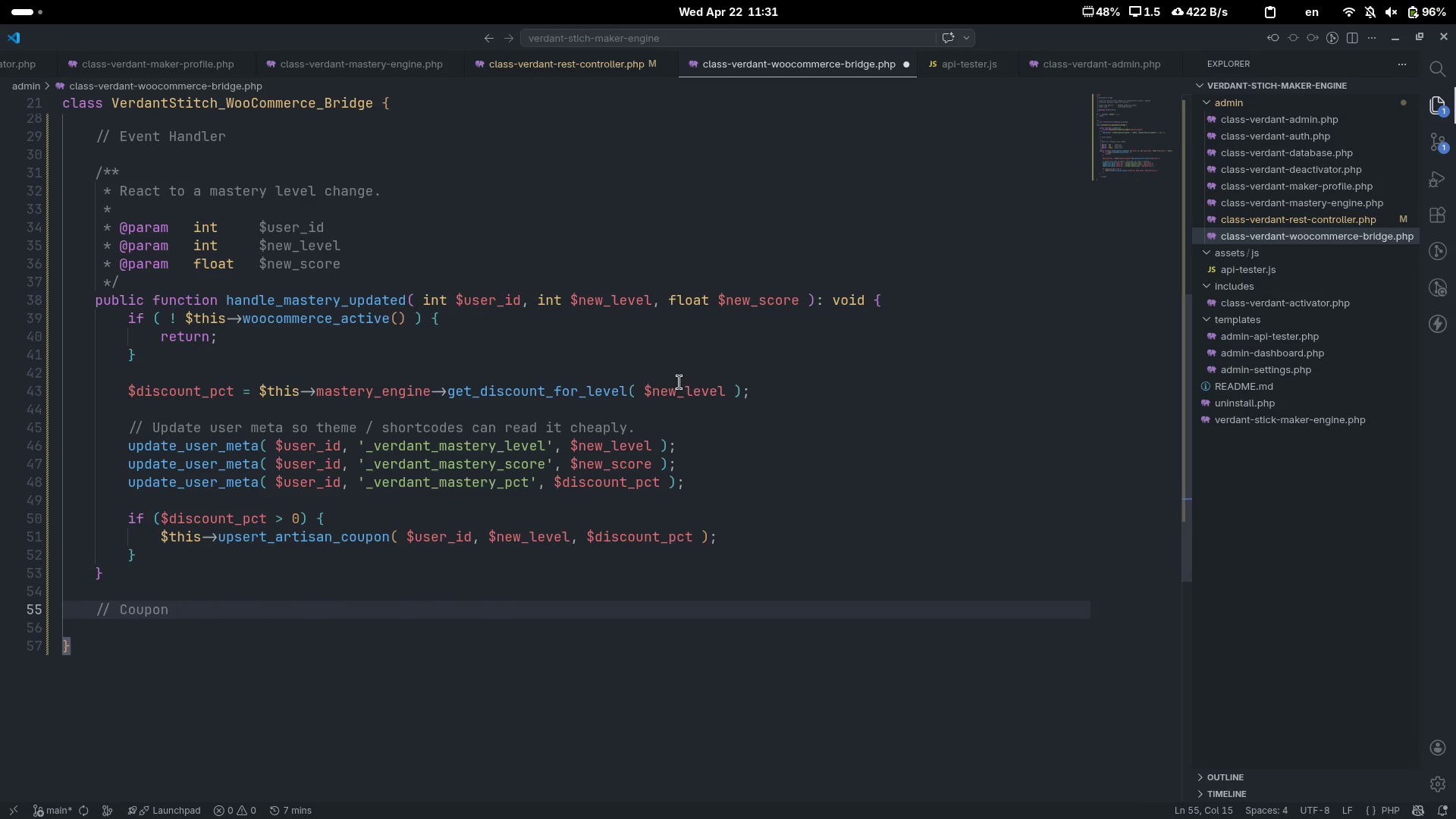 
type(management)
 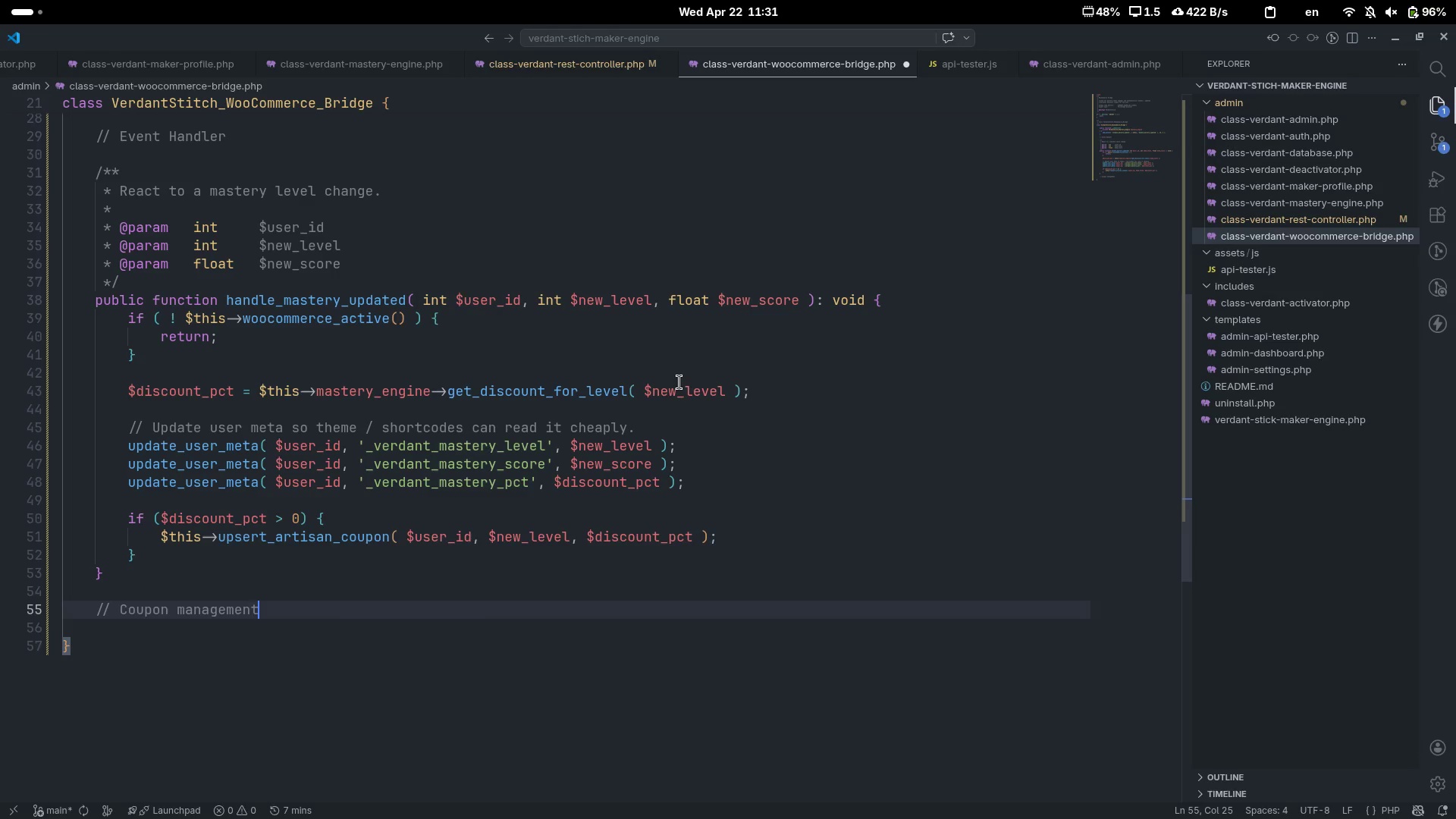 
key(Enter)
 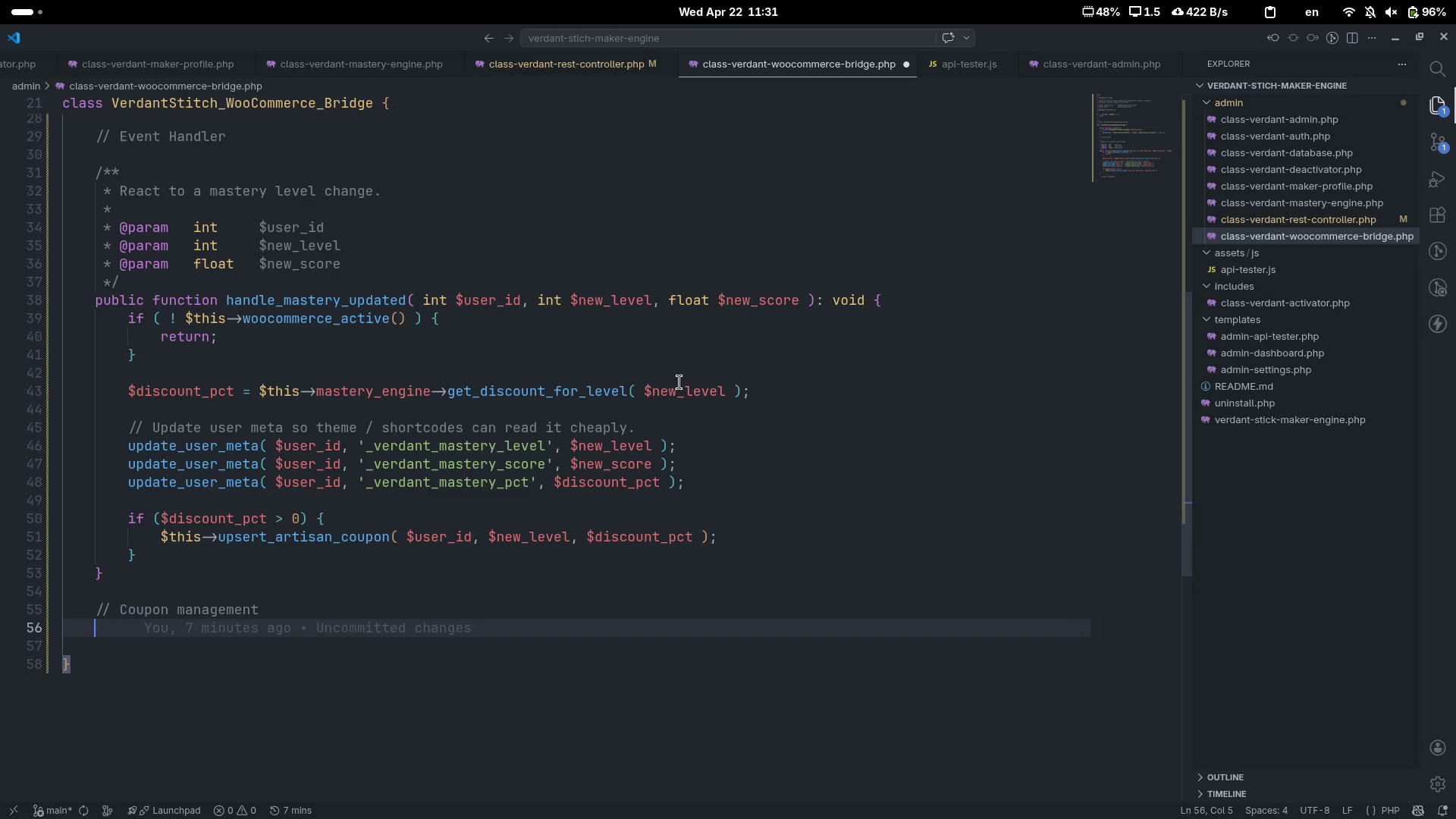 
key(Enter)
 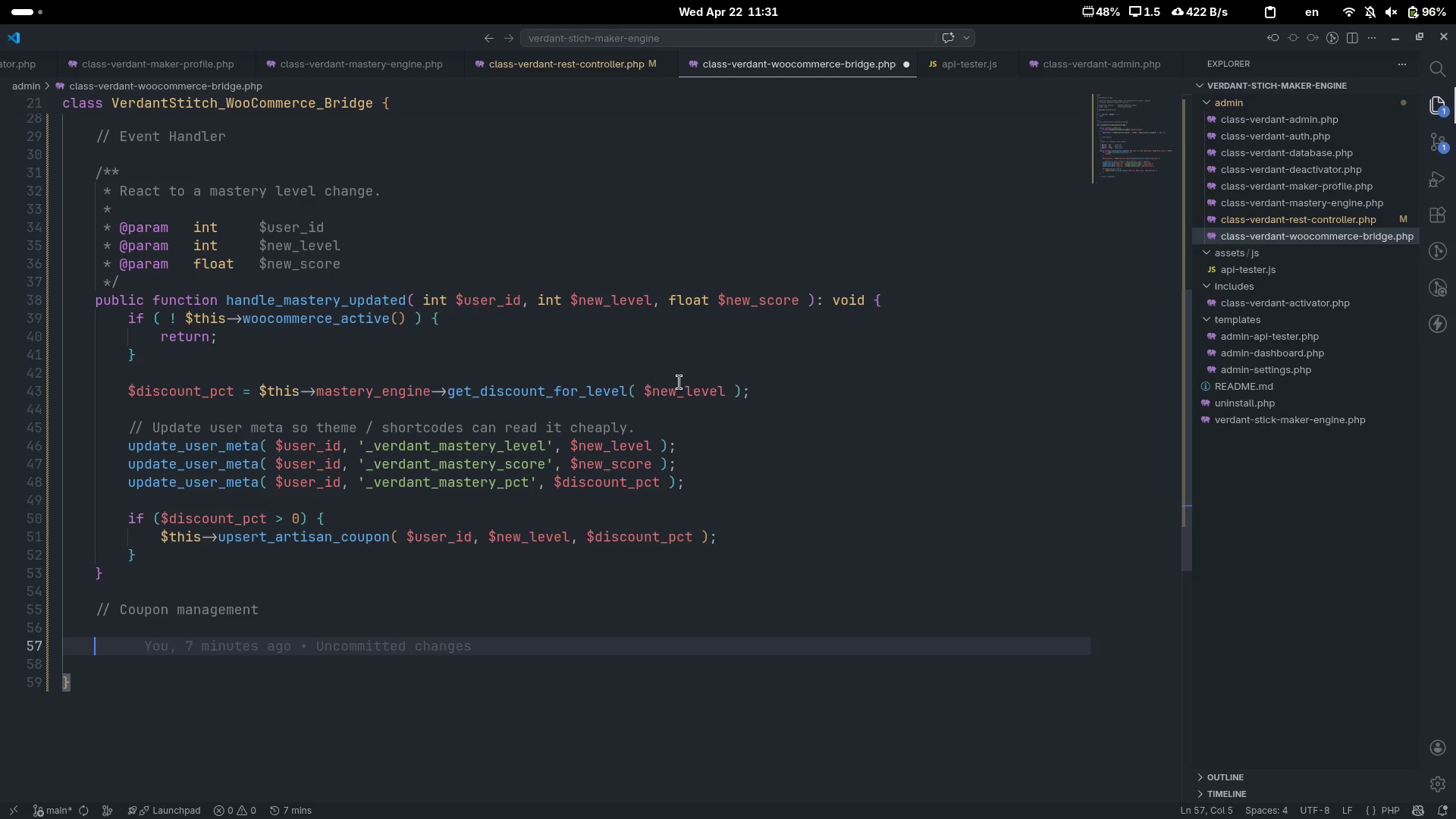 
type(/**)
 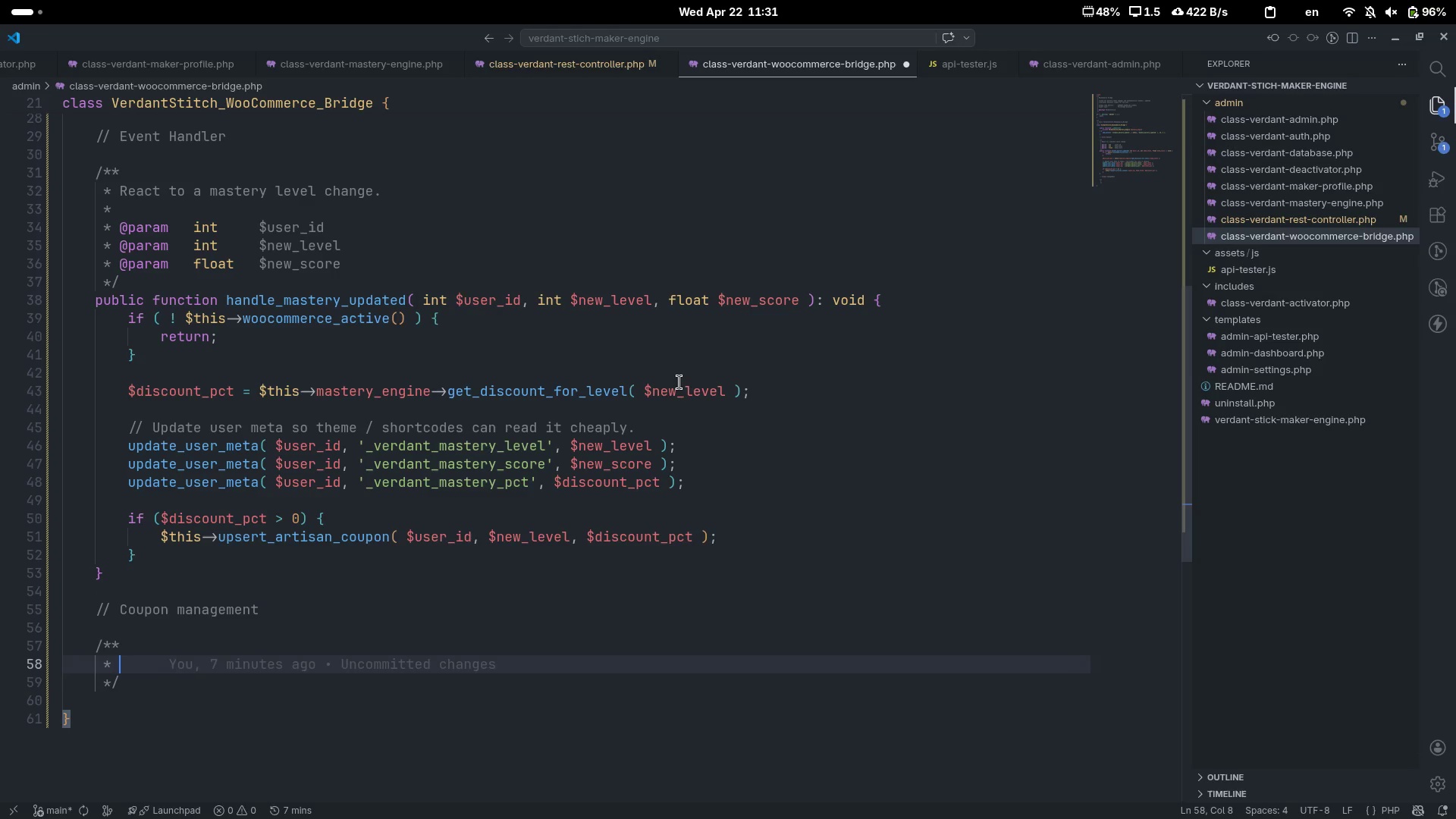 
 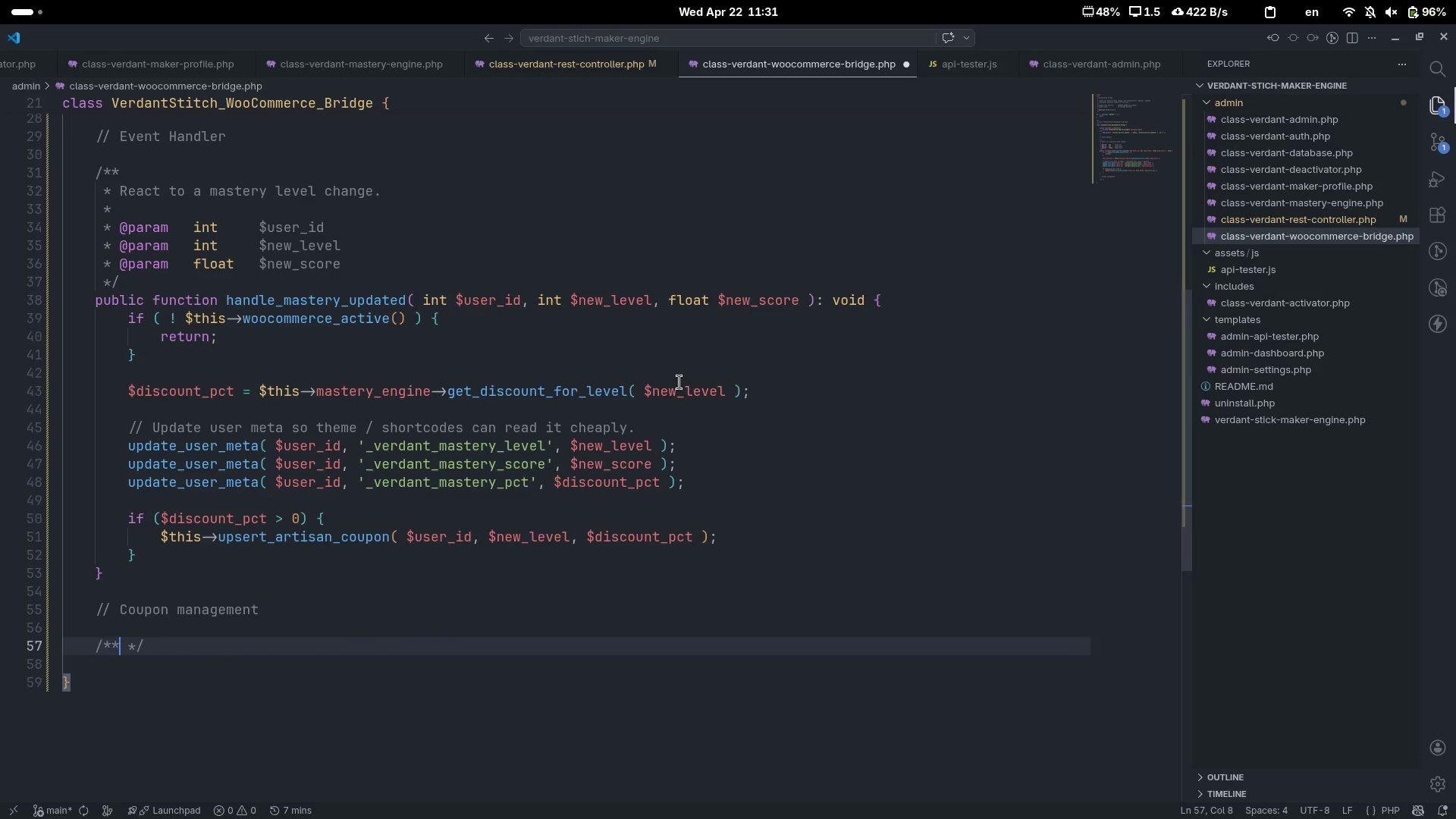 
key(Enter)
 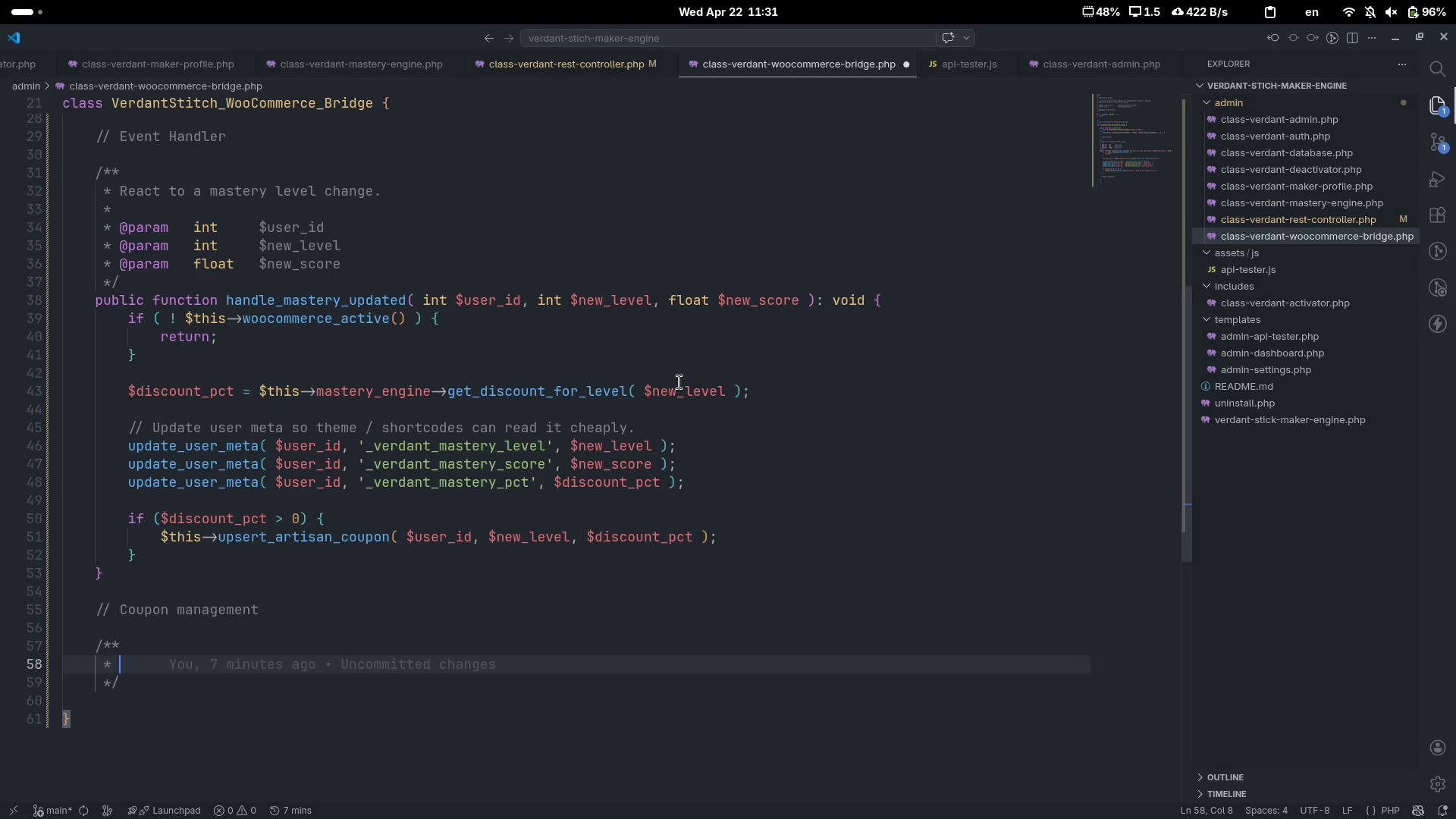 
scroll: coordinate [679, 381], scroll_direction: down, amount: 10.0
 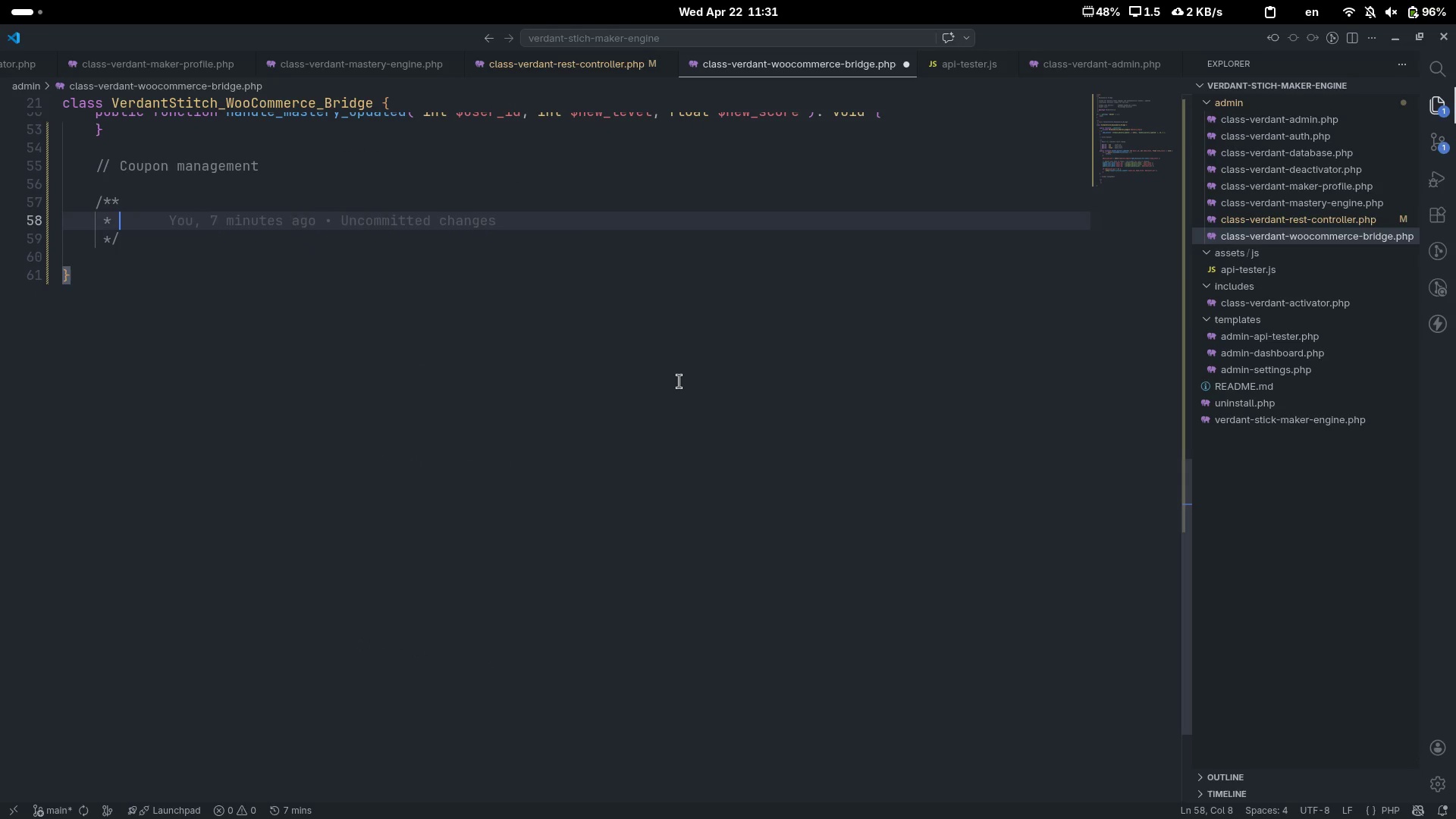 
type(Create or update the Artisan Discount coupon fora )
key(Backspace)
key(Backspace)
type( a user.)
 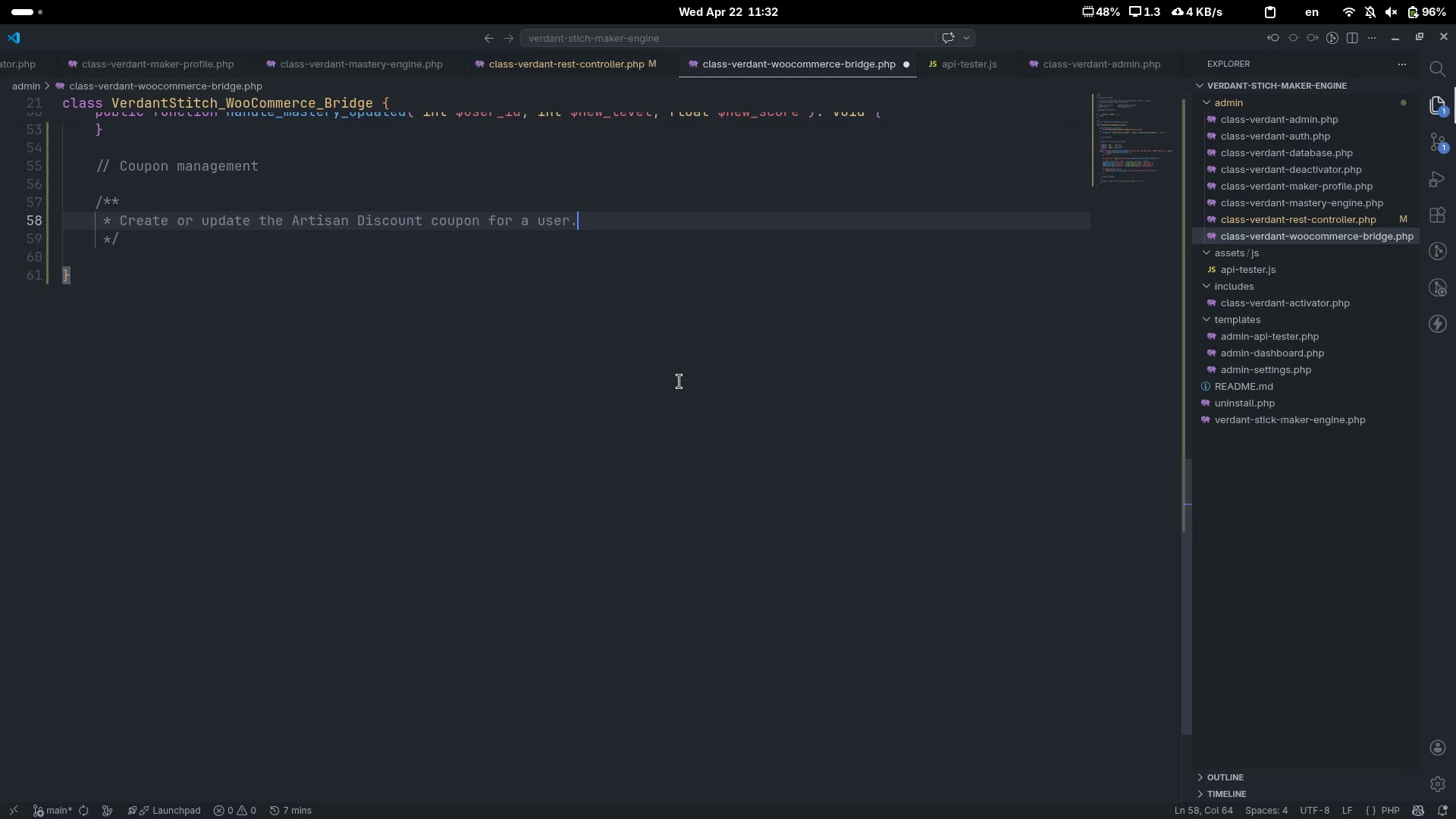 
key(Enter)
 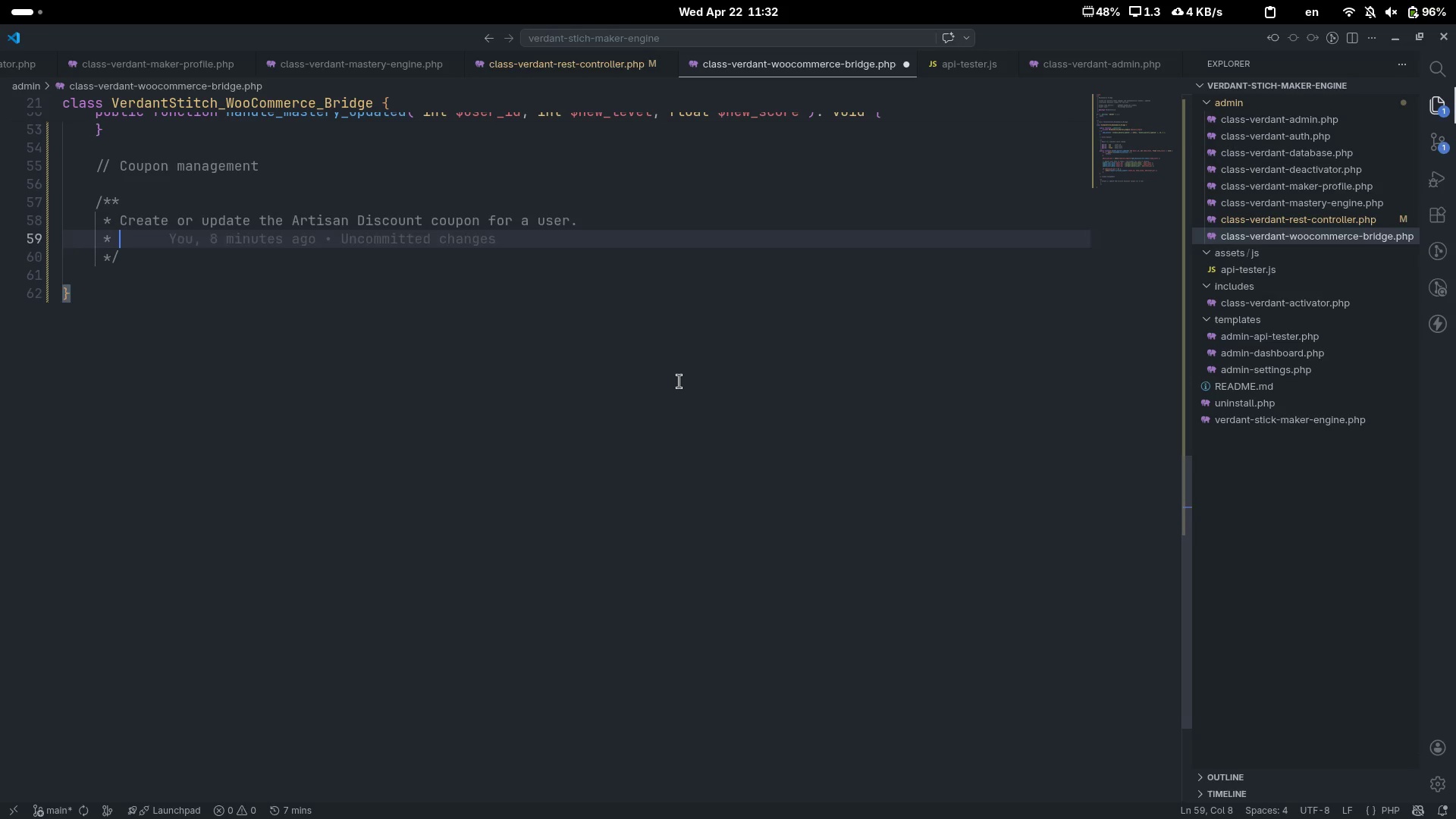 
key(Enter)
 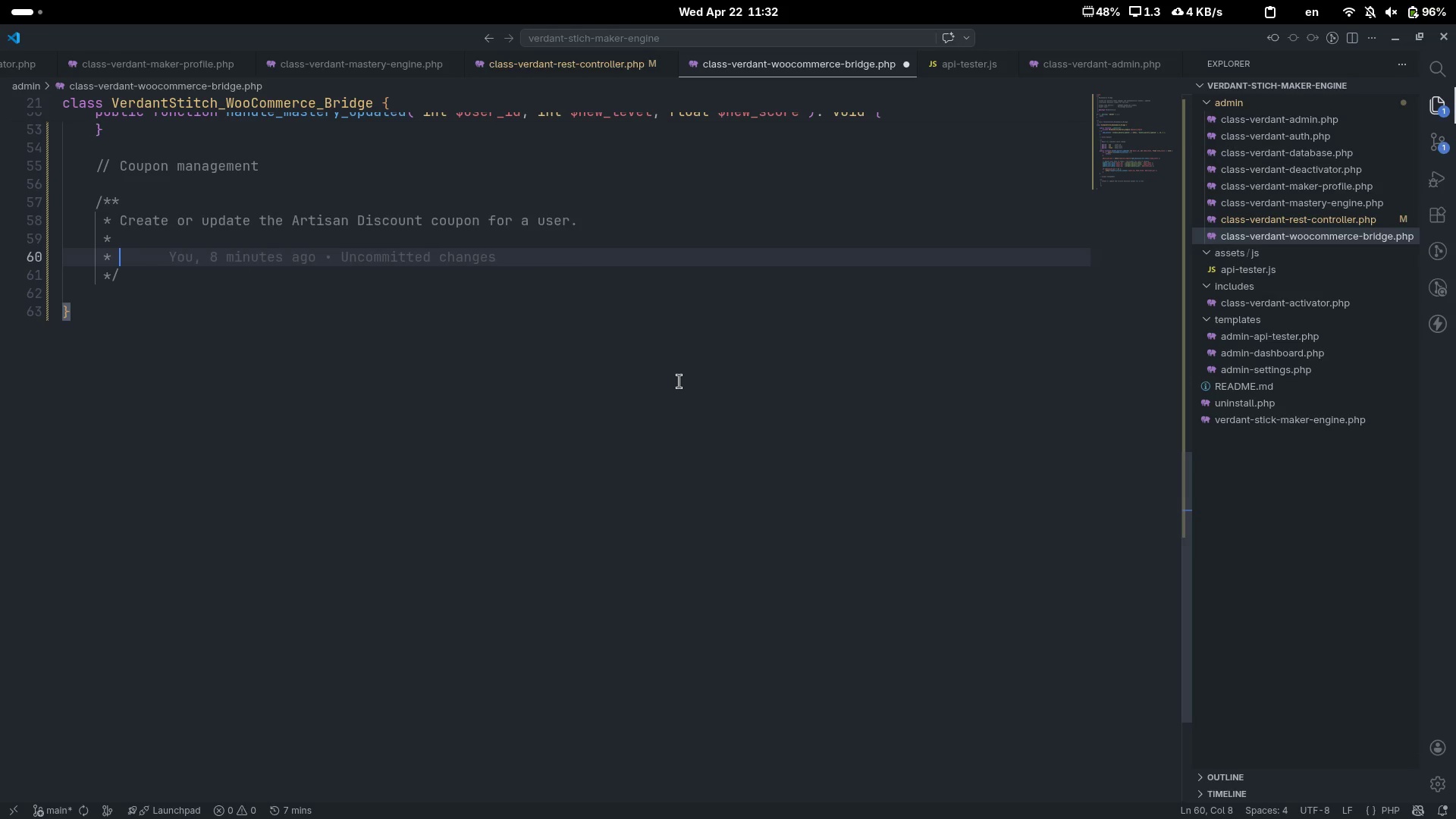 
type(#)
key(Backspace)
type(@paea)
key(Backspace)
key(Backspace)
type(ram int)
 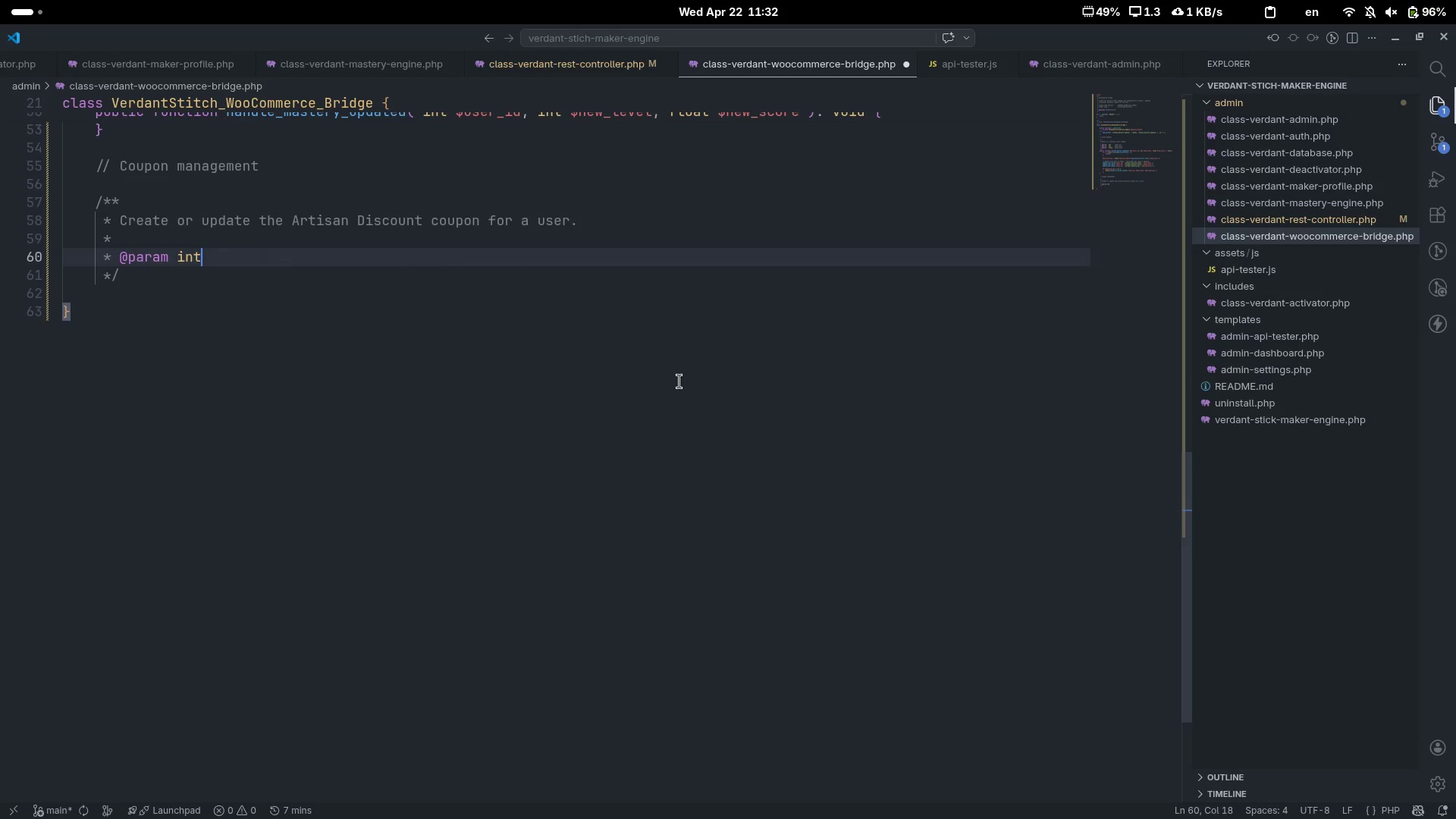 
key(Control+ControlLeft)
 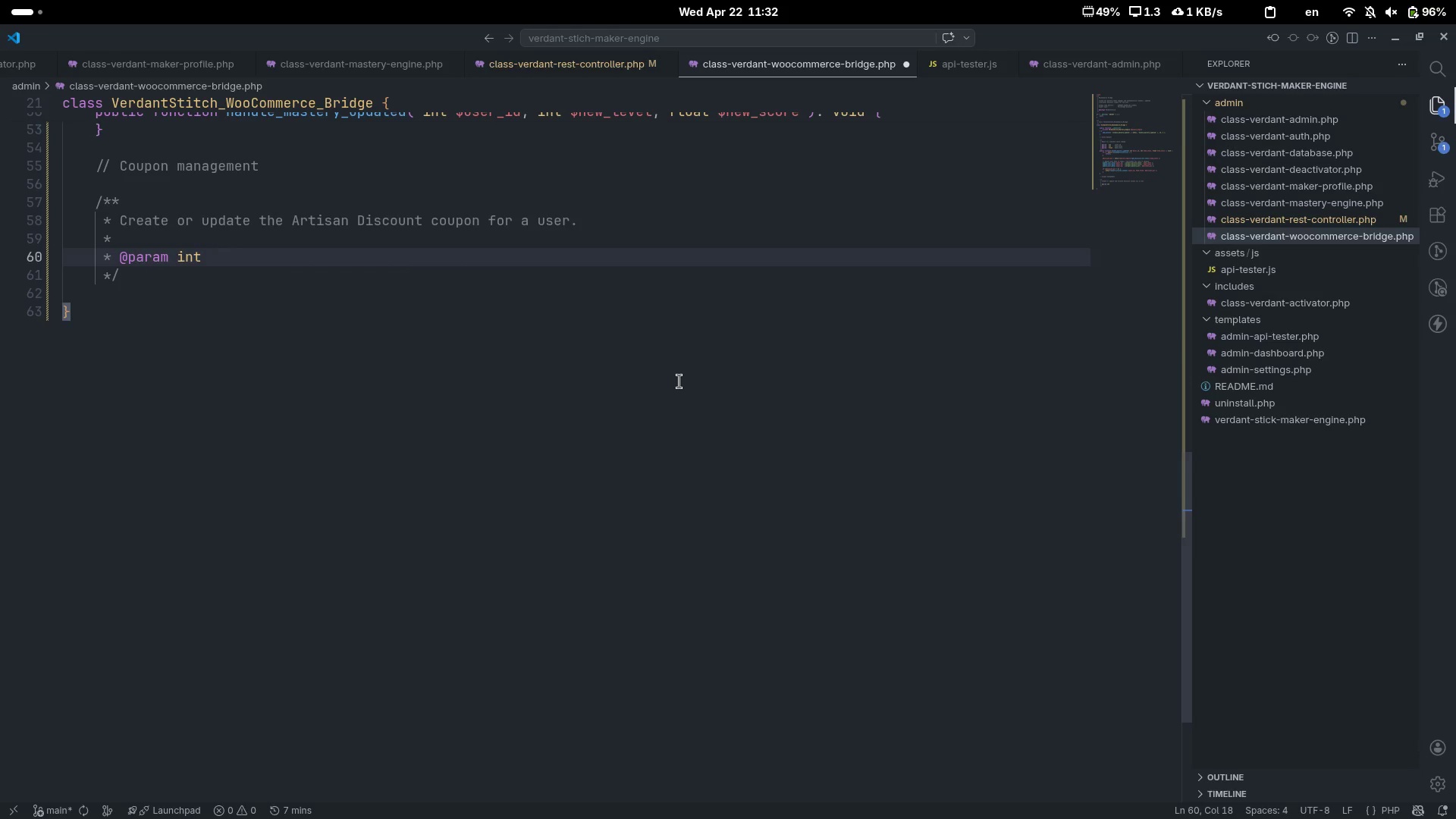 
key(Control+ArrowLeft)
 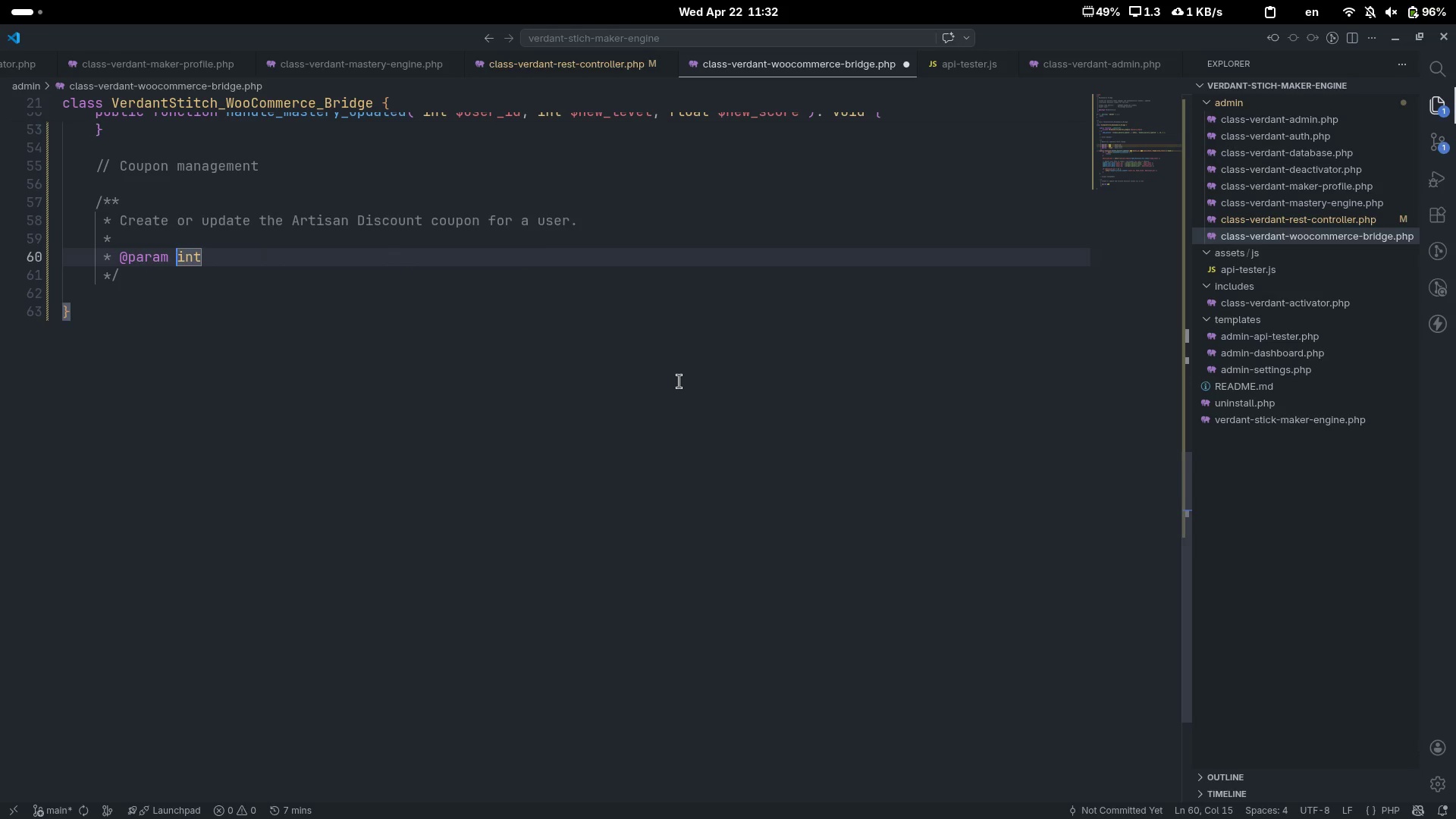 
key(Tab)
 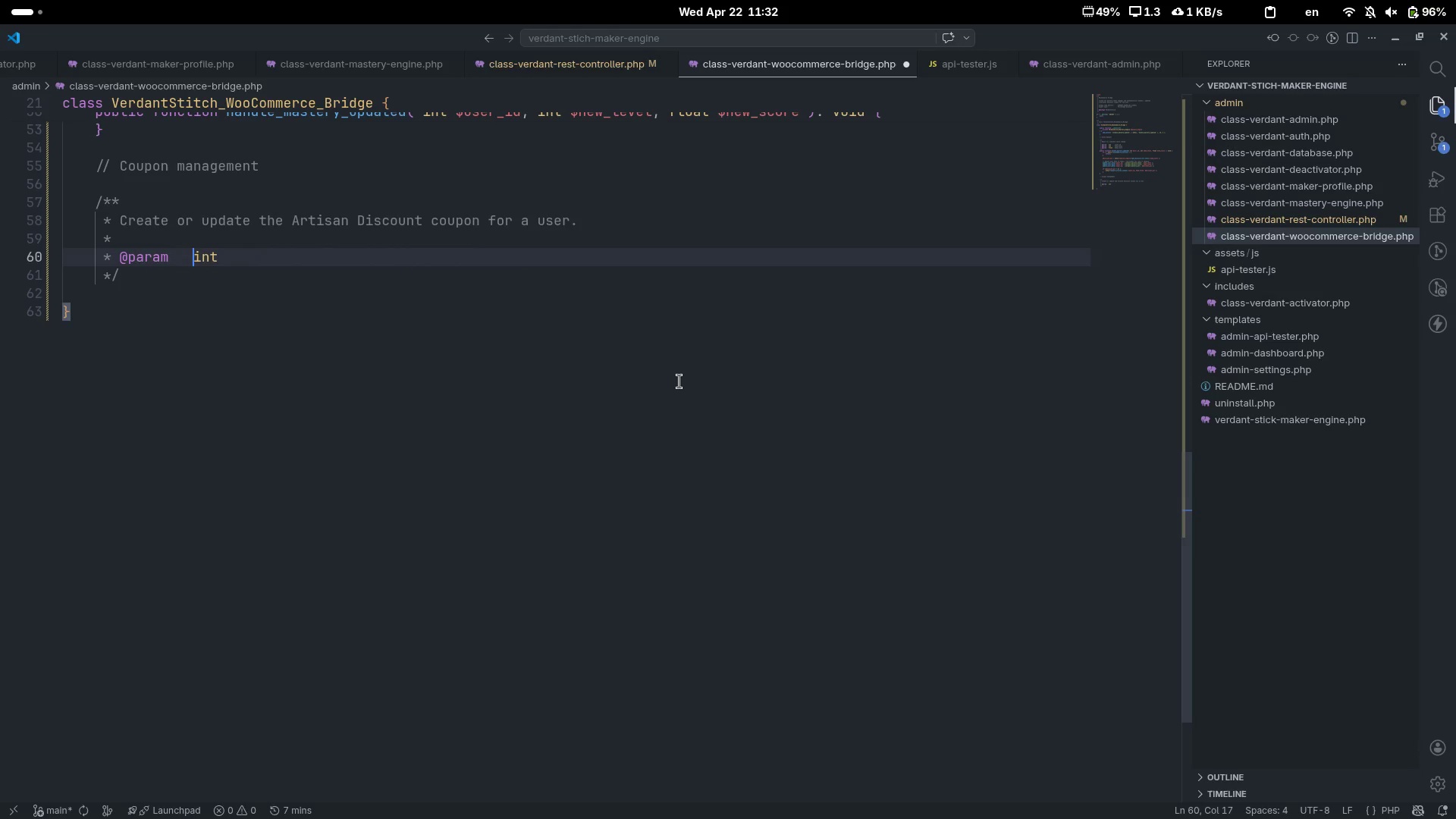 
key(Control+ArrowRight)
 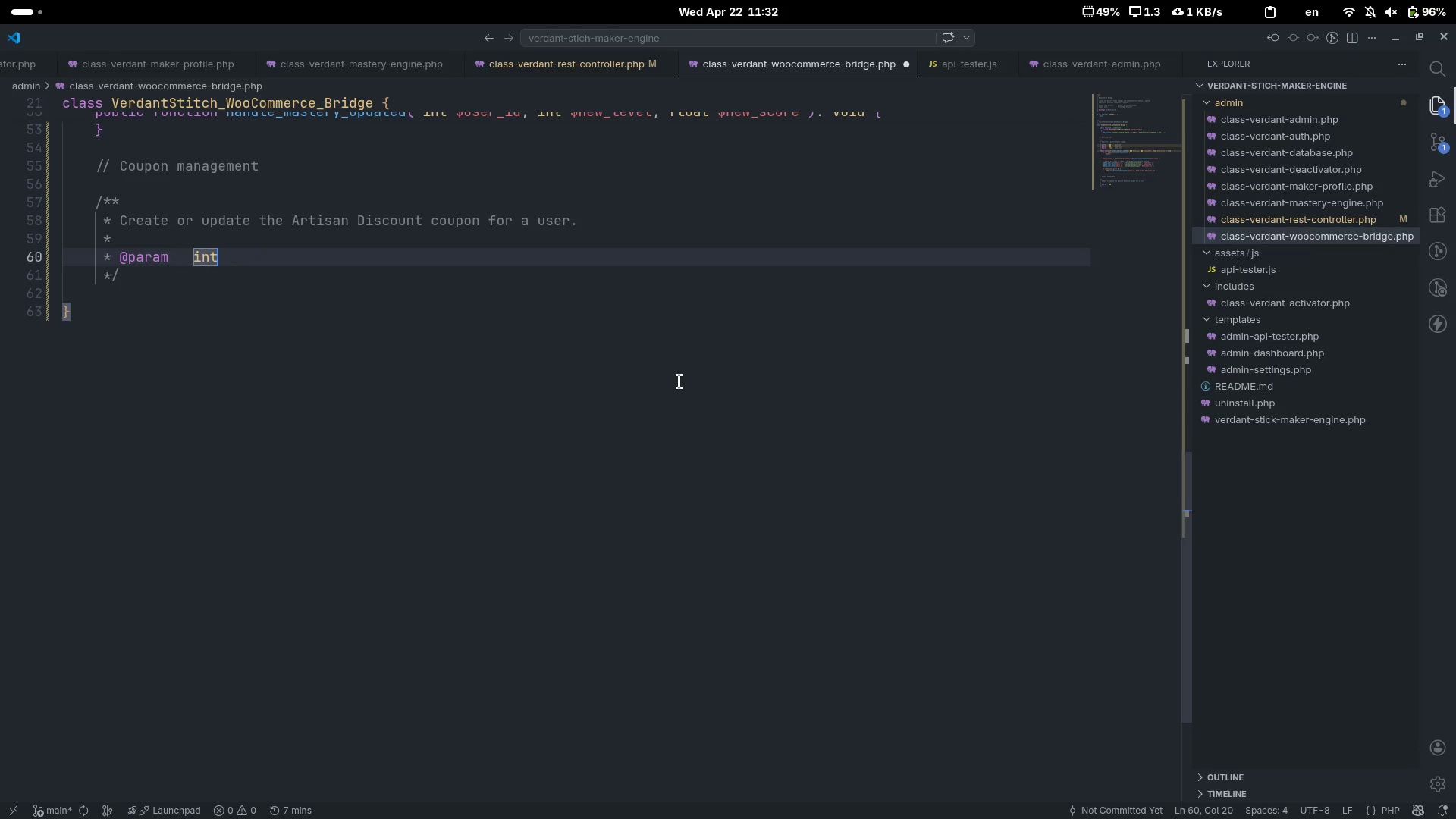 
key(Tab)
key(Tab)
type($user_id)
 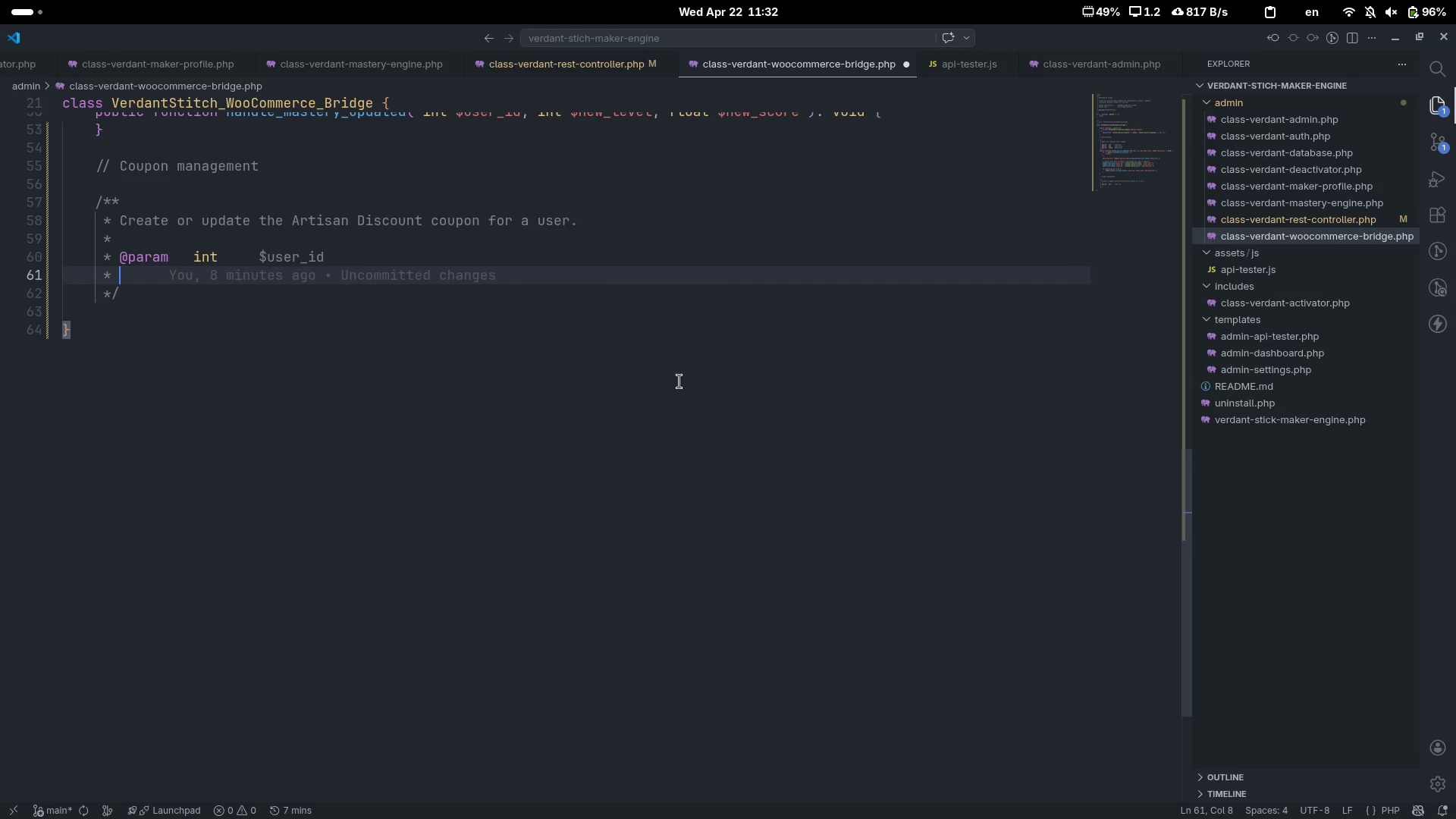 
 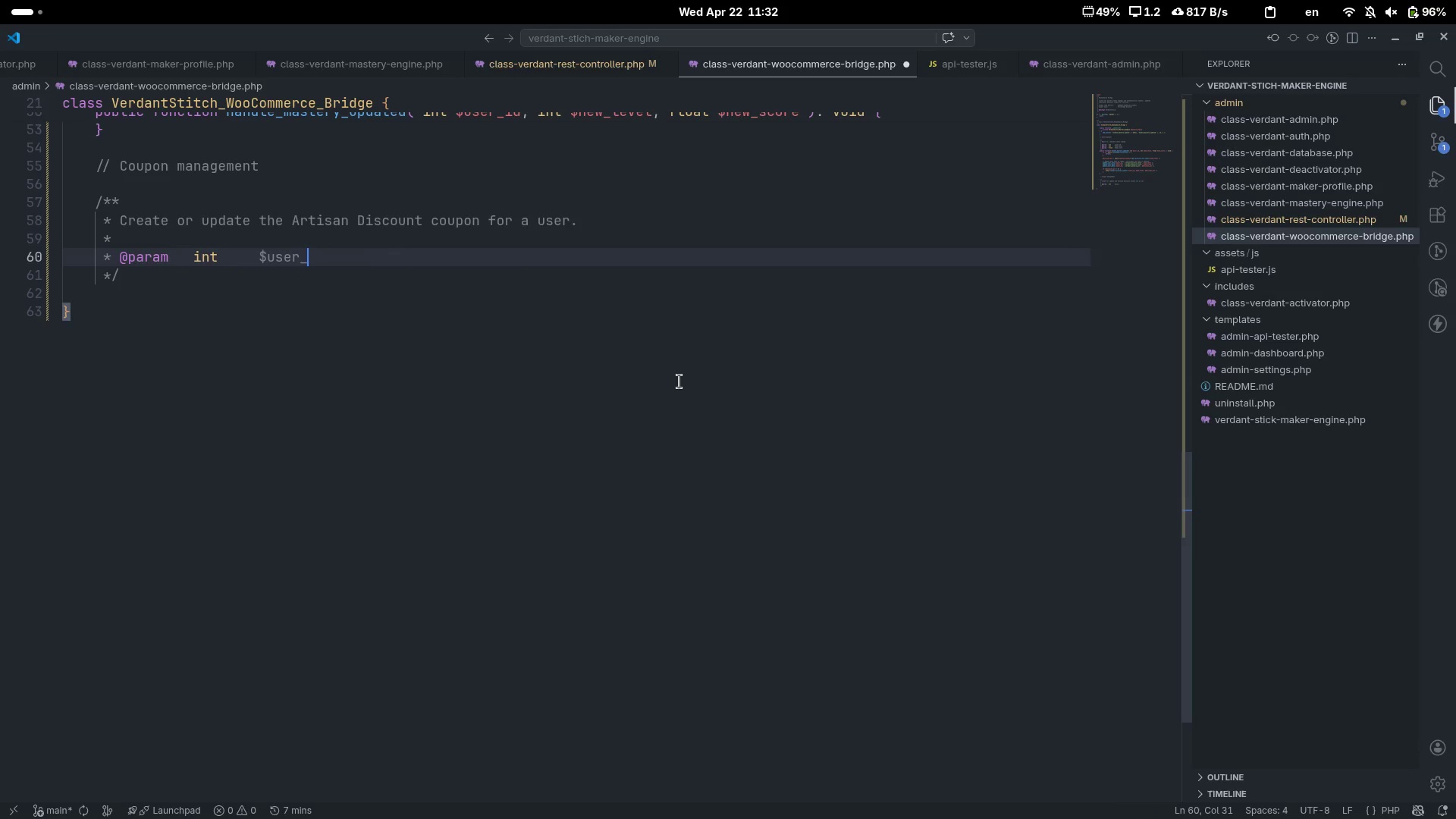 
key(Enter)
 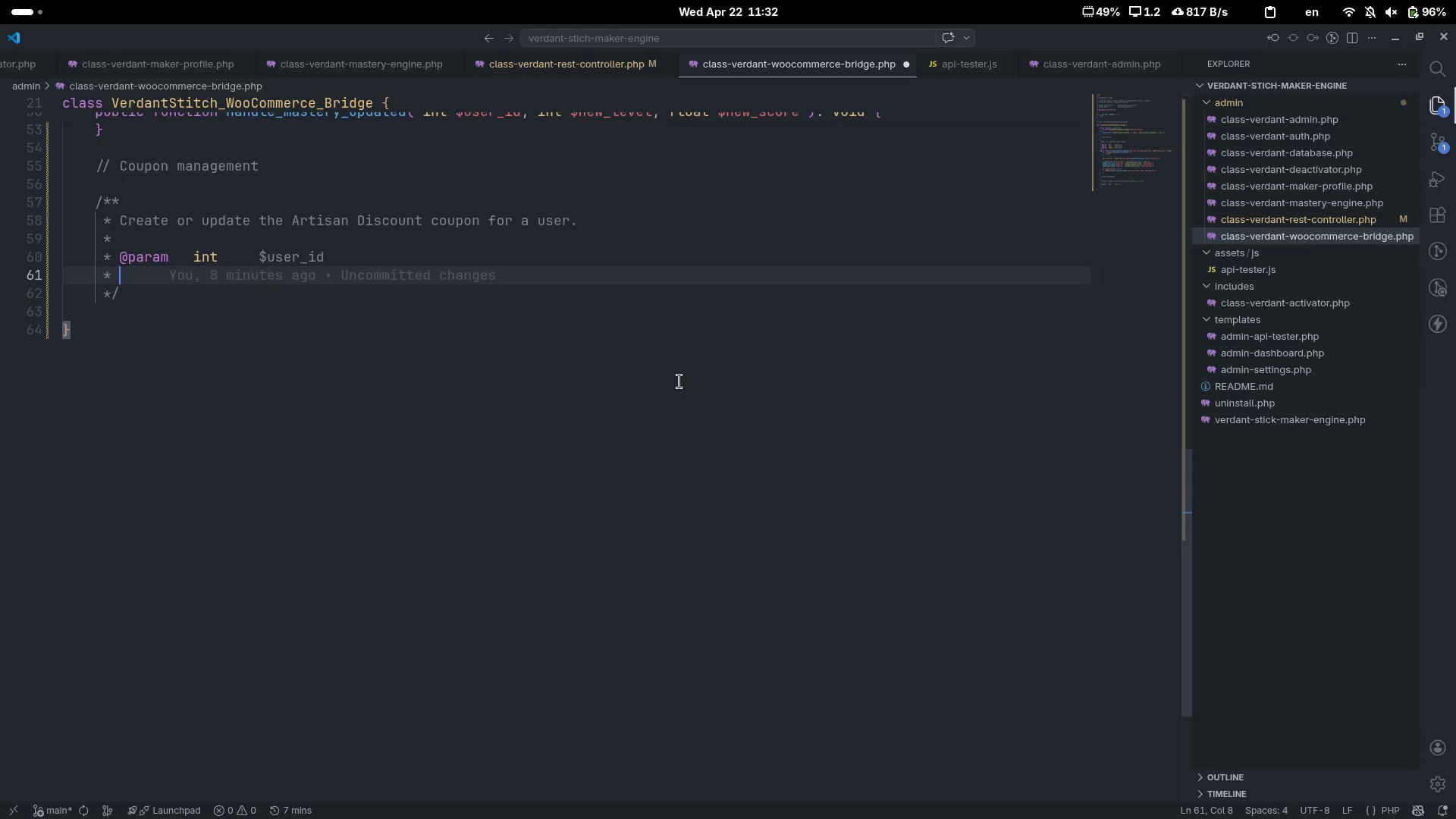 
type(@param)
key(Tab)
type(int)
key(Tab)
key(Tab)
type($level)
 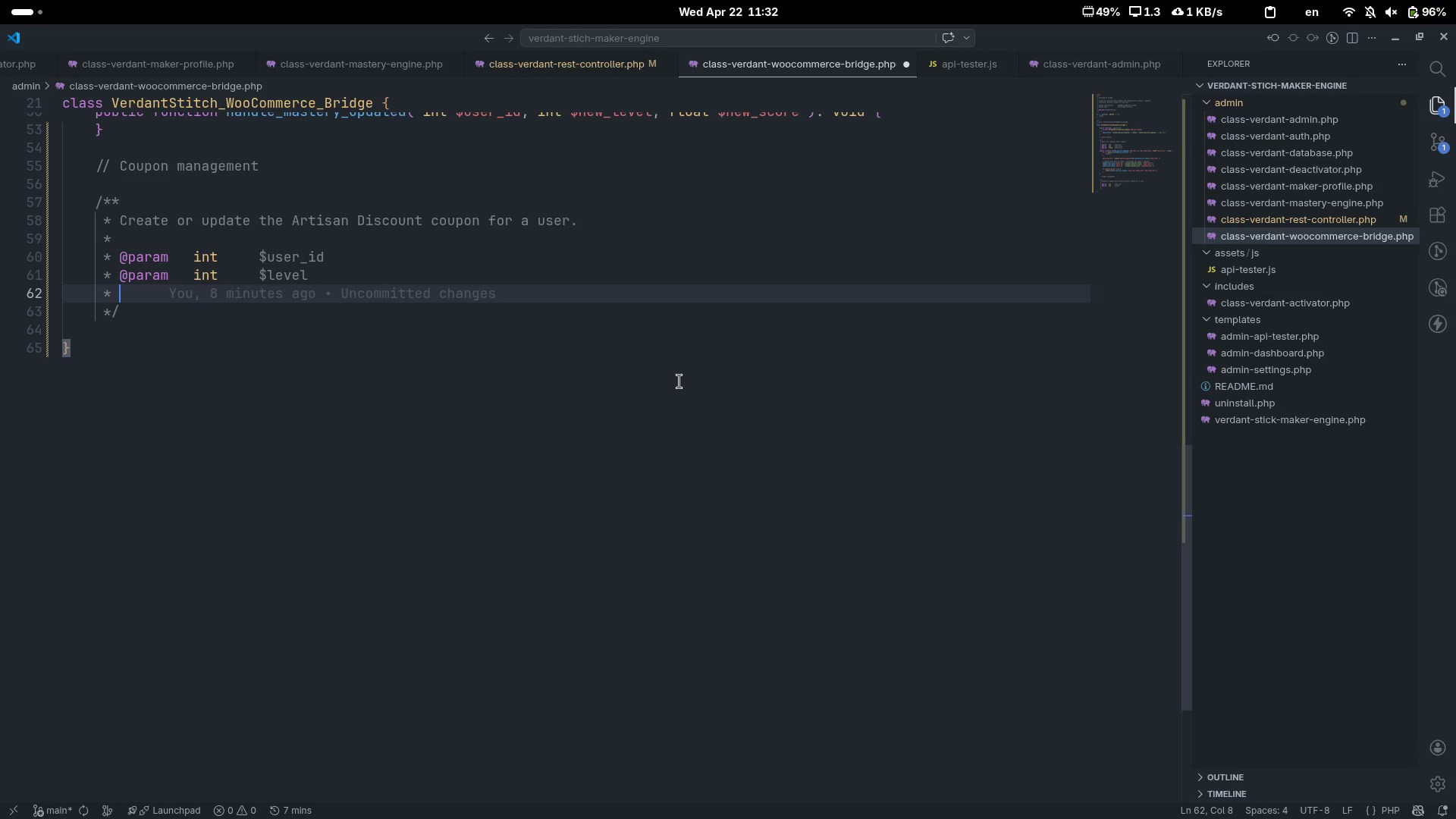 
 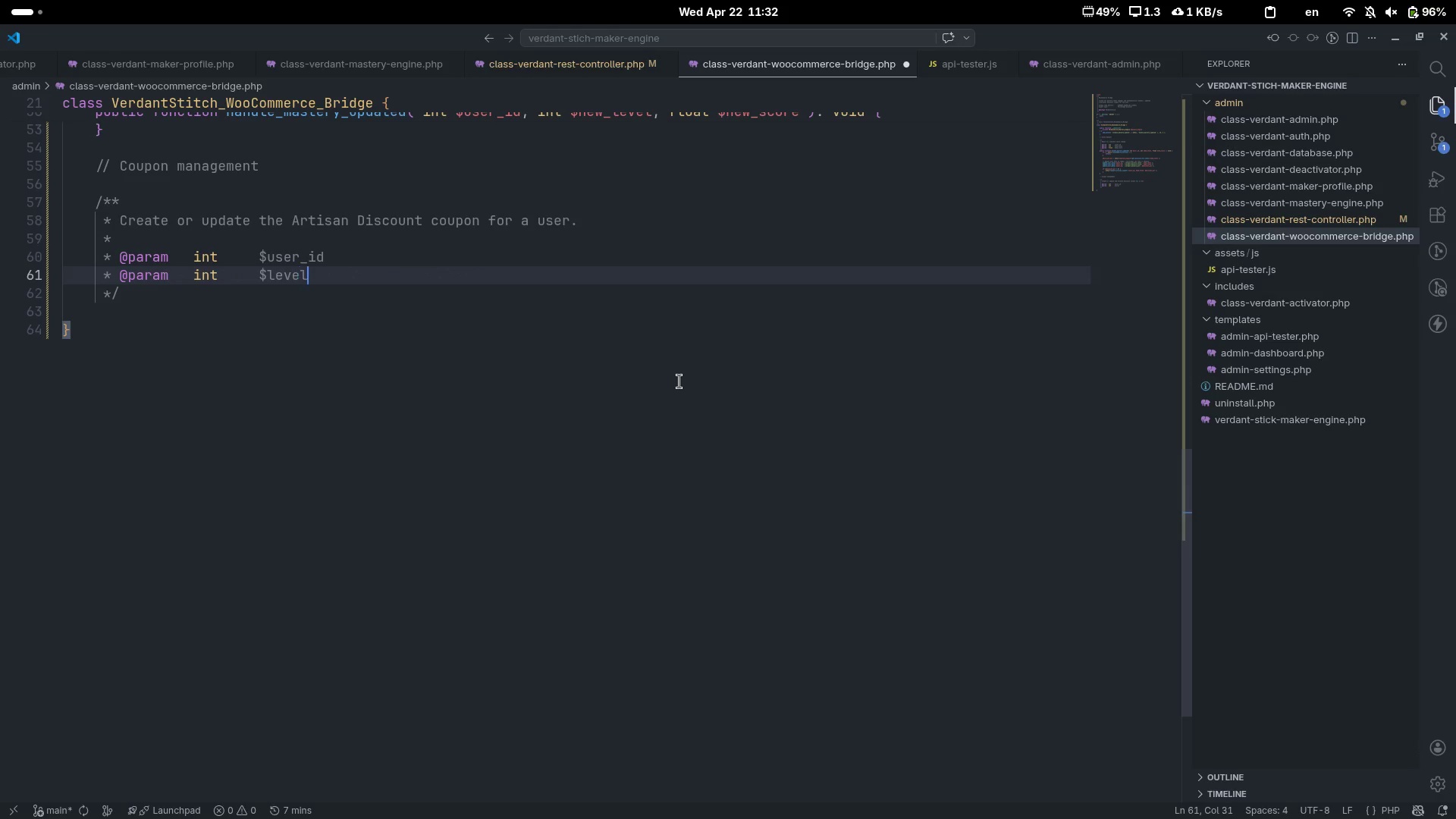 
key(Enter)
 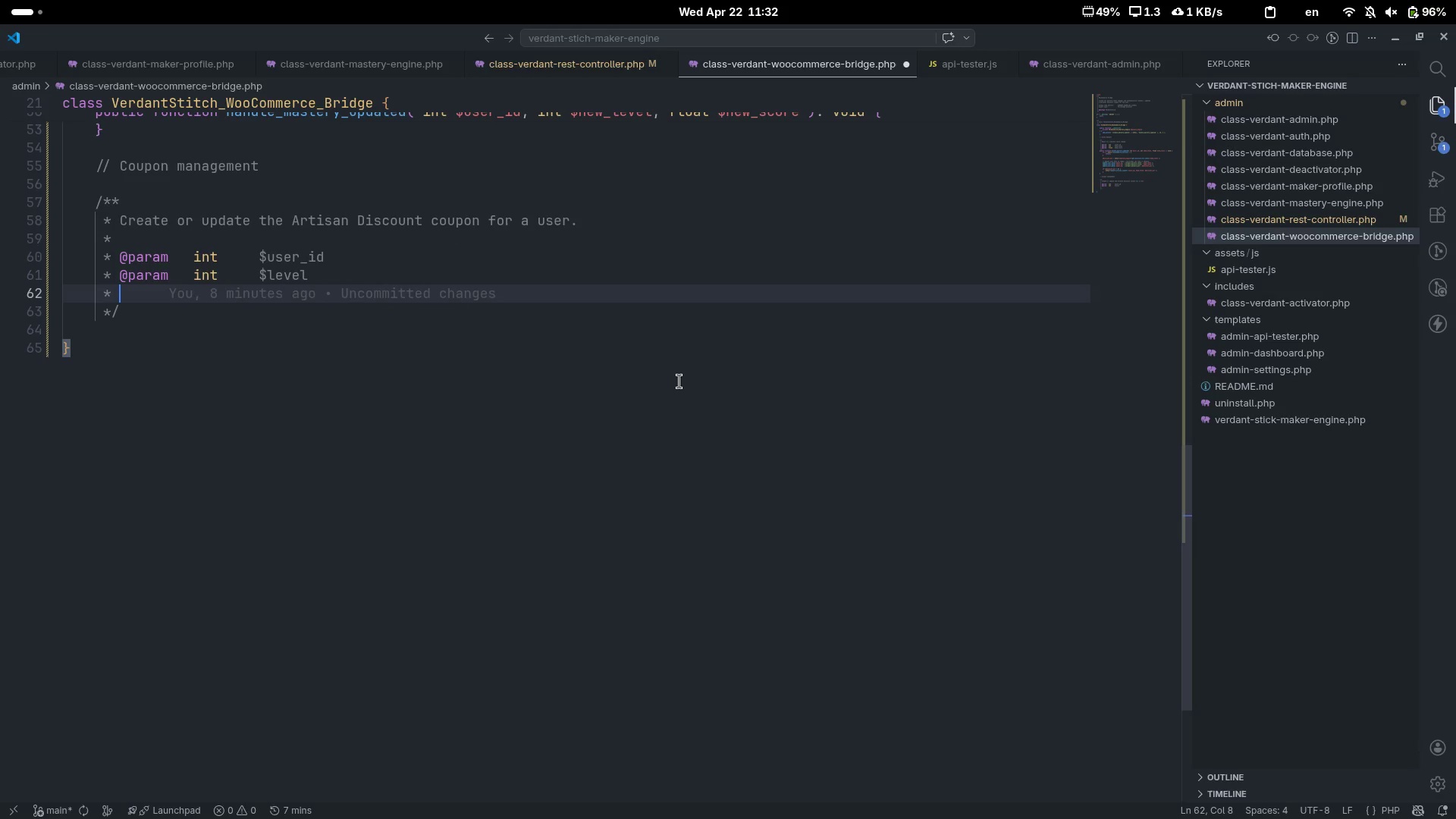 
type(@param)
key(Tab)
type(int)
key(Tab)
key(Tab)
type($discount_c)
key(Backspace)
type(pct)
 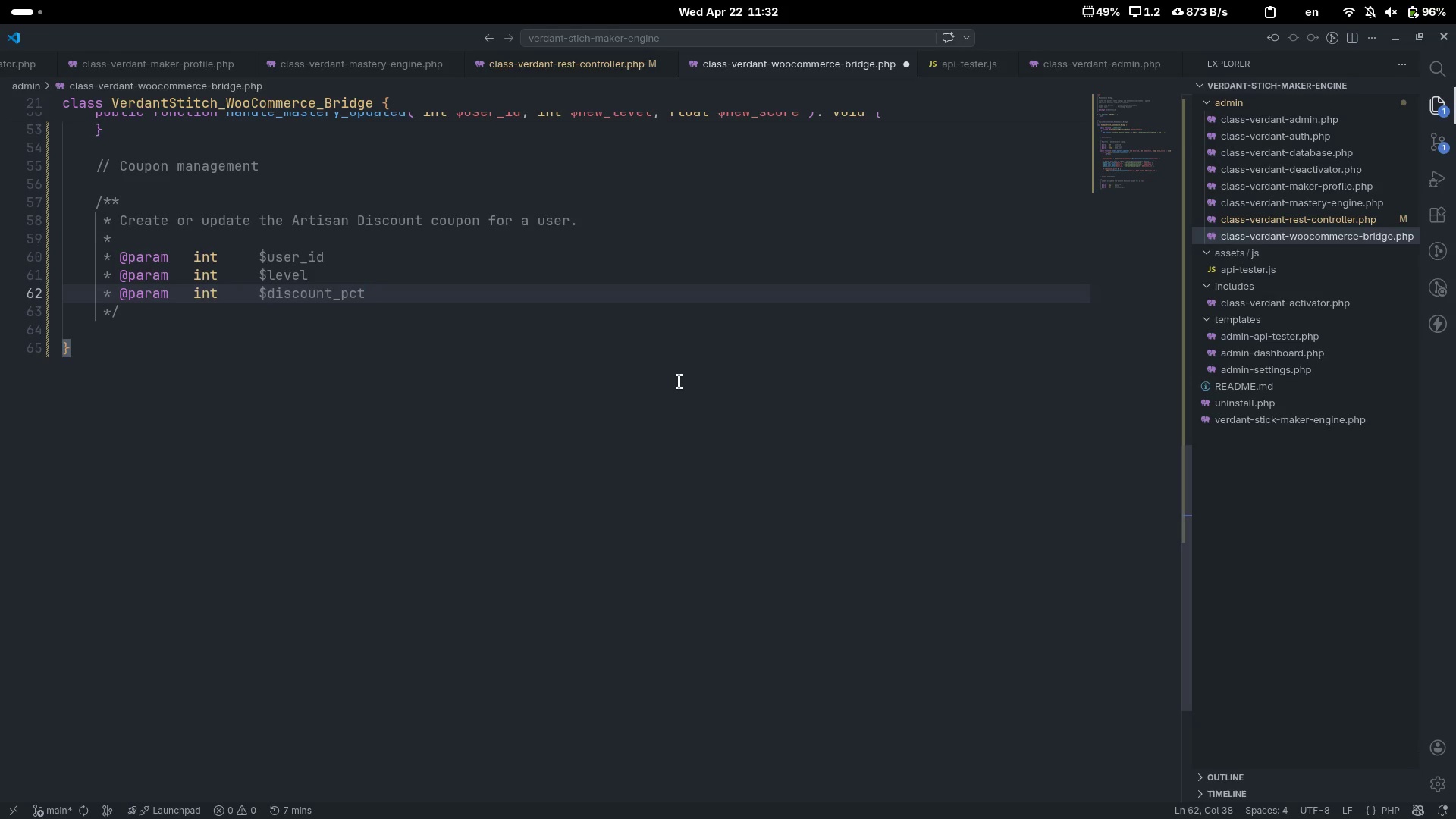 
key(Enter)
 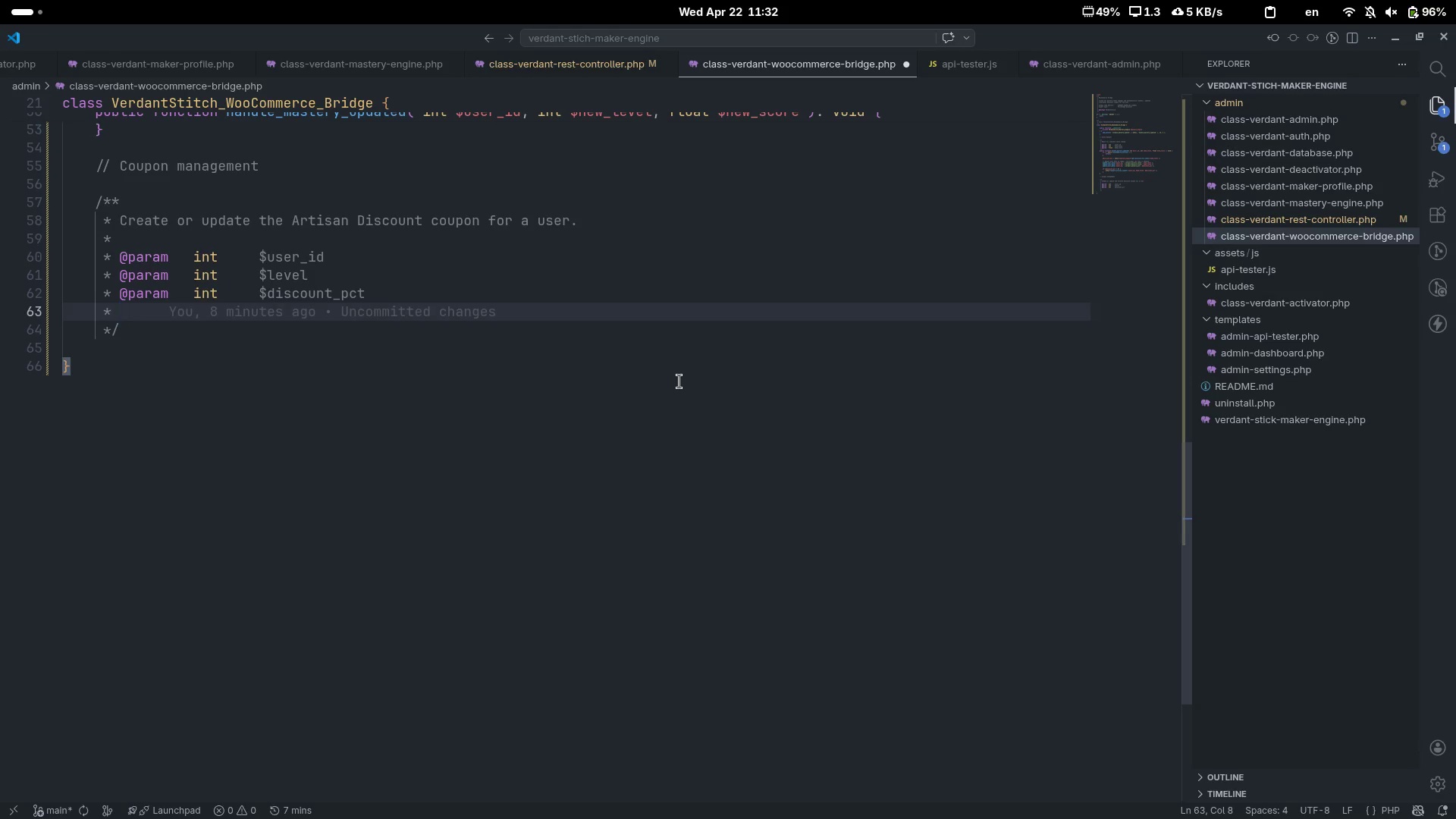 
type(@rt)
key(Backspace)
type(eturn int)
 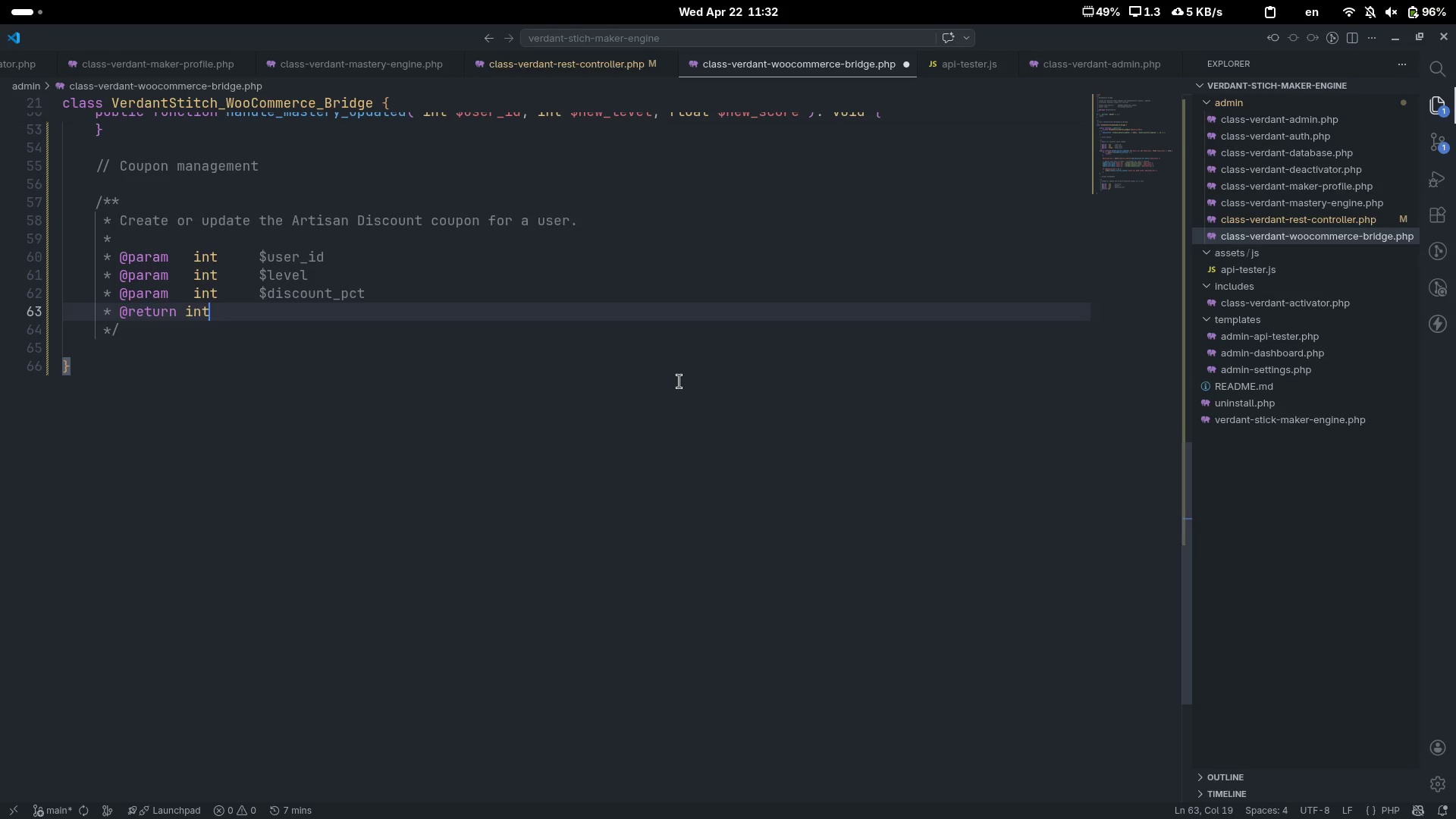 
key(ArrowLeft)
 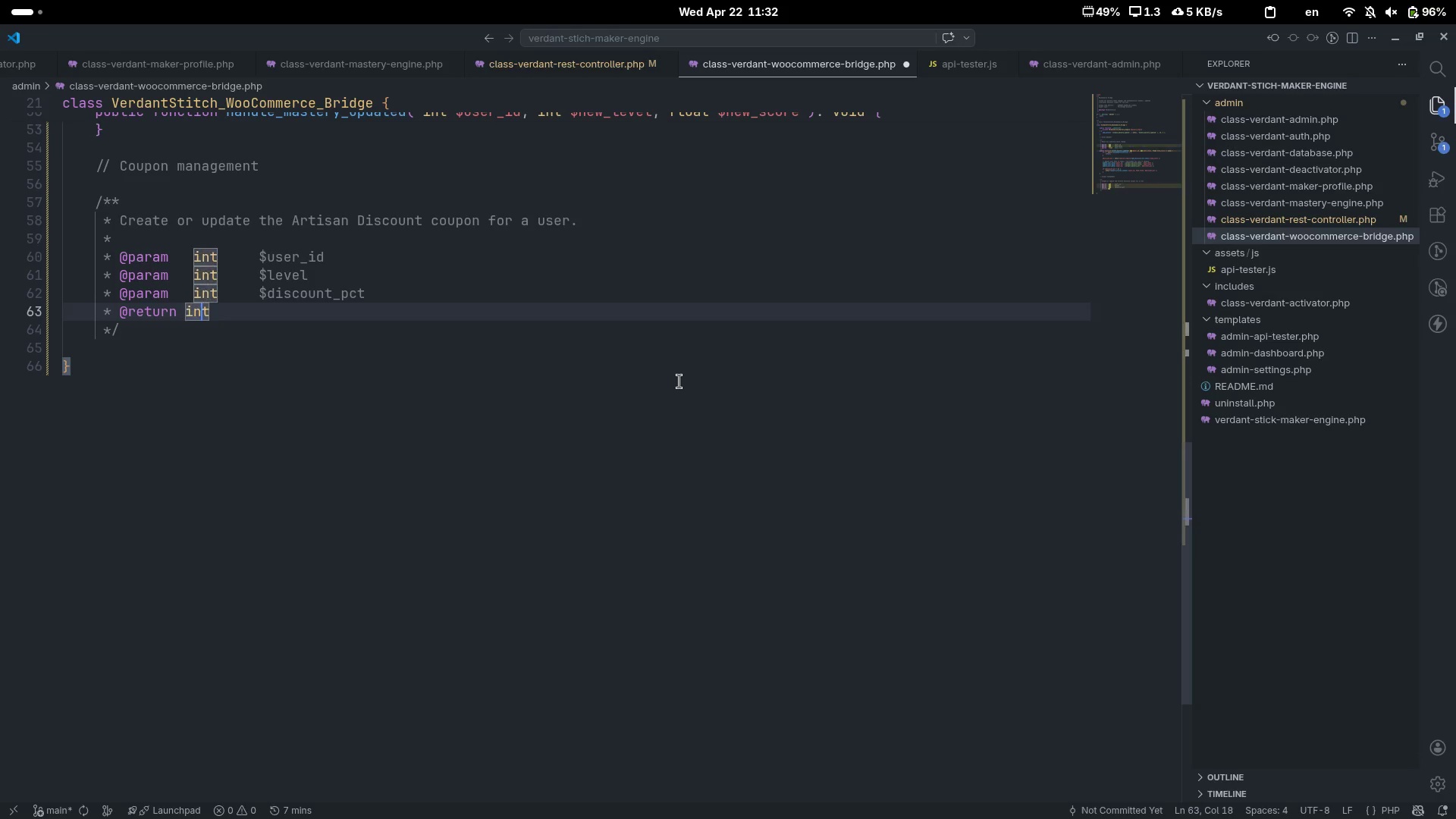 
key(Control+ControlLeft)
 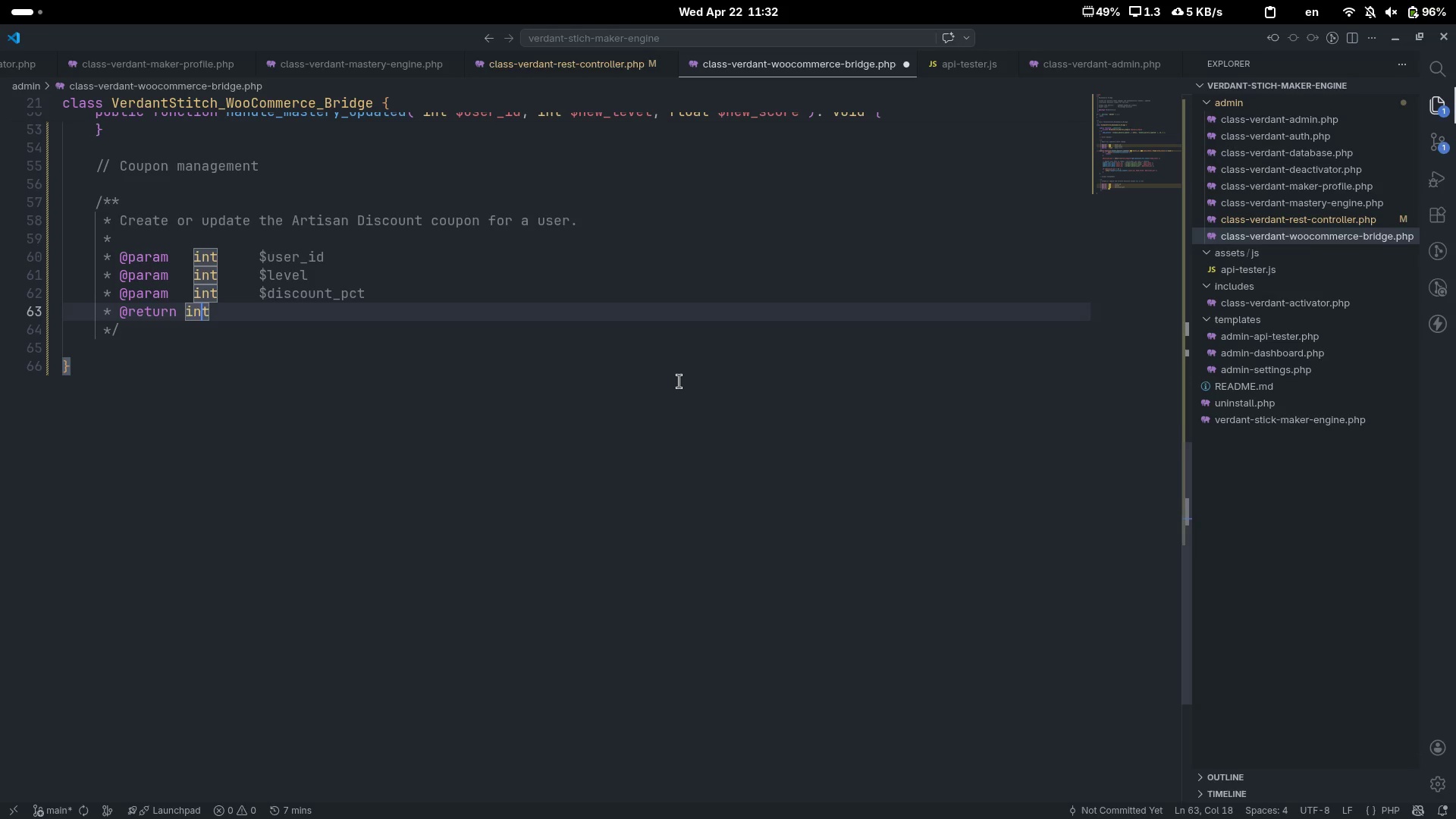 
key(Control+ArrowLeft)
 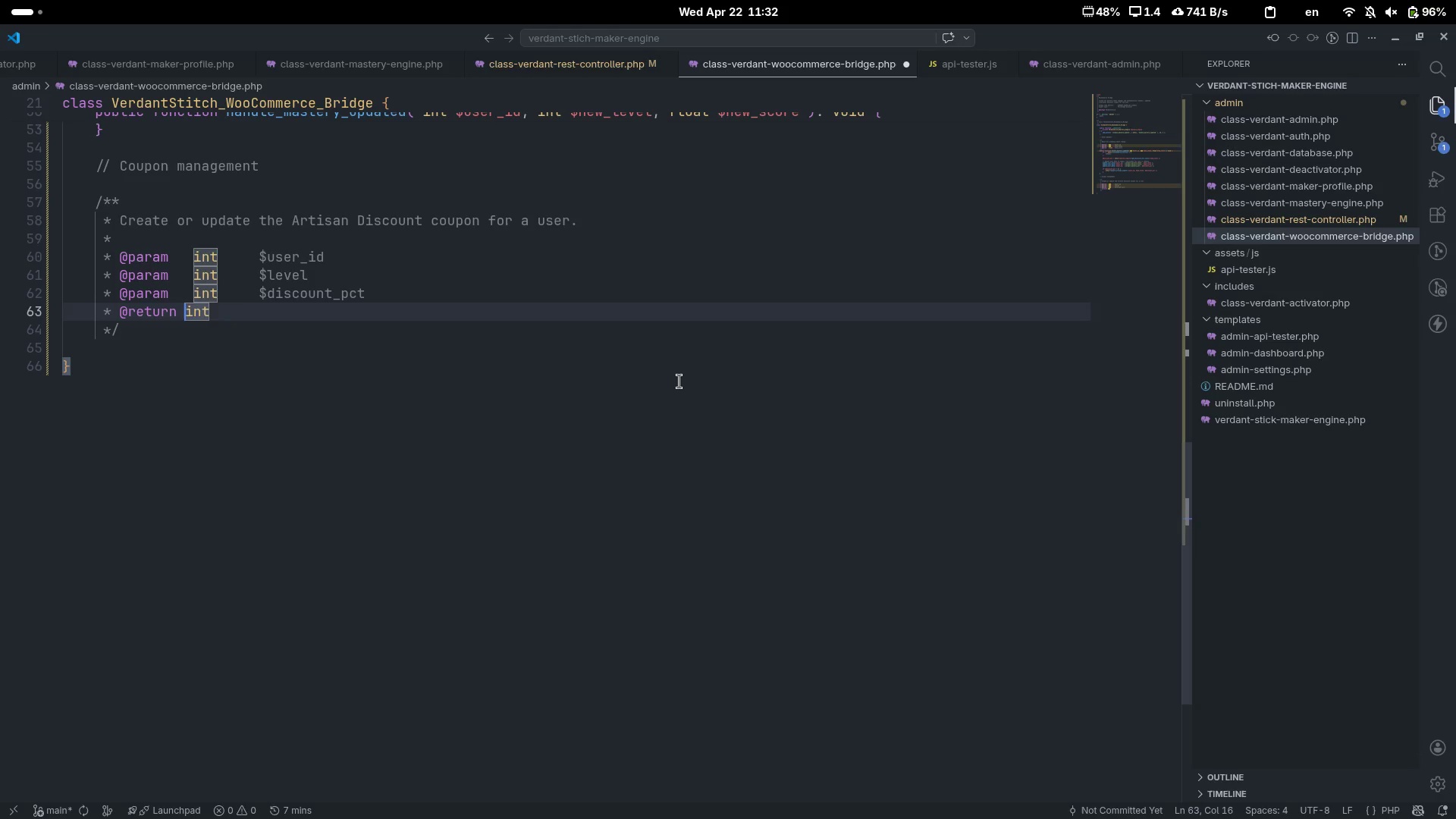 
key(Tab)
 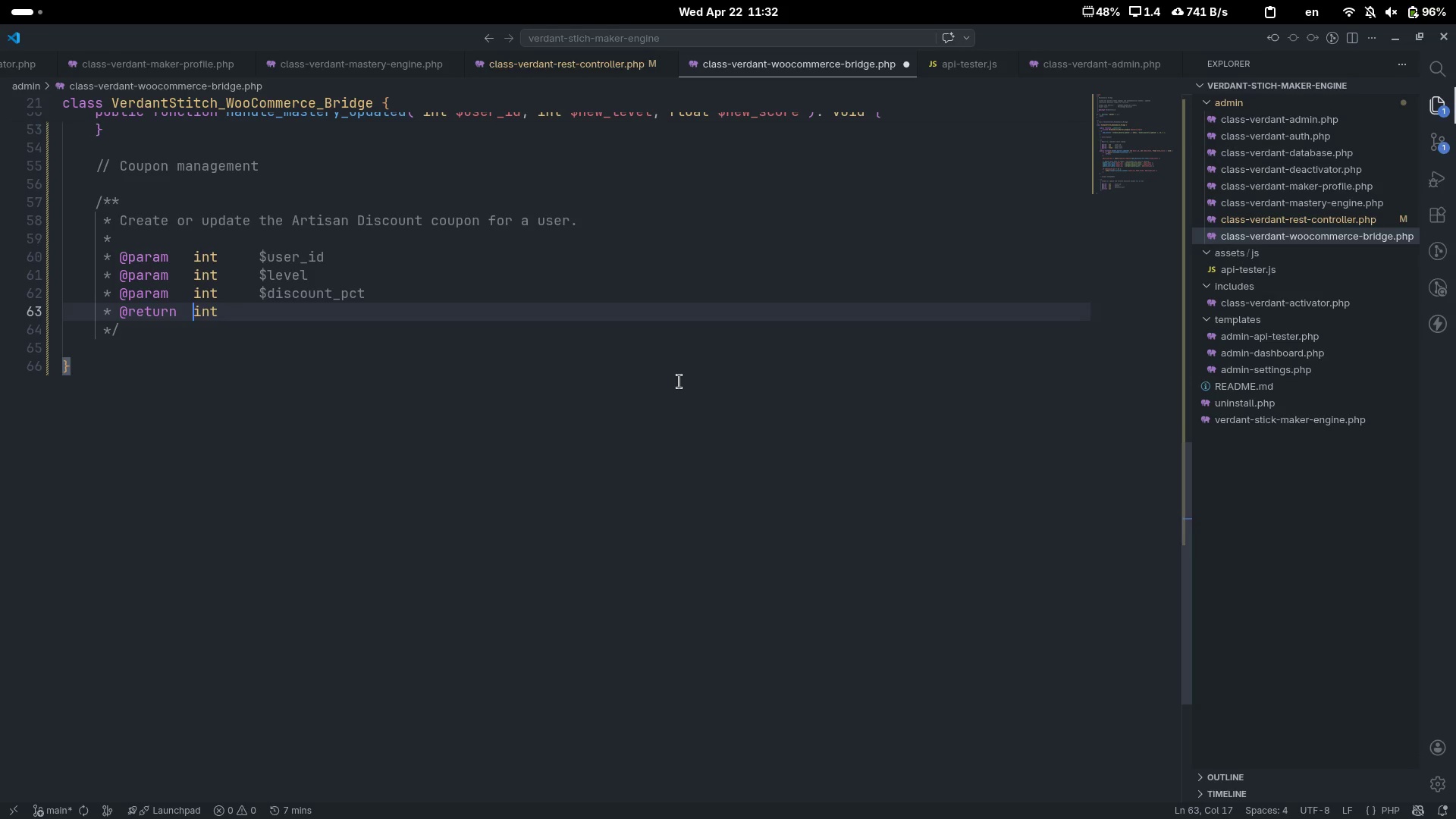 
key(Control+ControlLeft)
 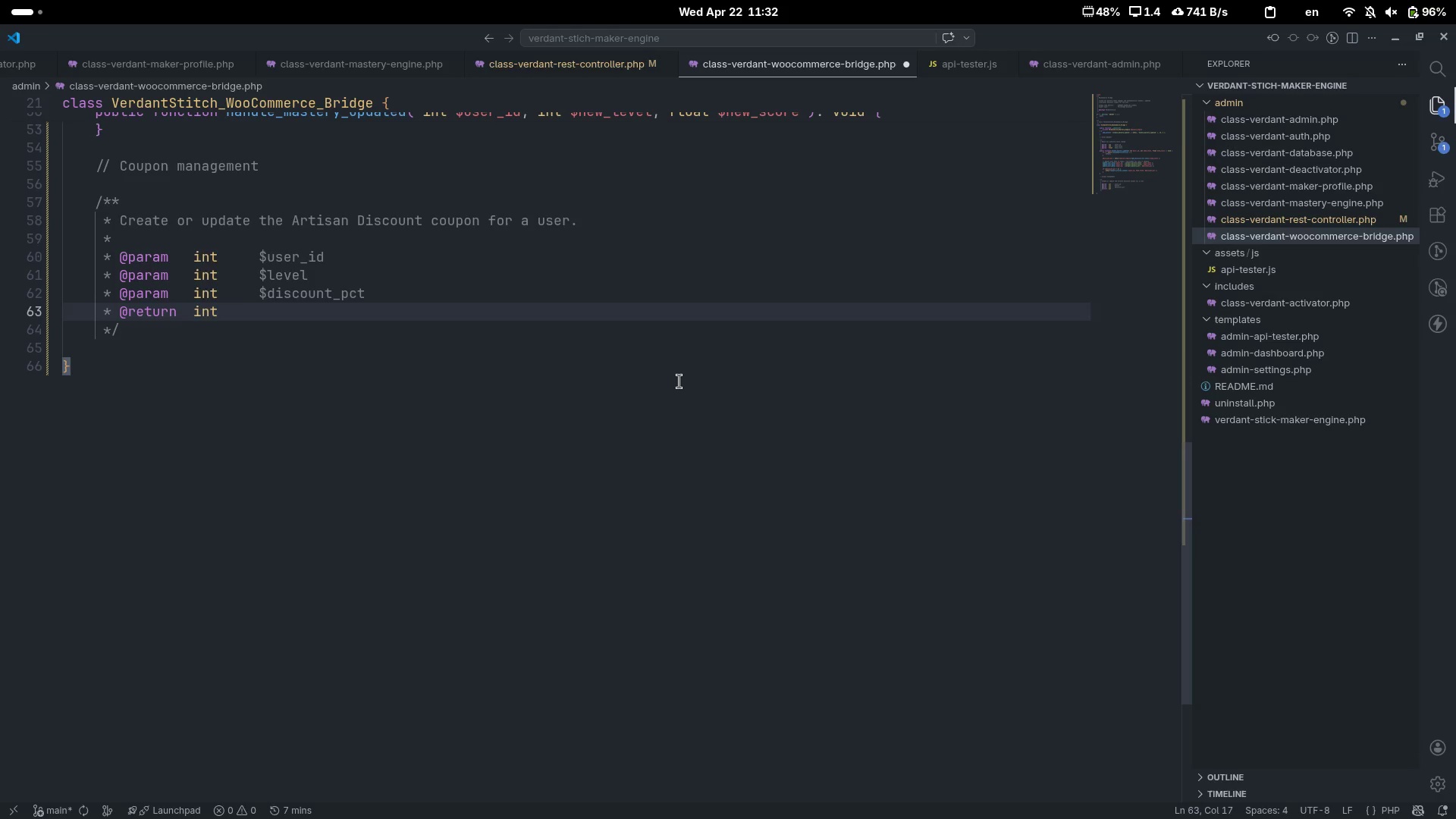 
key(Control+ArrowRight)
 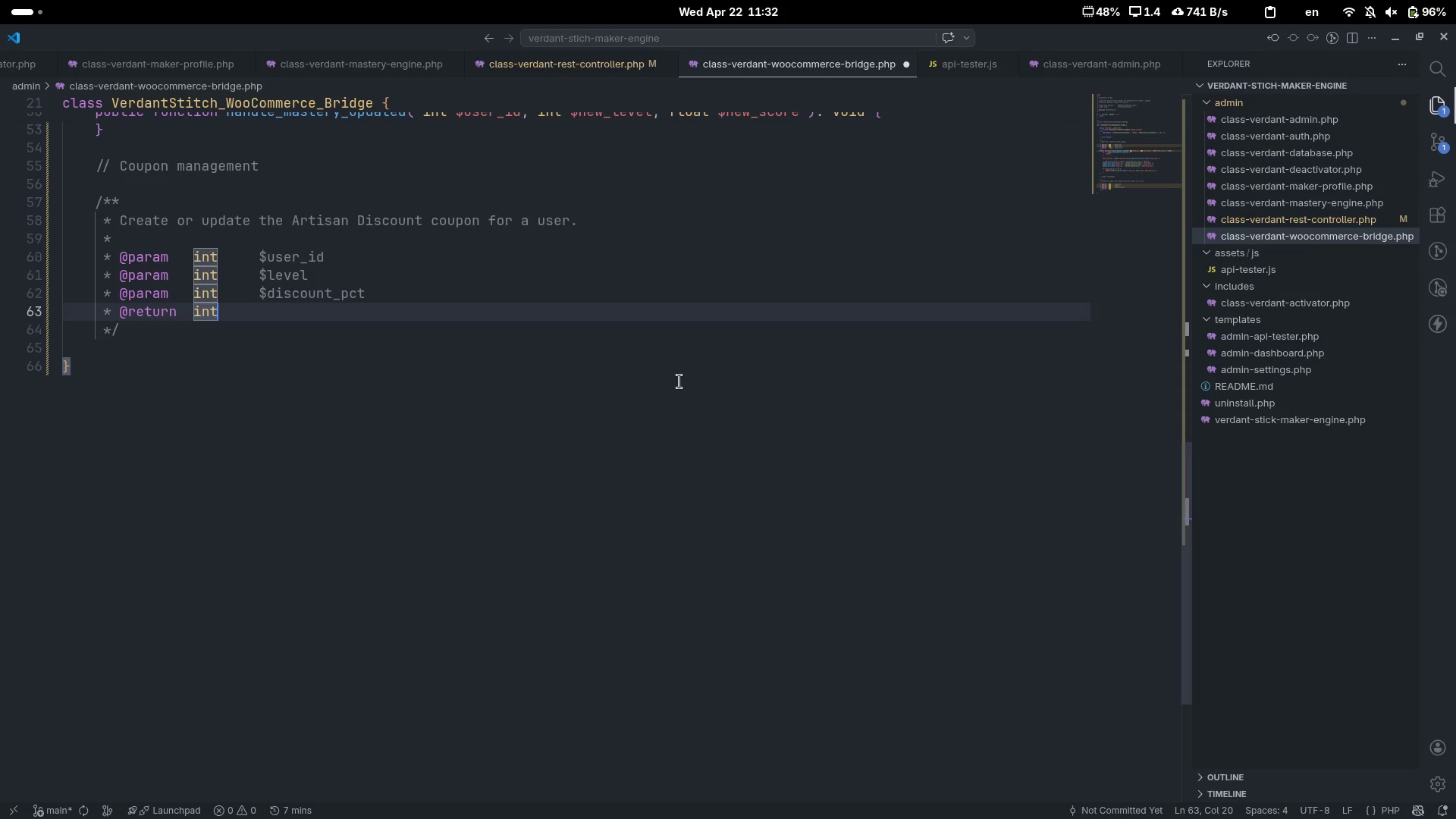 
key(Tab)
 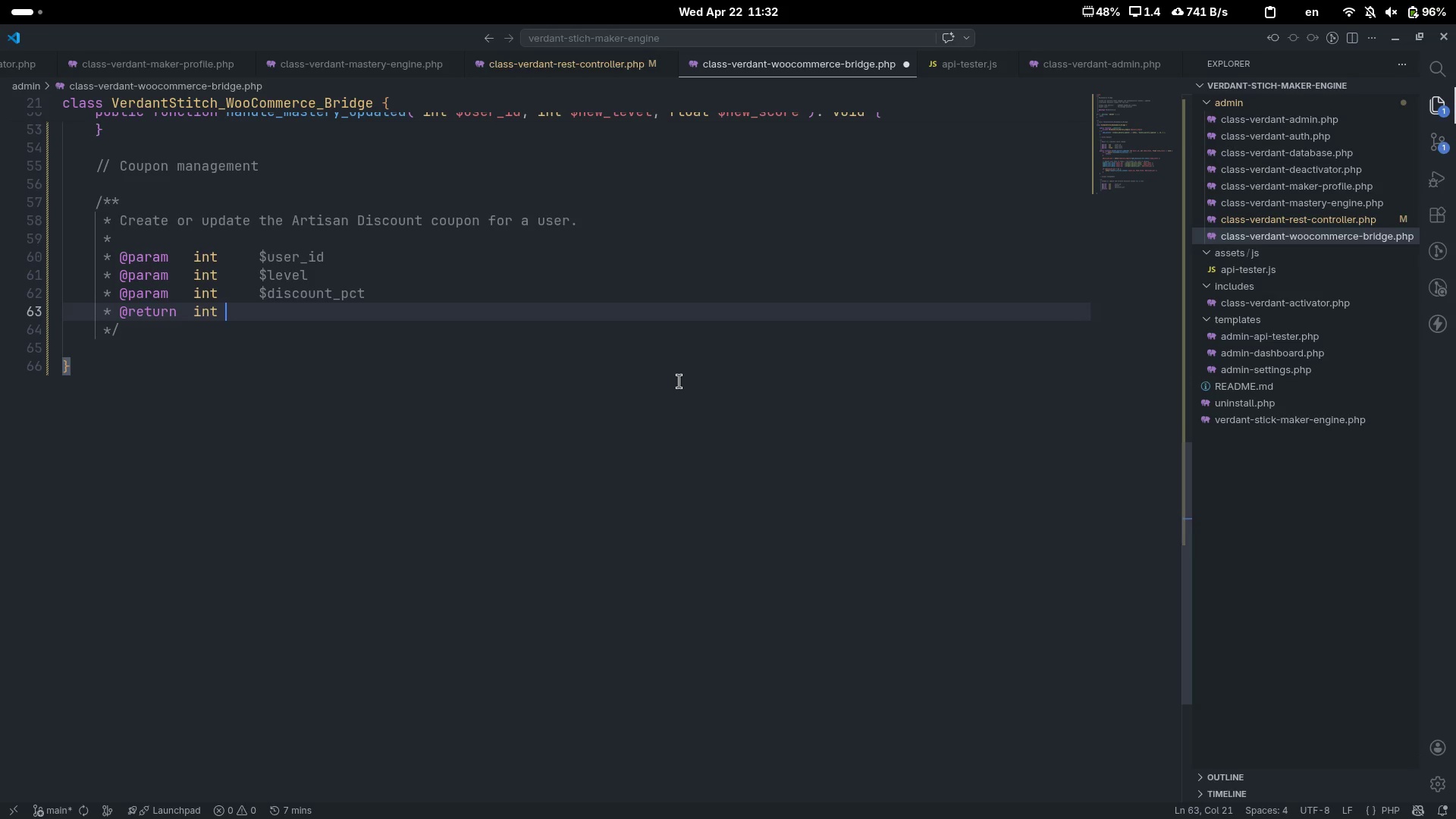 
key(Tab)
 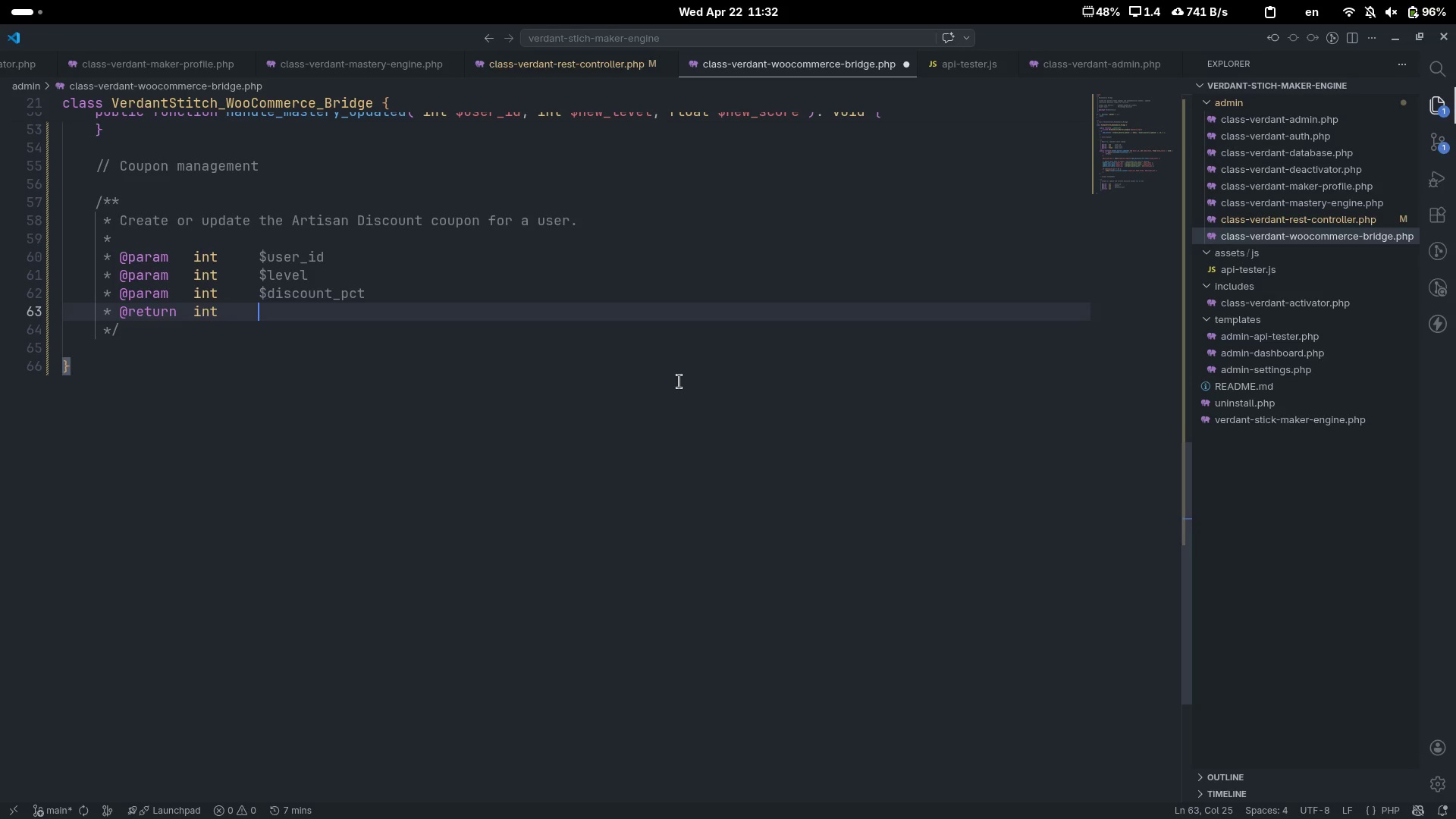 
key(Shift+4)
 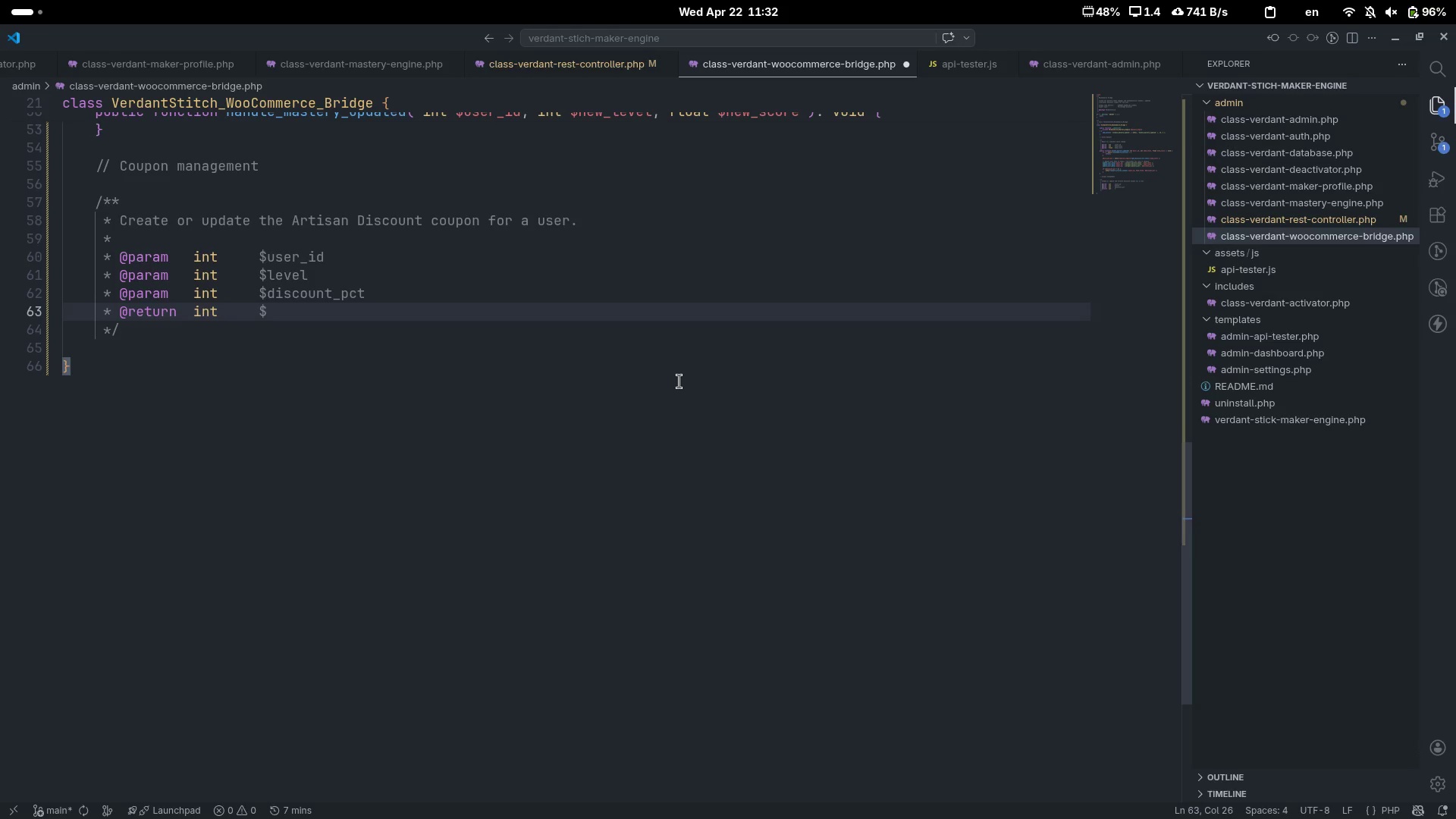 
key(Backspace)
 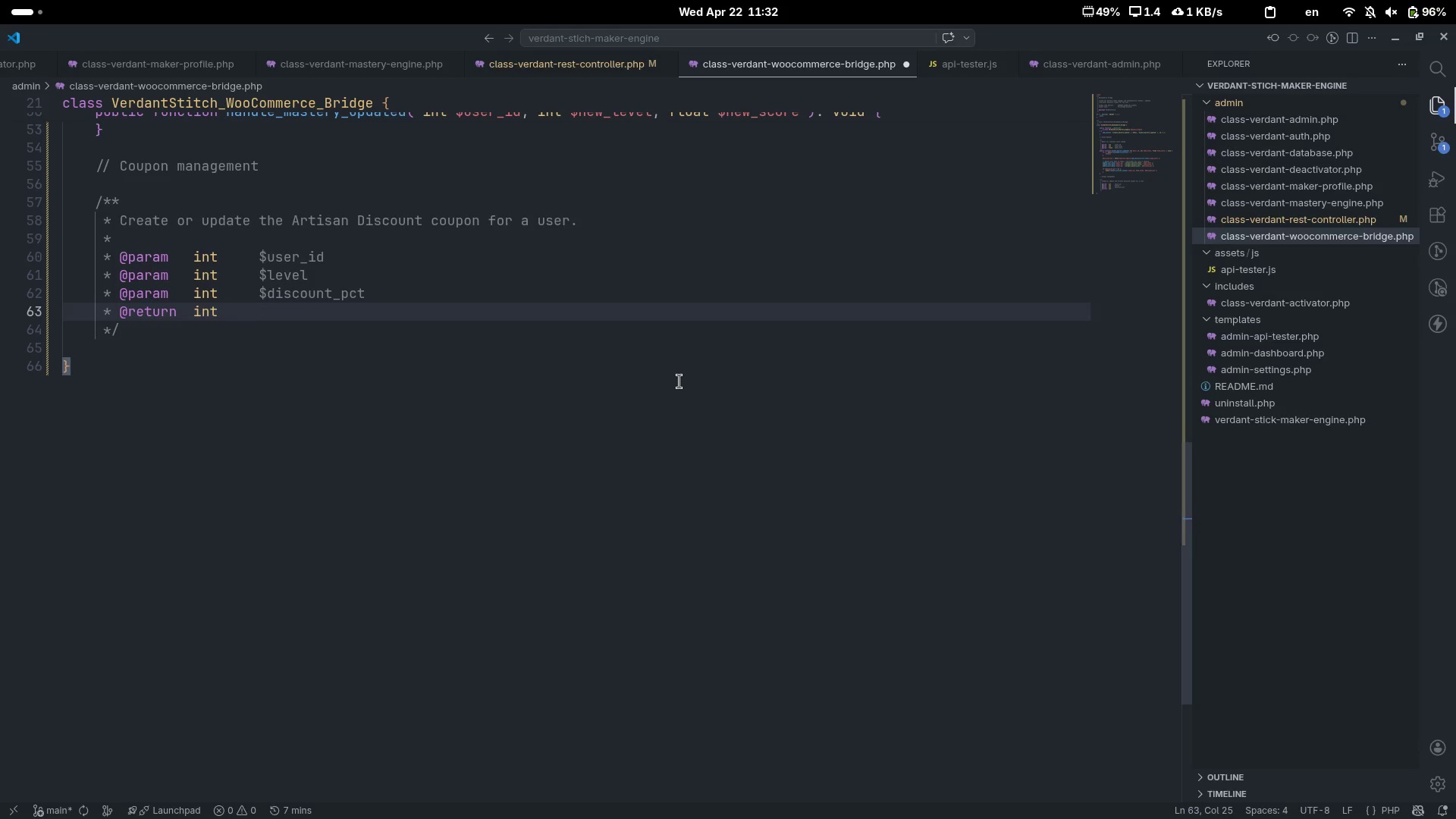 
key(Control+ControlLeft)
 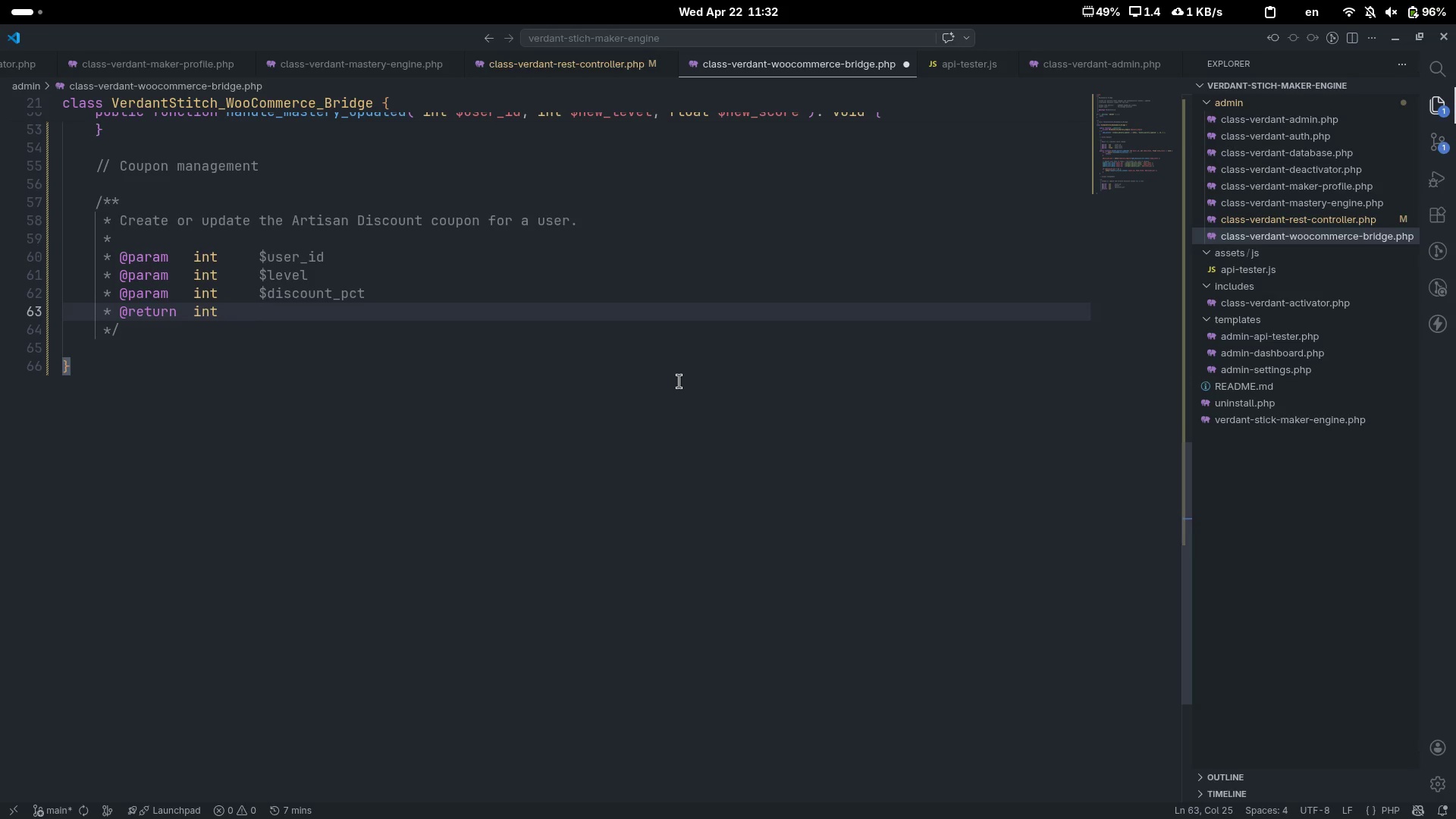 
key(Control+Backspace)
 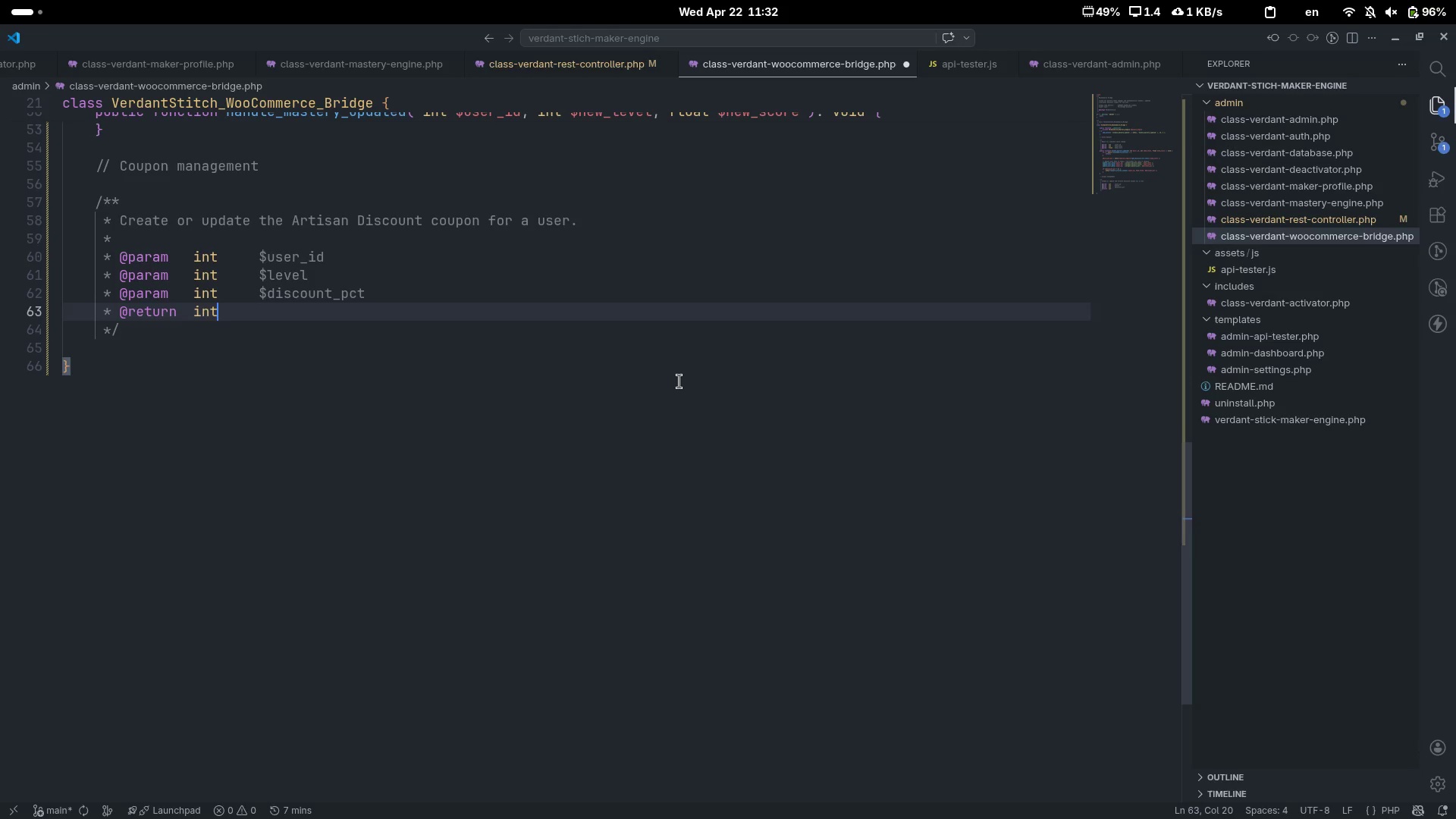 
type(|false)
key(Tab)
 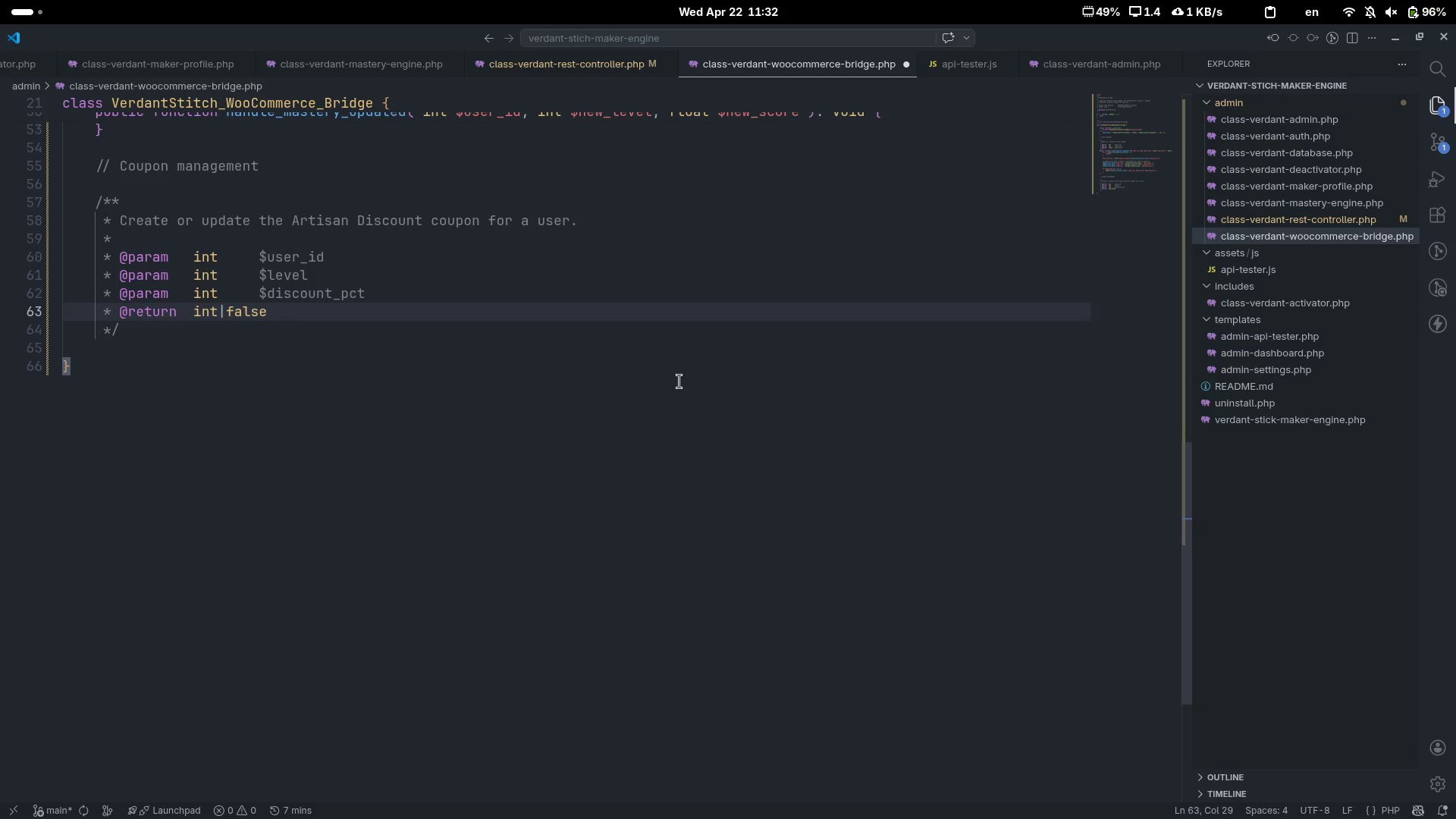 
key(ArrowUp)
 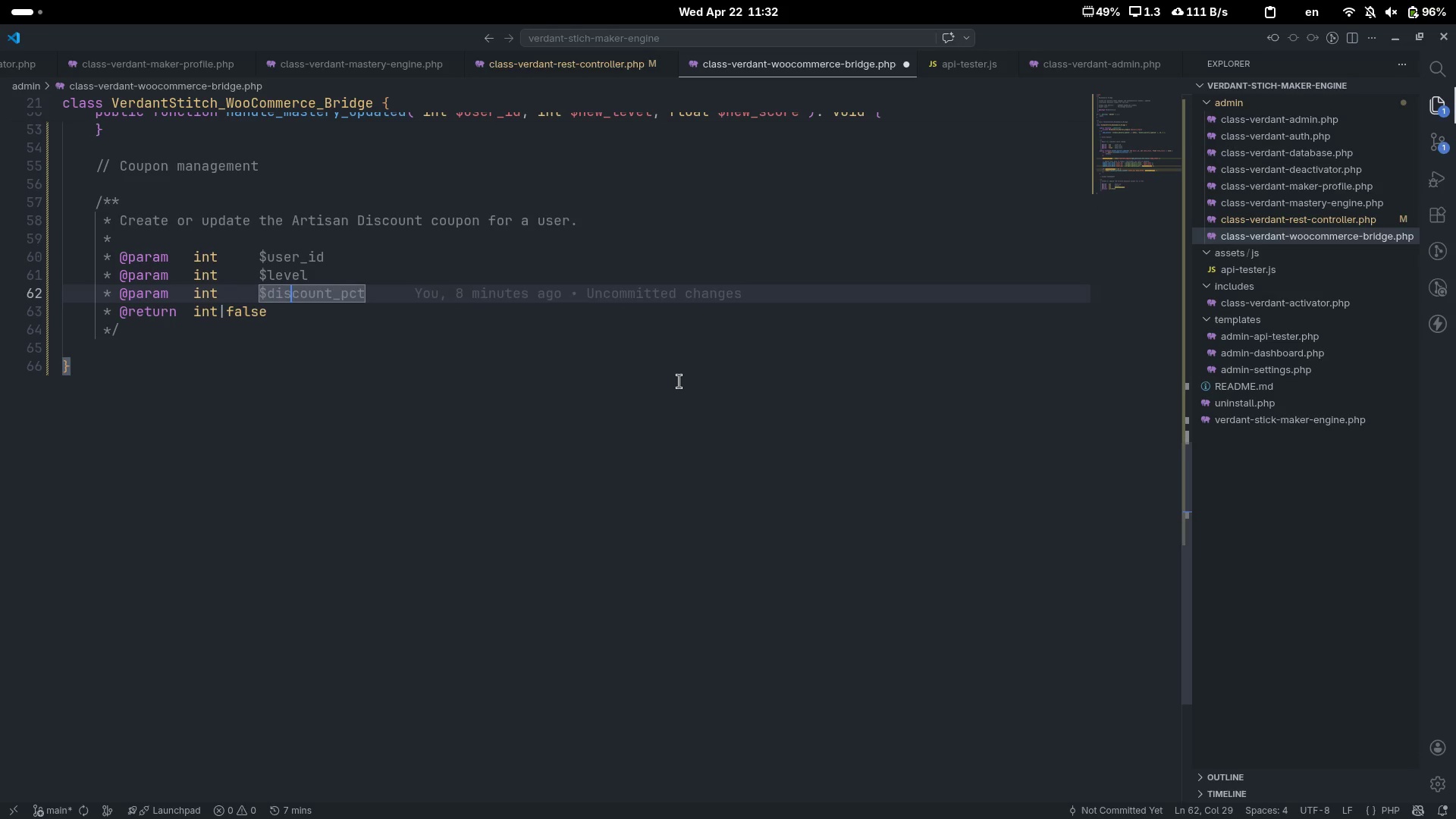 
key(Control+ArrowLeft)
 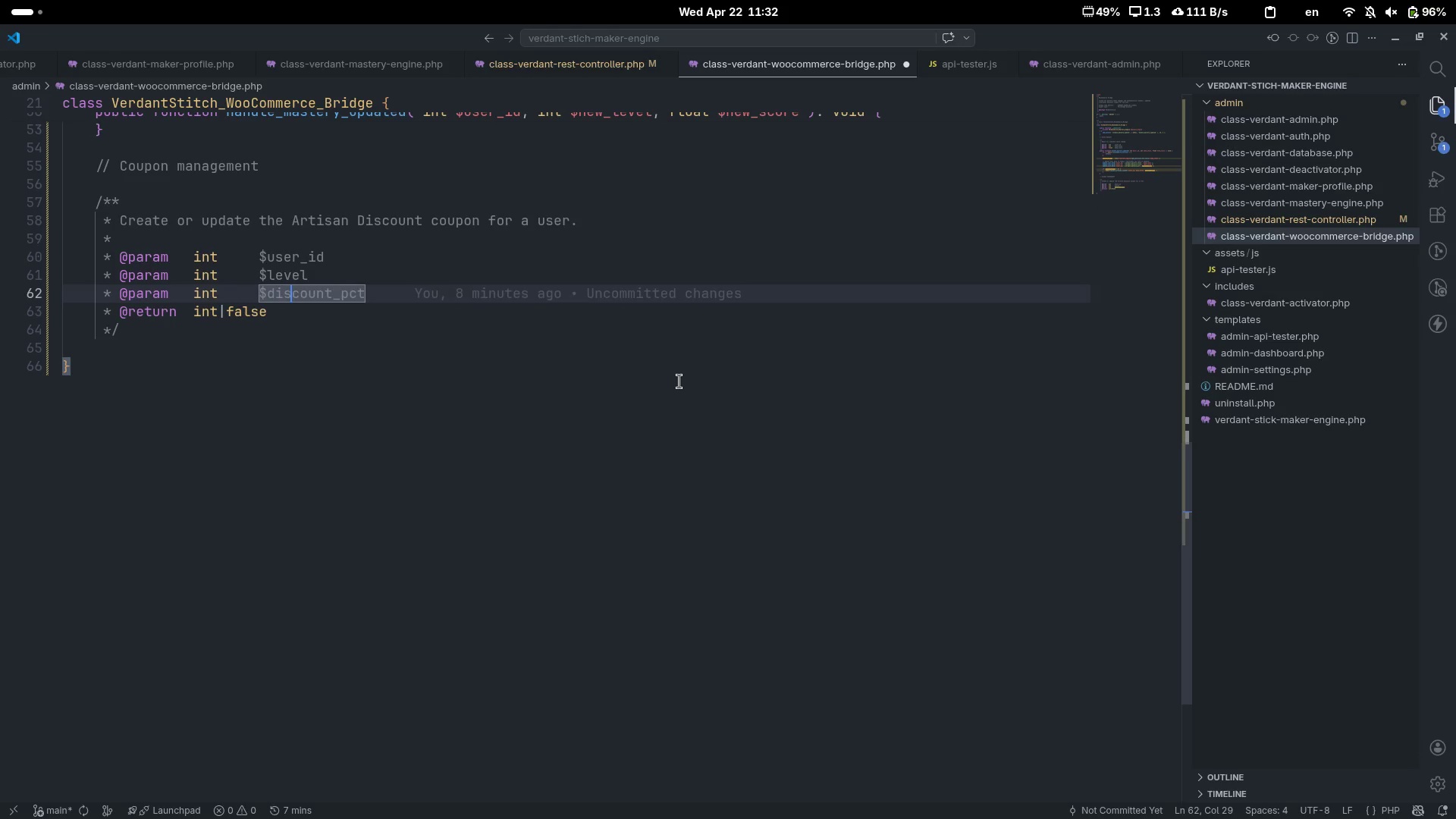 
key(Control+ArrowLeft)
 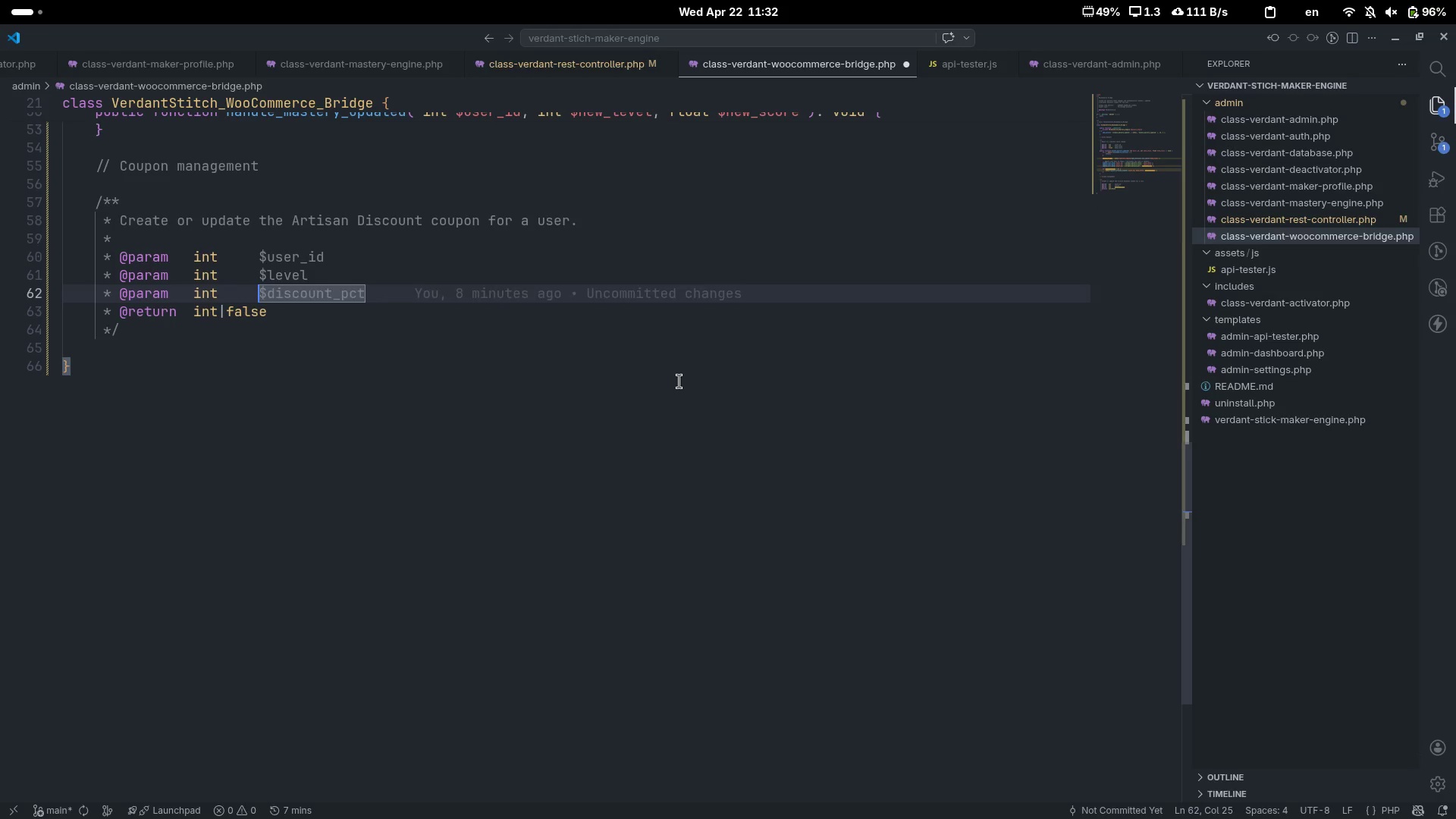 
key(Tab)
 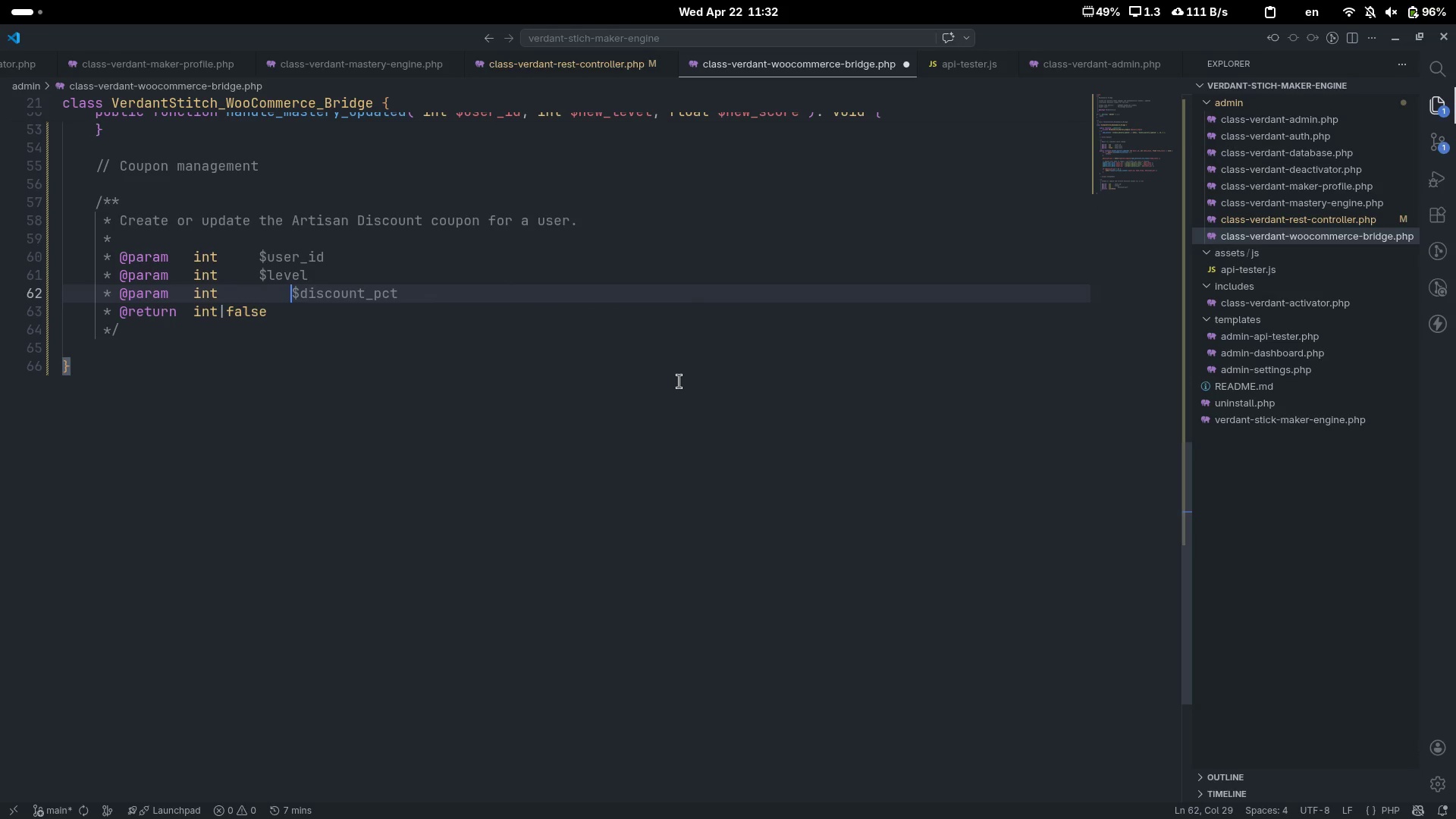 
key(Control+ArrowLeft)
 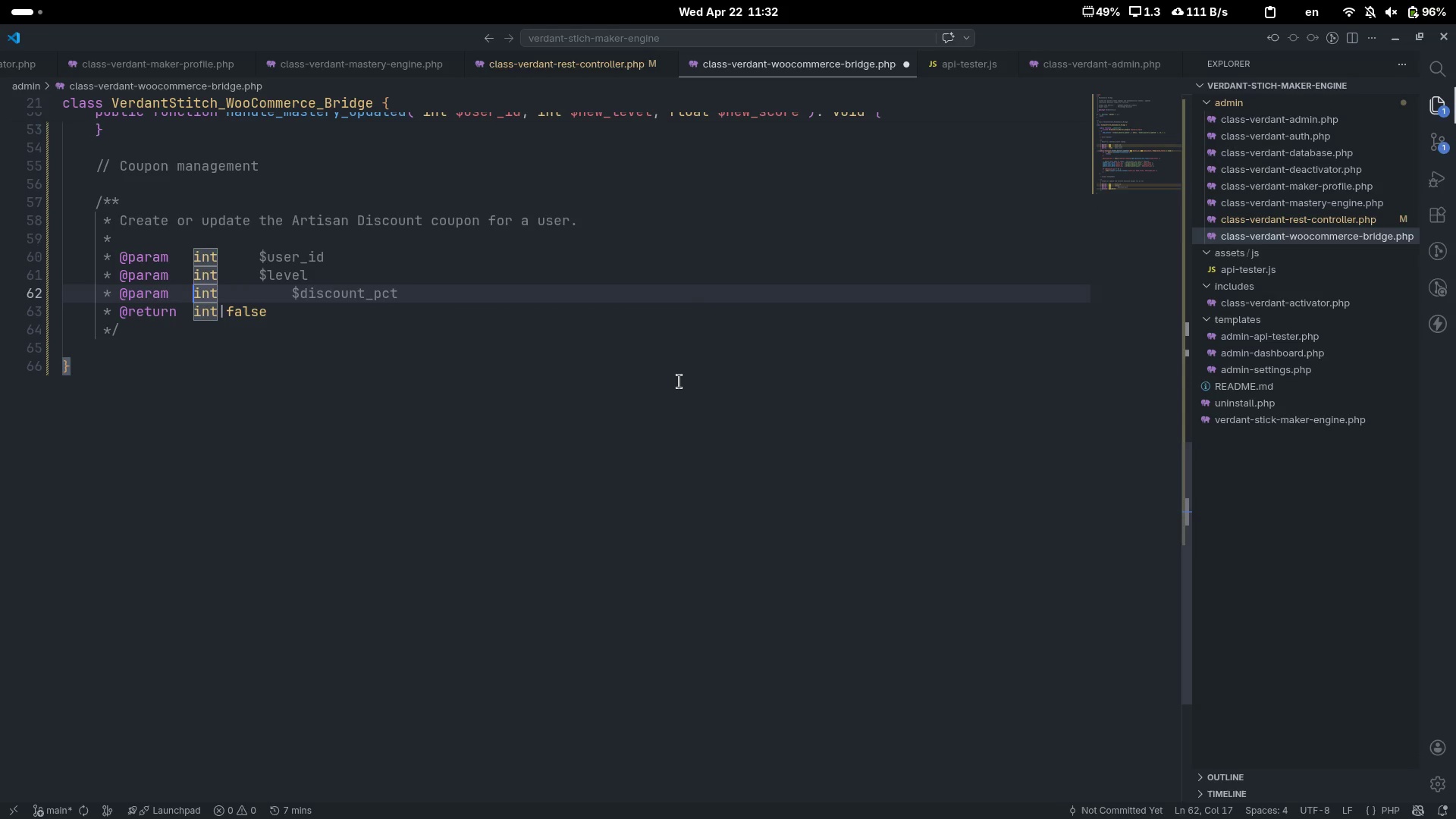 
key(Control+ArrowLeft)
 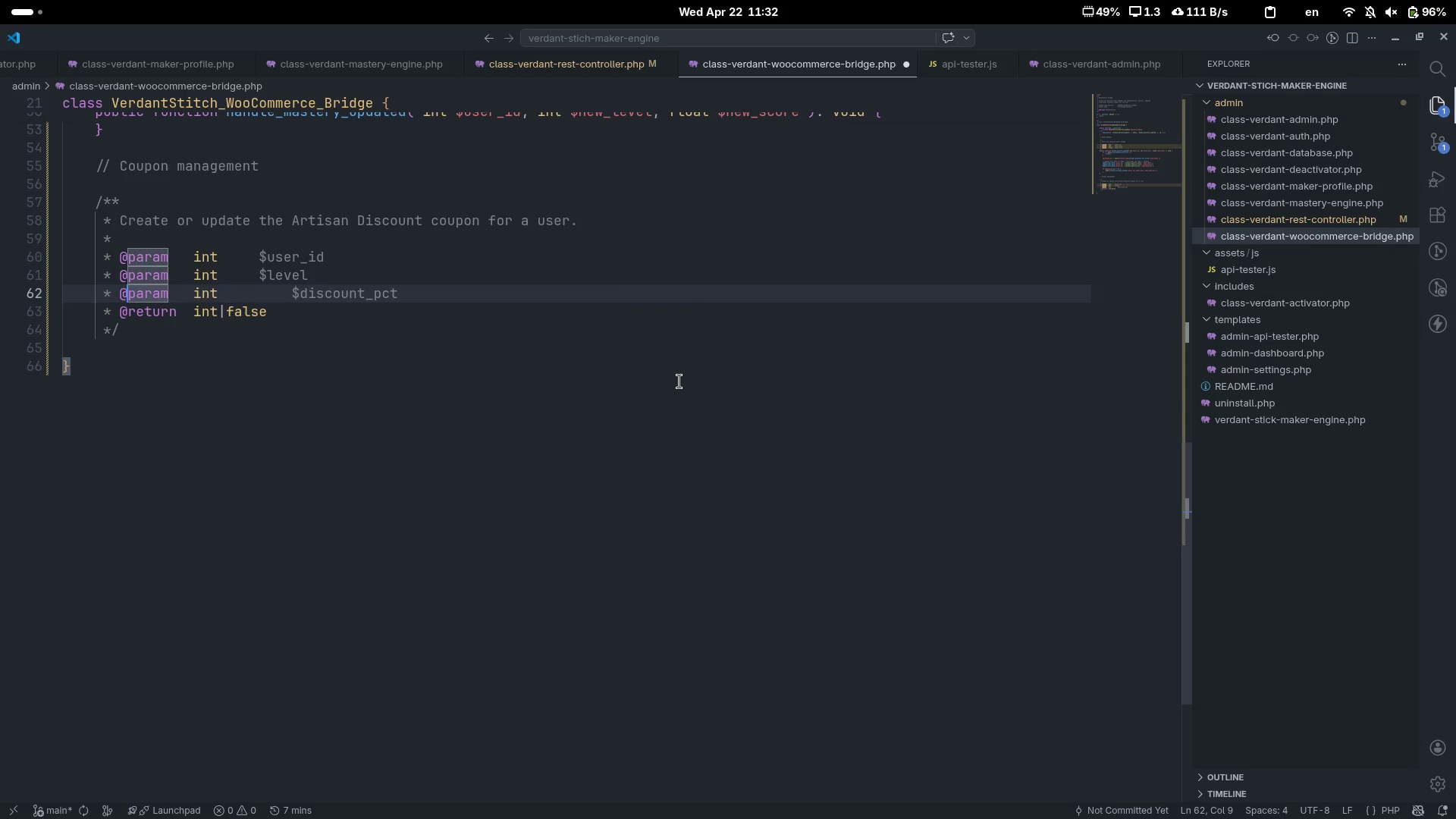 
key(ArrowUp)
 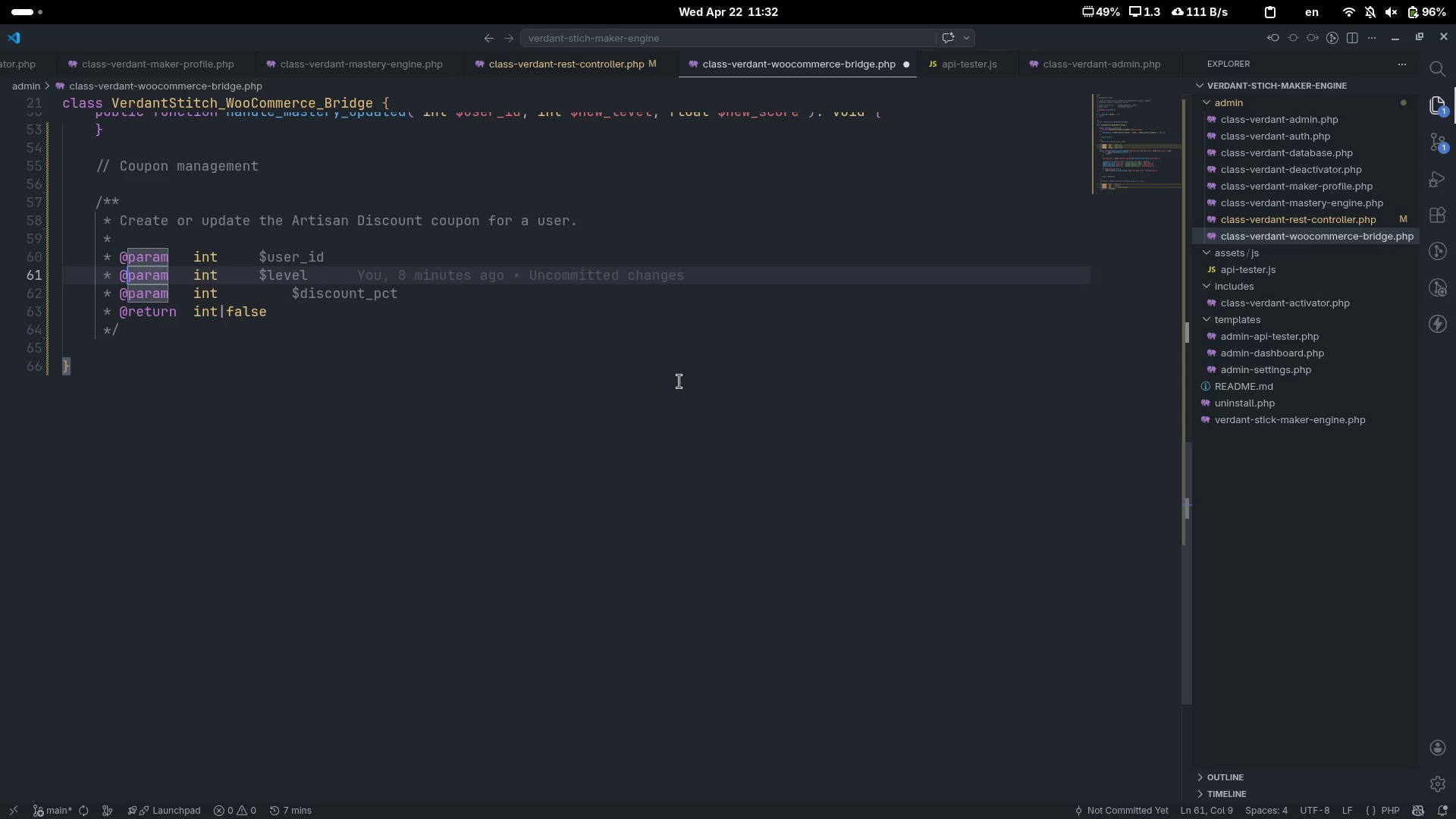 
key(End)
 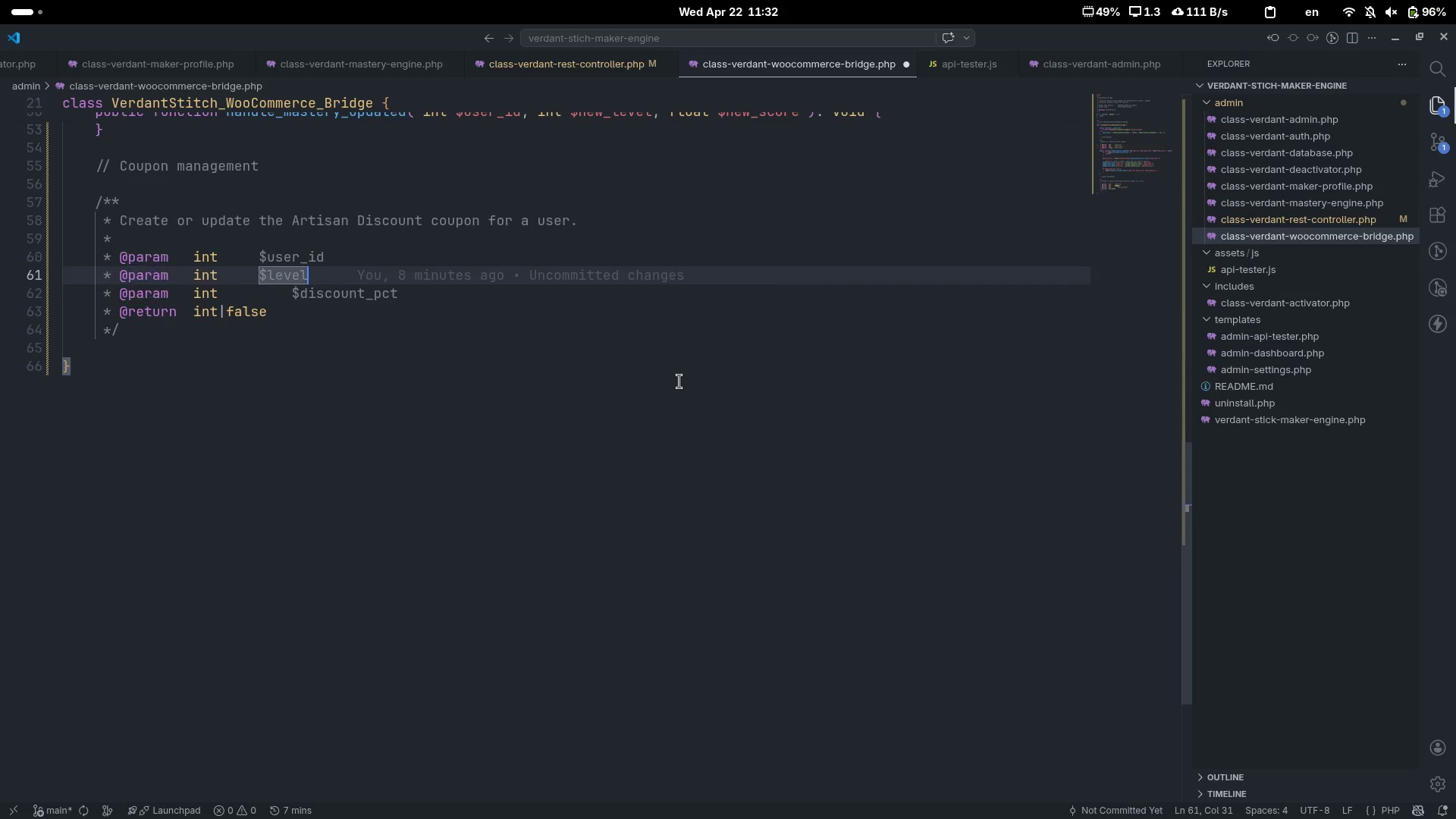 
key(Control+ArrowLeft)
 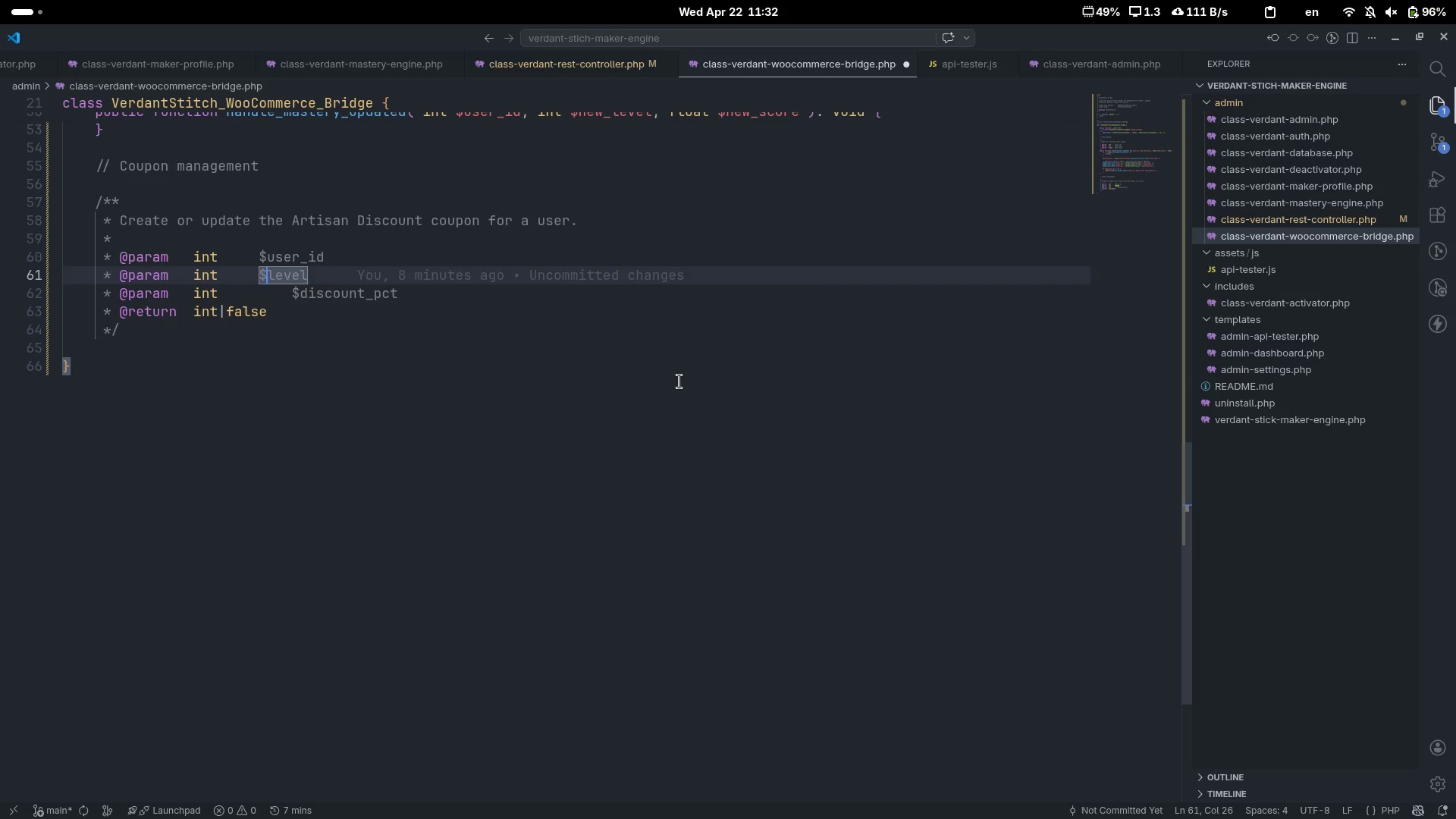 
key(ArrowLeft)
 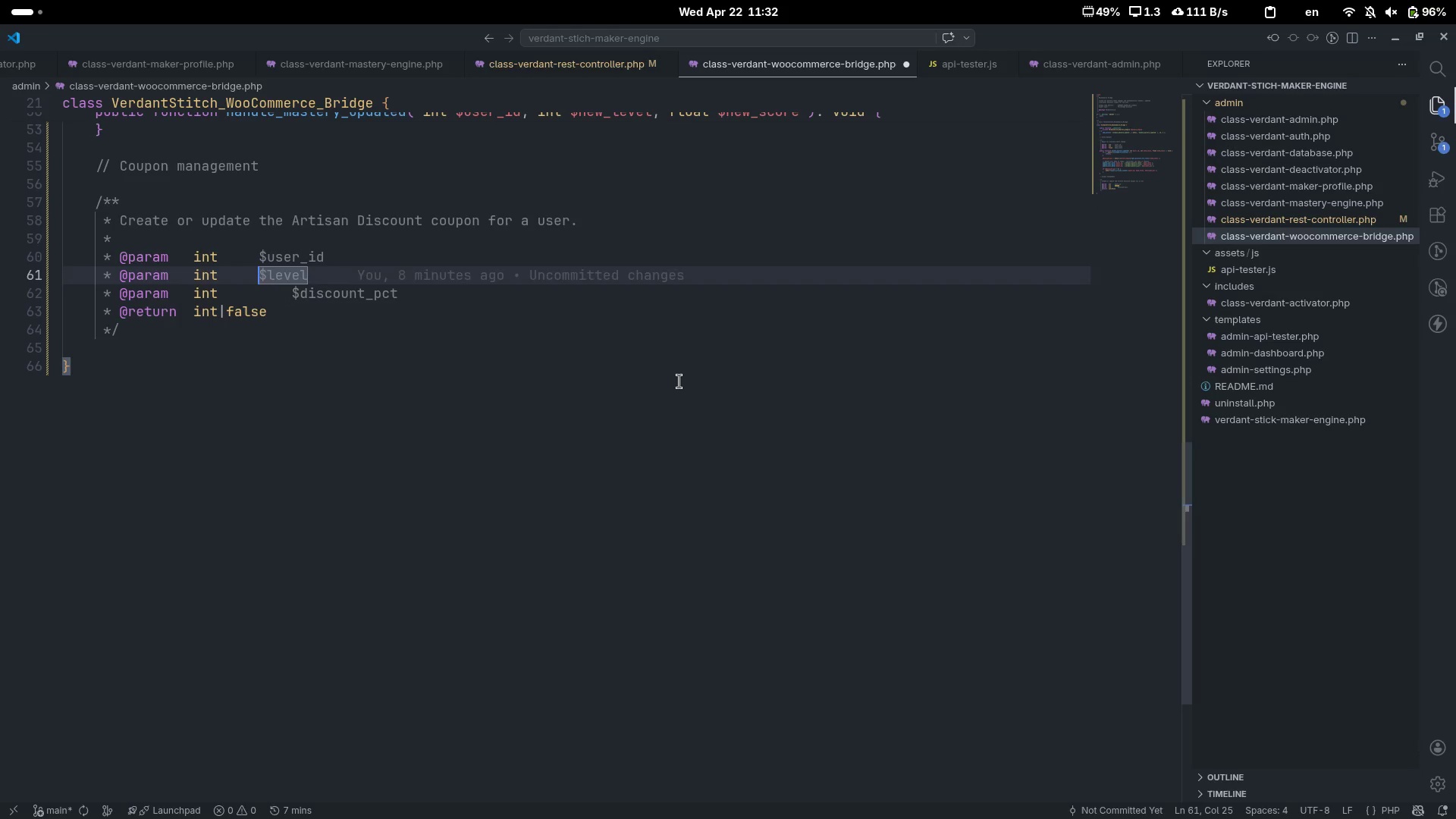 
key(Tab)
 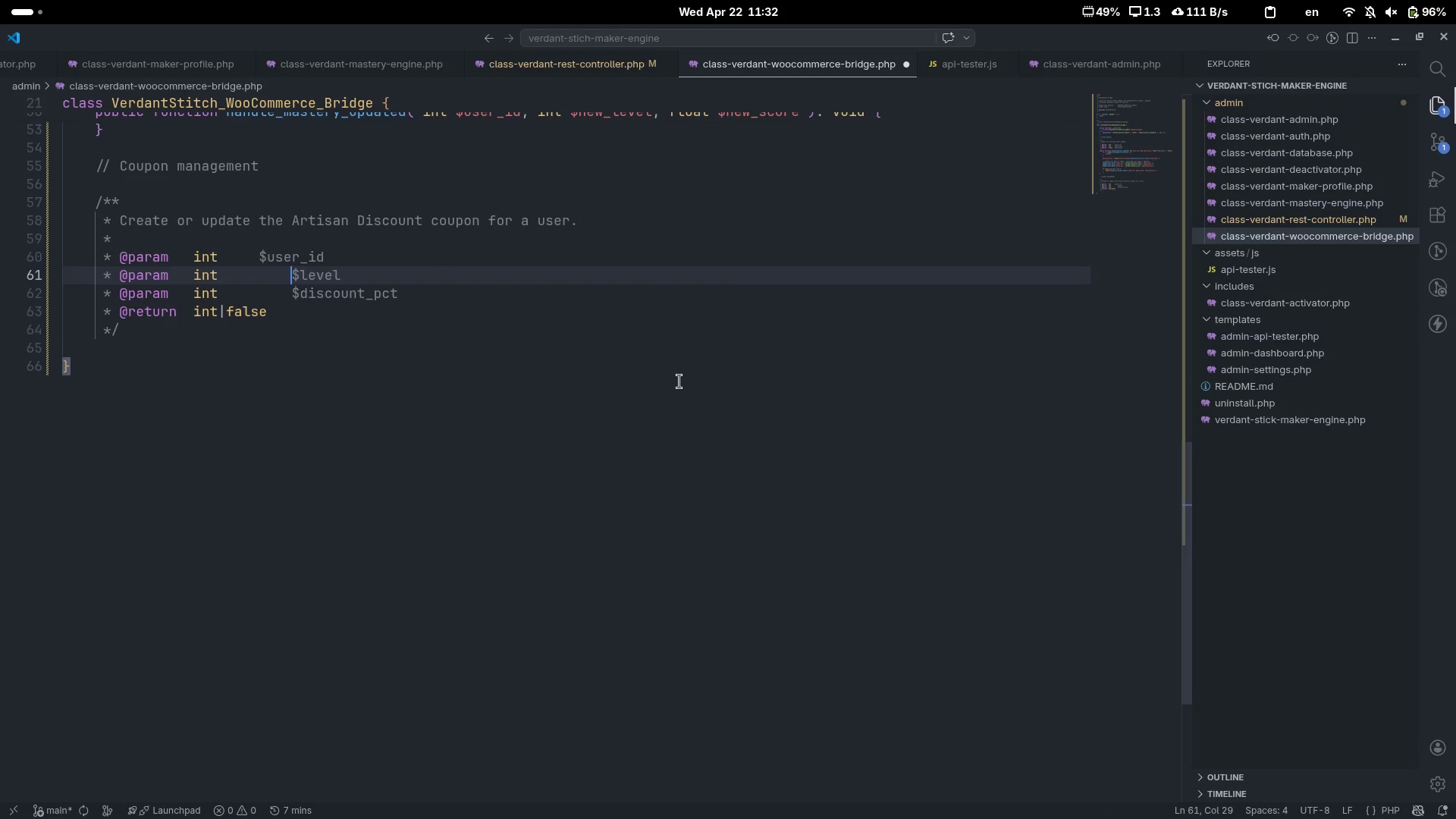 
key(Control+ControlLeft)
 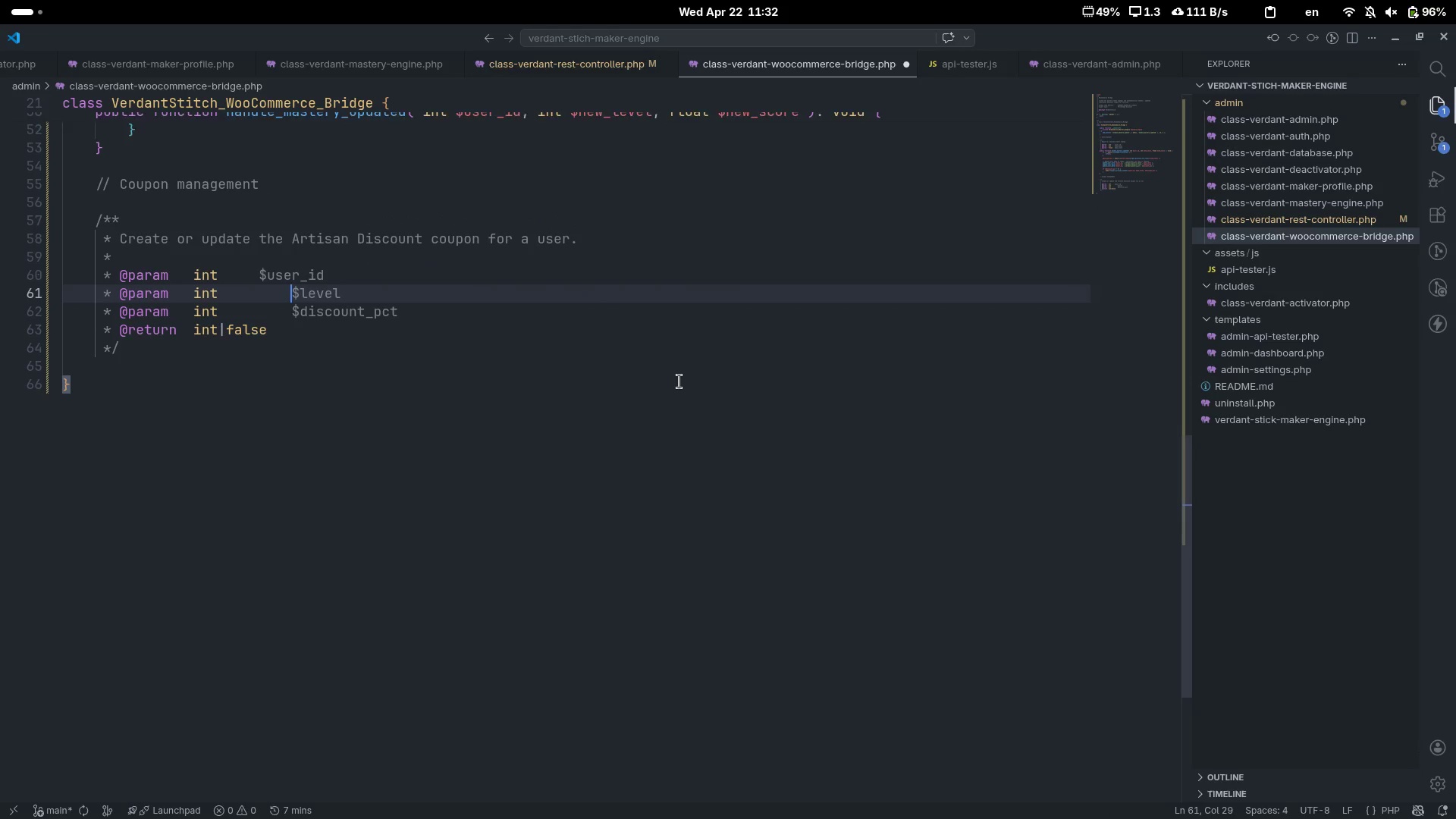 
key(Control+ArrowUp)
 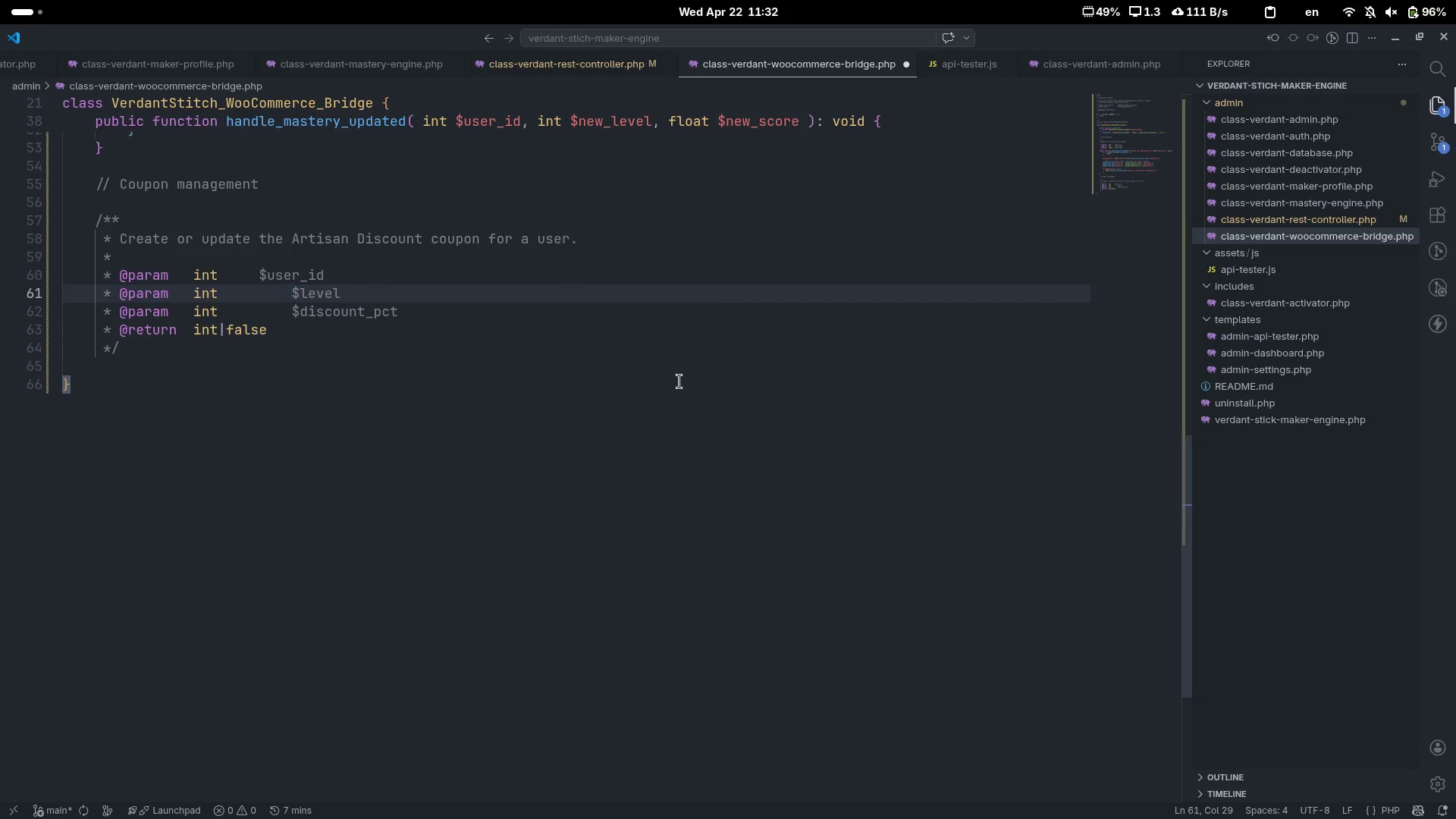 
key(ArrowUp)
 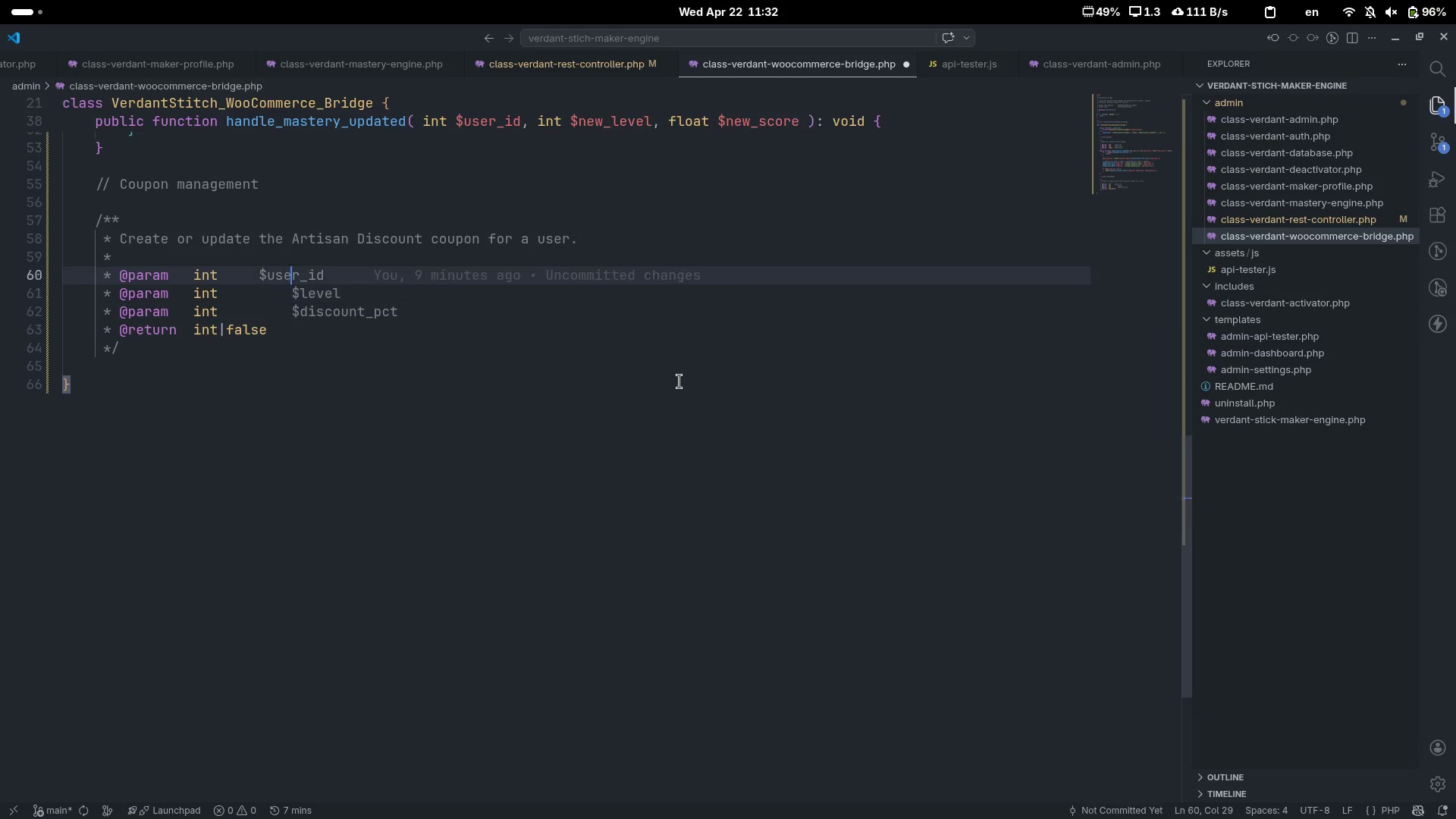 
key(Control+ArrowLeft)
 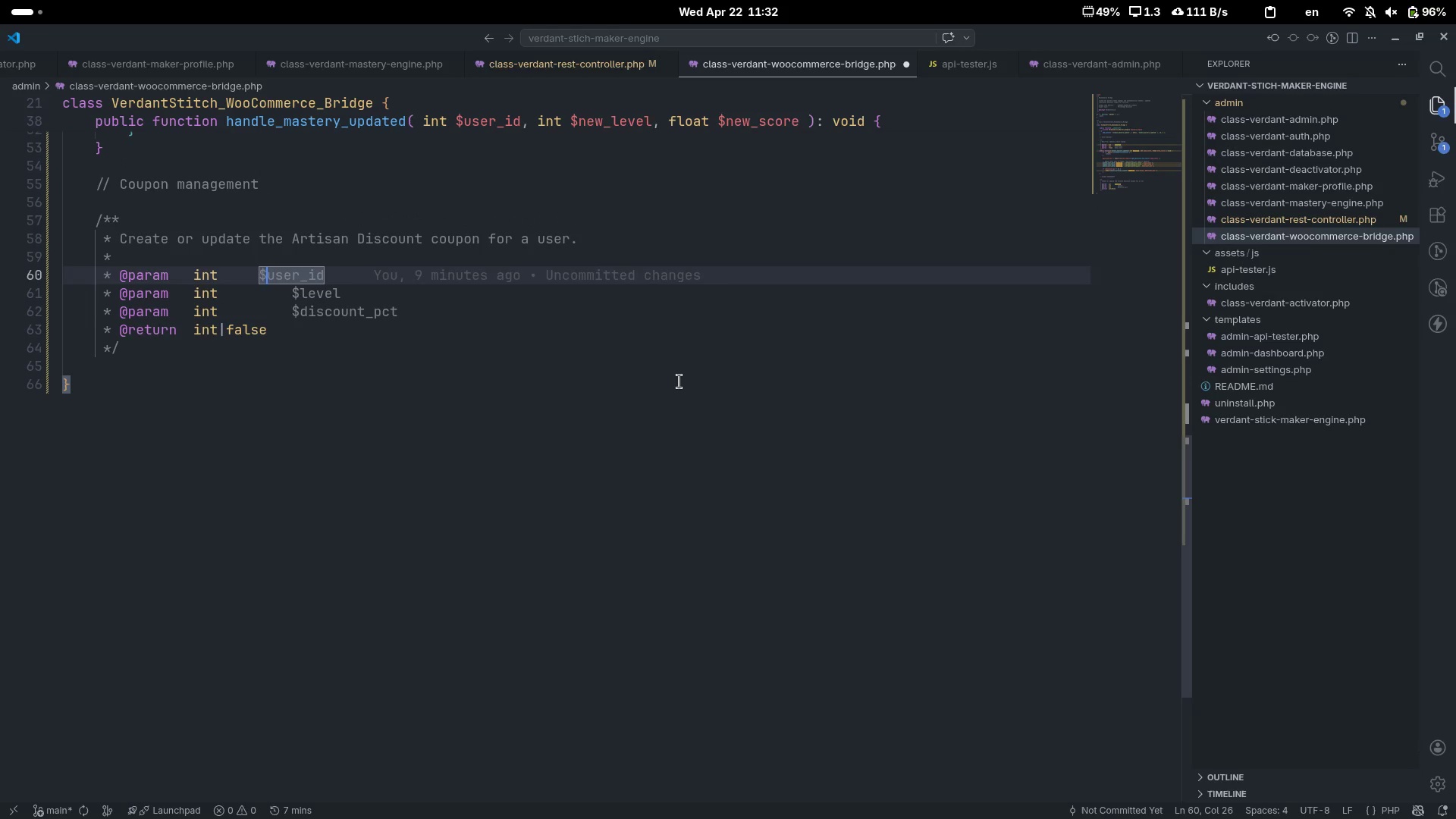 
key(Control+ArrowLeft)
 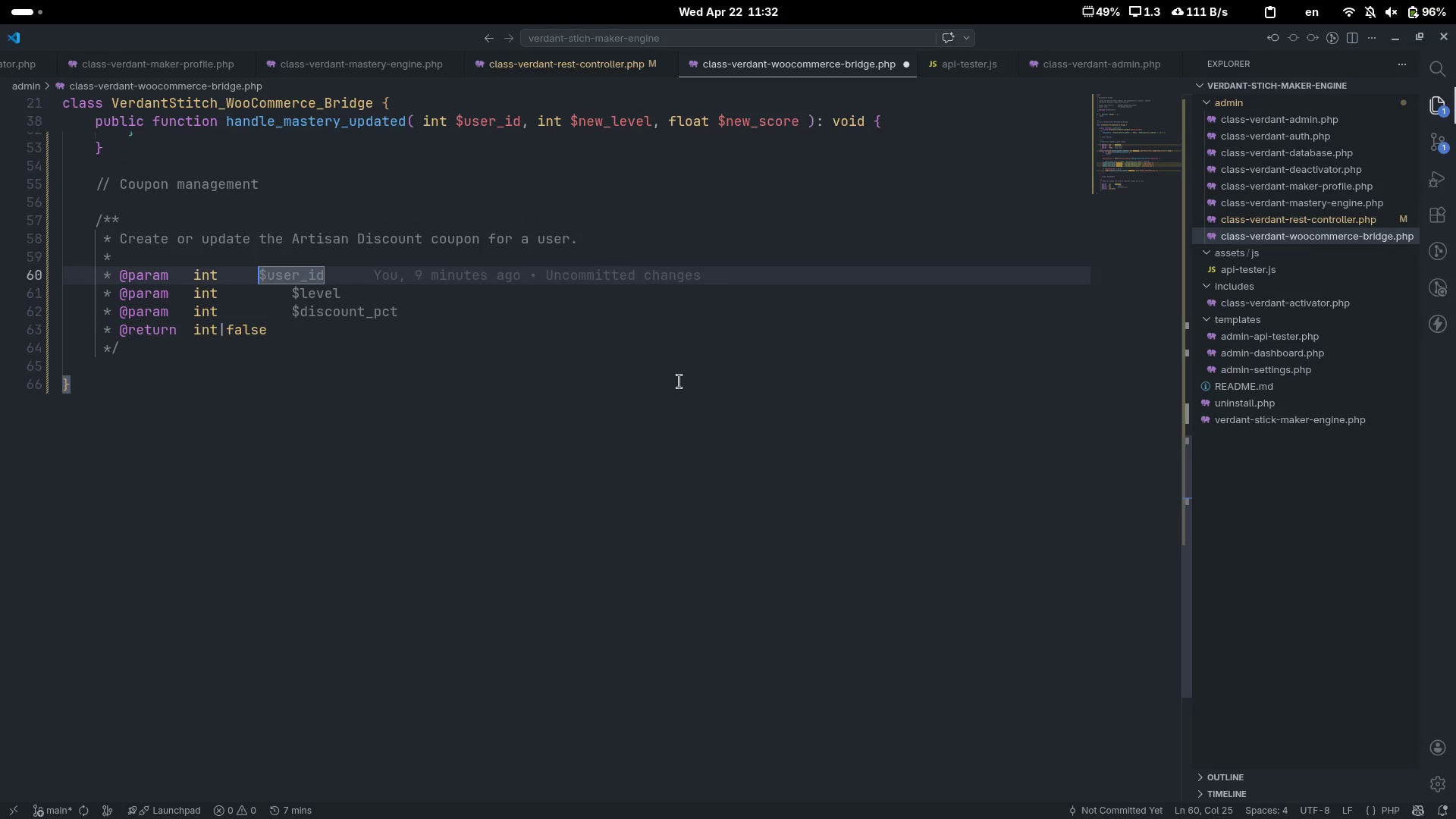 
key(Tab)
 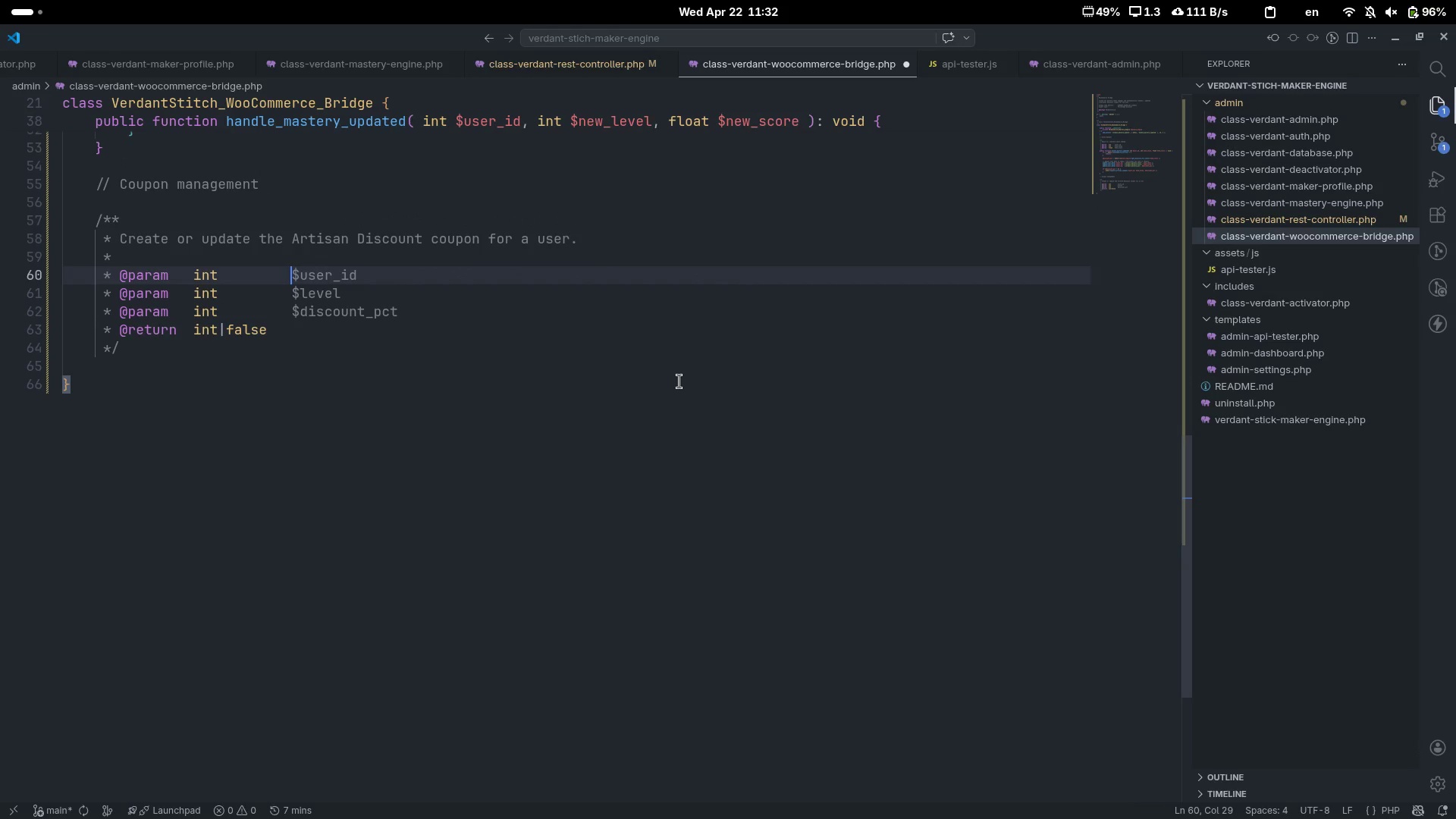 
key(ArrowDown)
 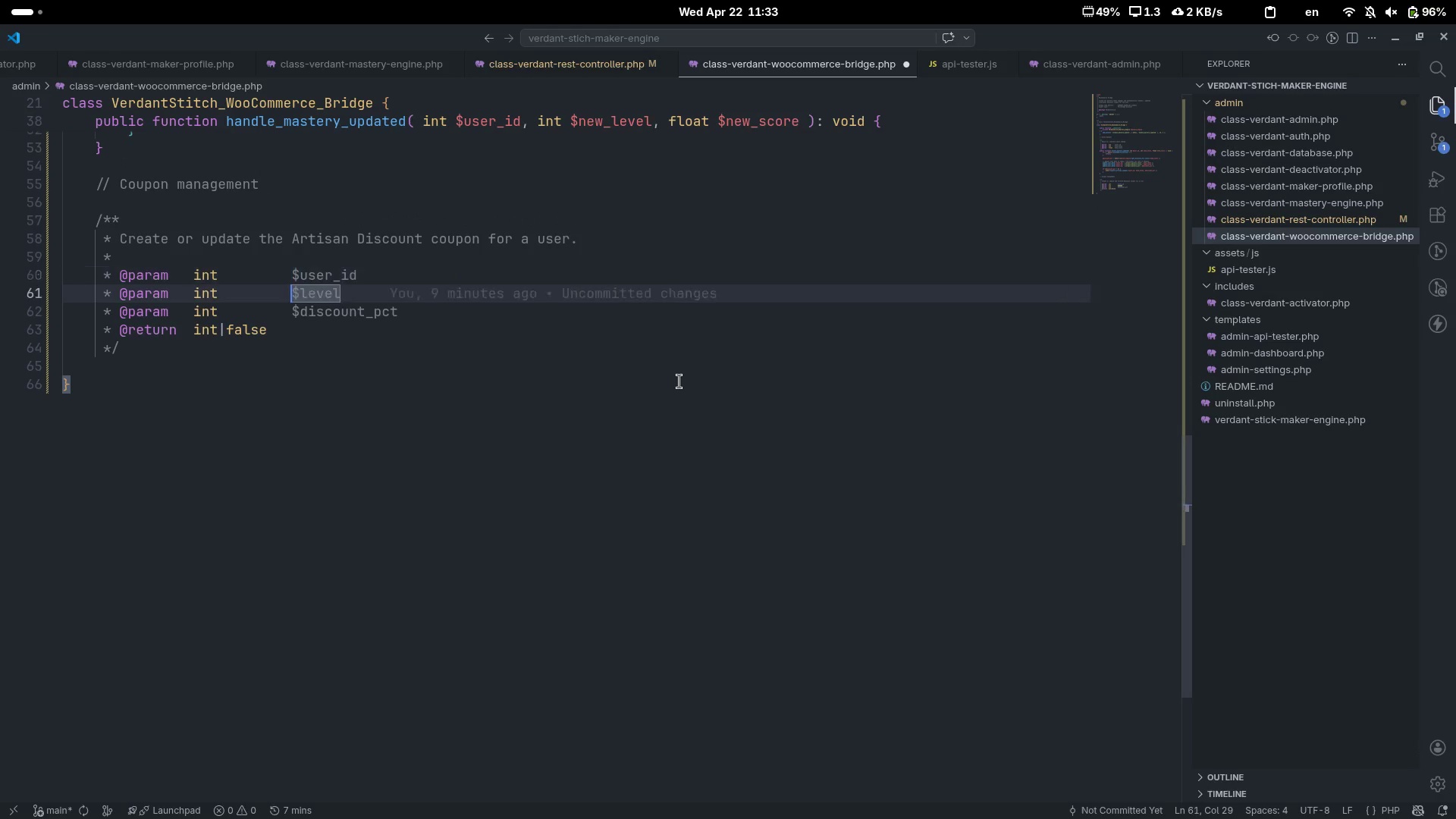 
key(ArrowDown)
 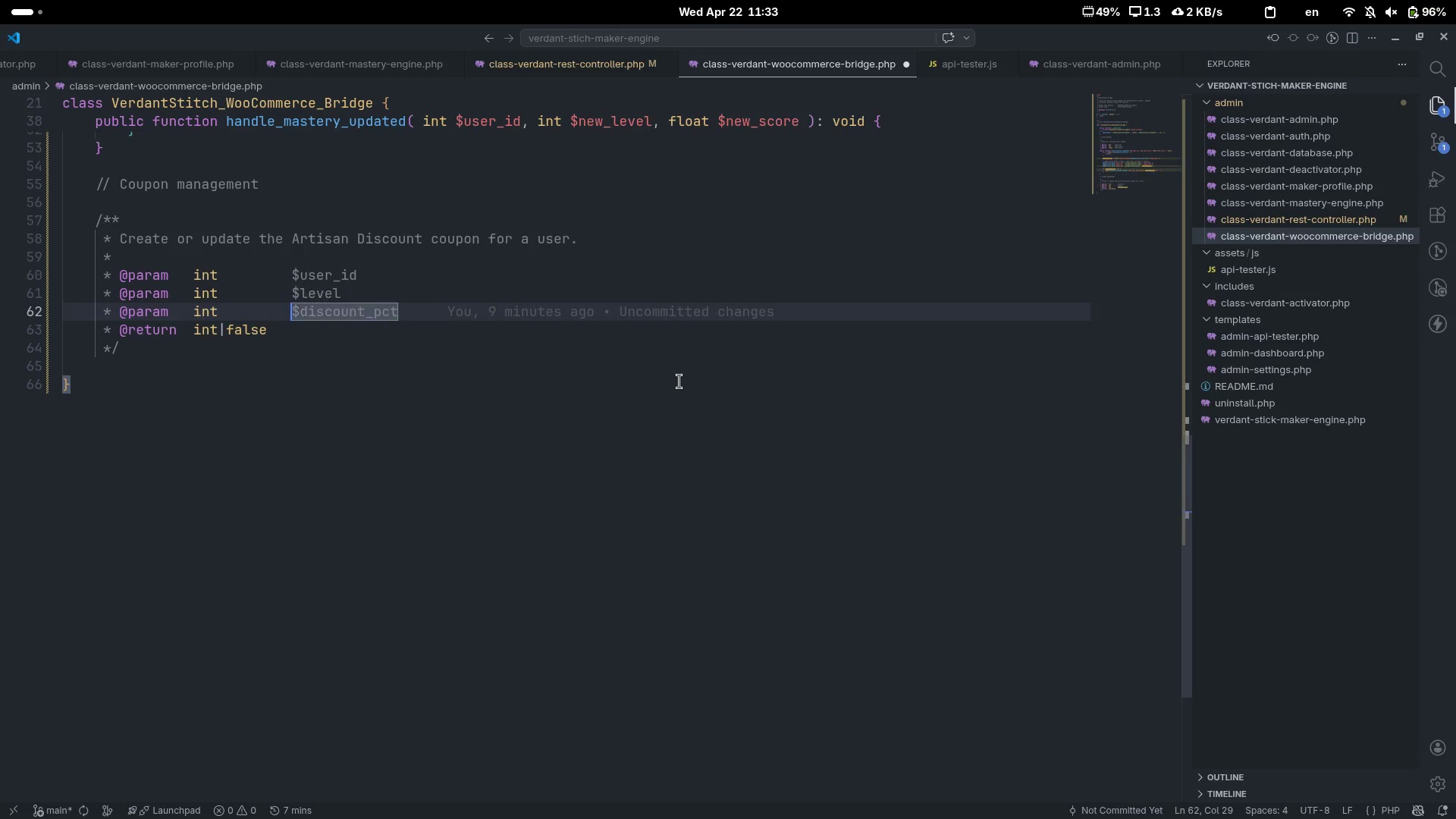 
key(ArrowDown)
 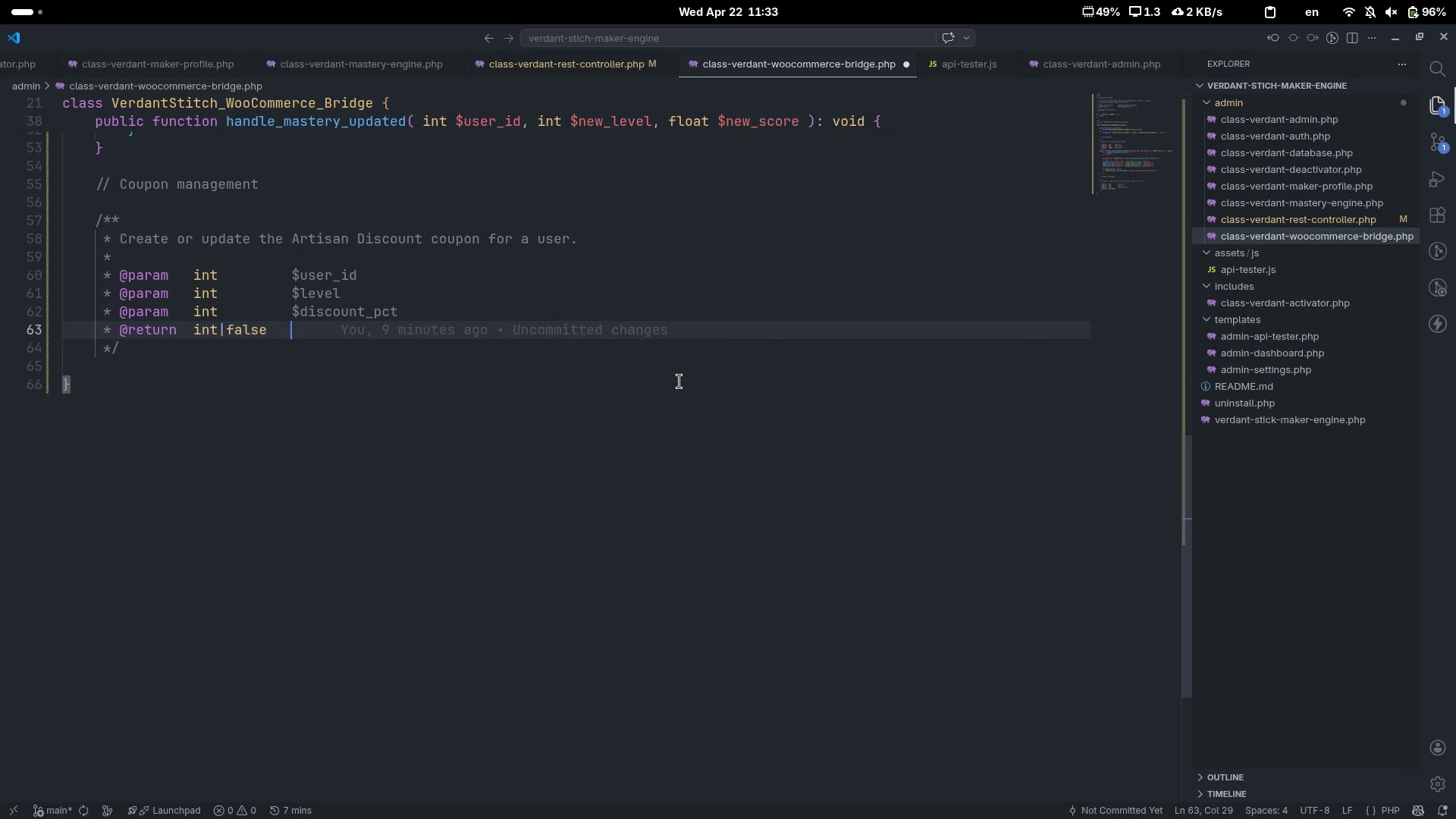 
type(Coupon post ID or false on failure.)
 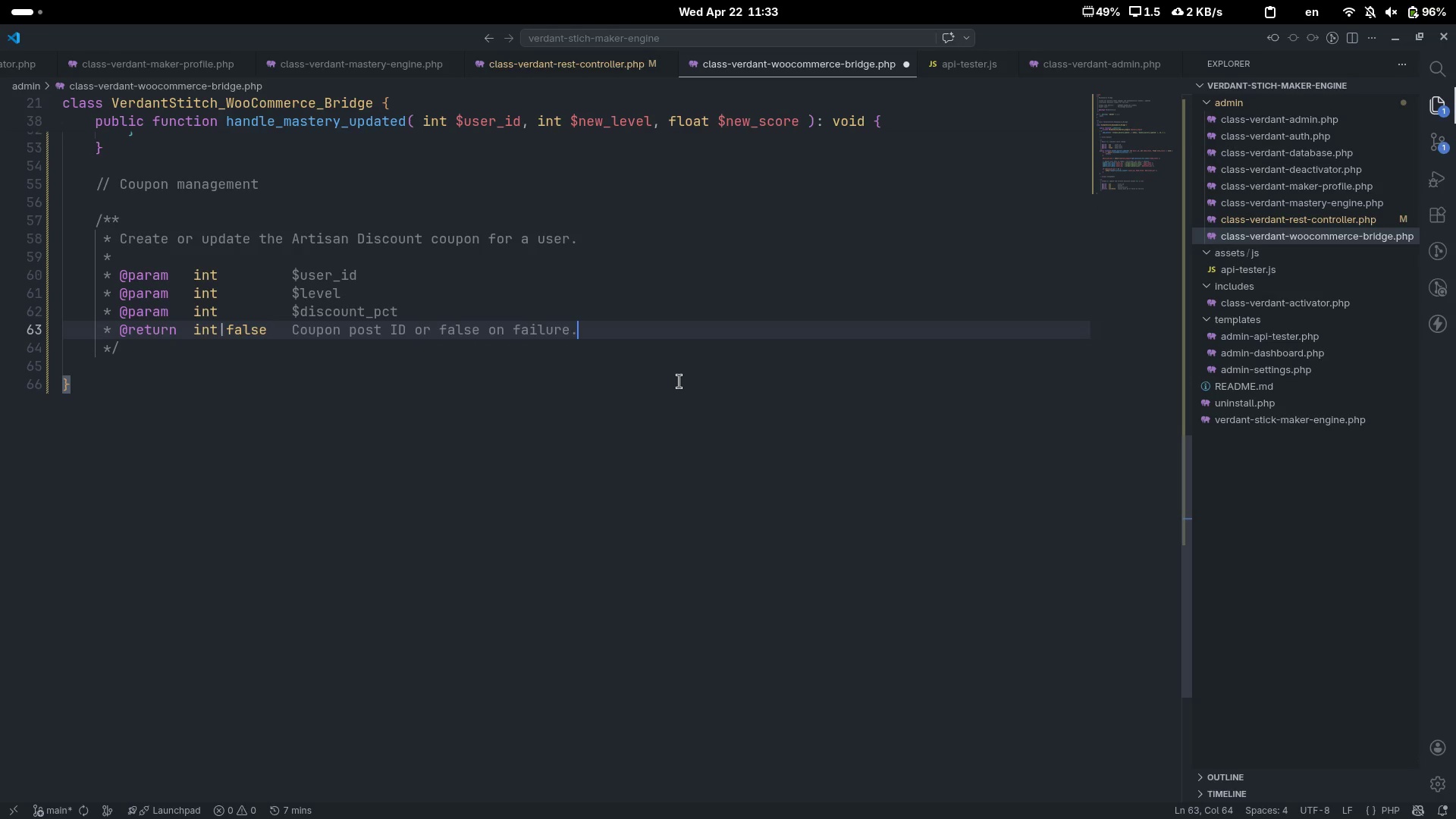 
key(ArrowDown)
 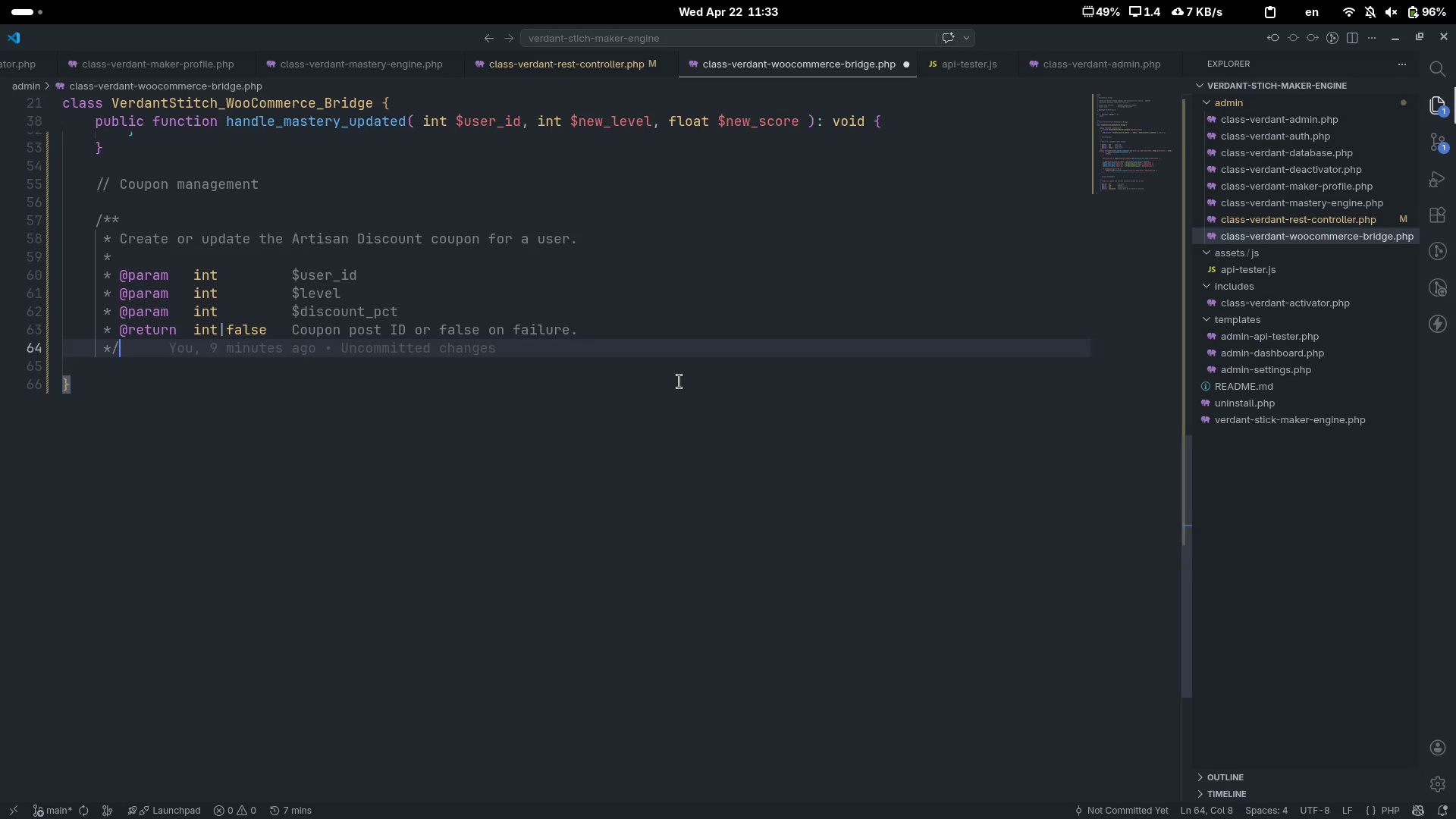 
key(Enter)
 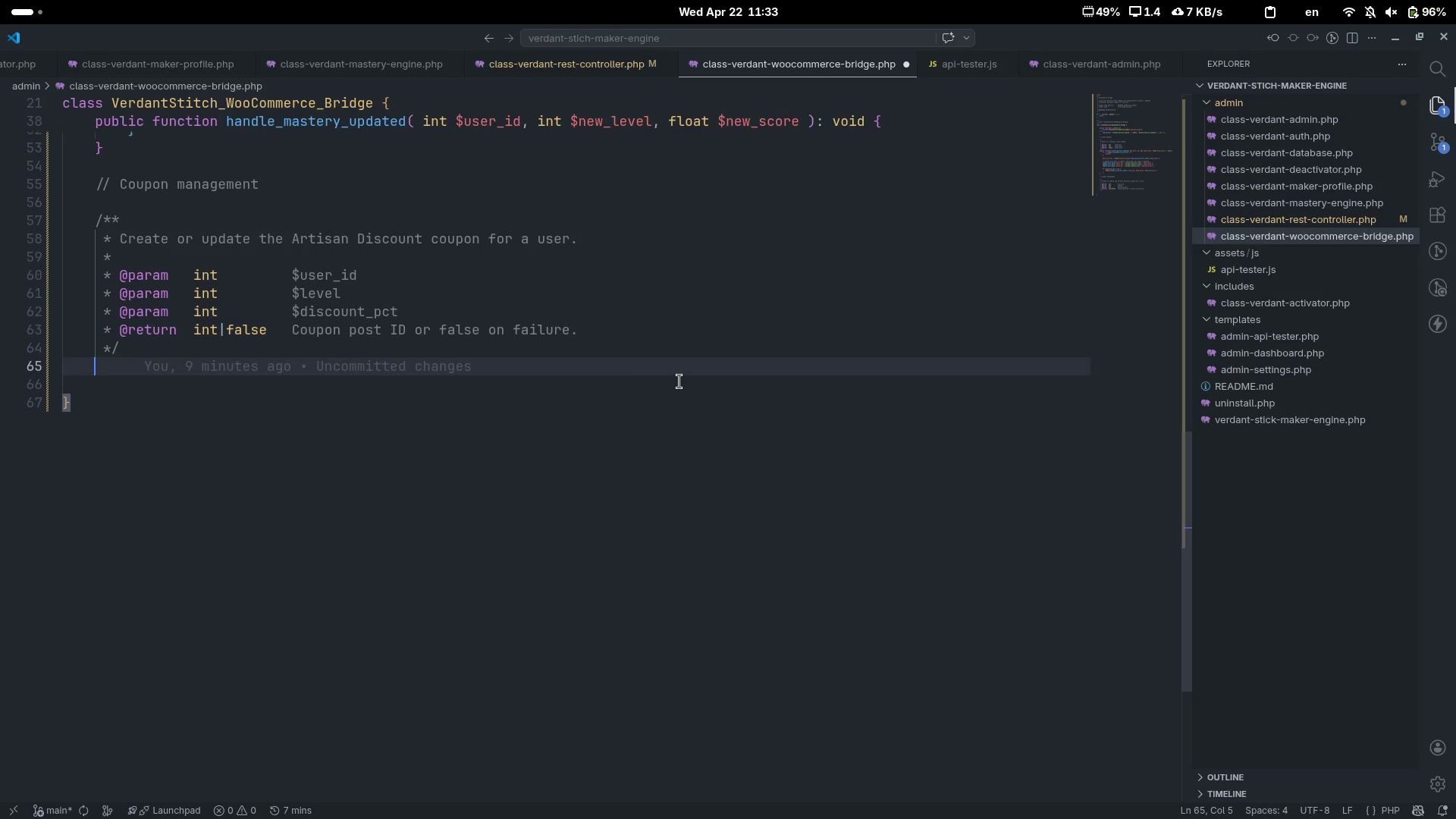 
type(public fucntion )
 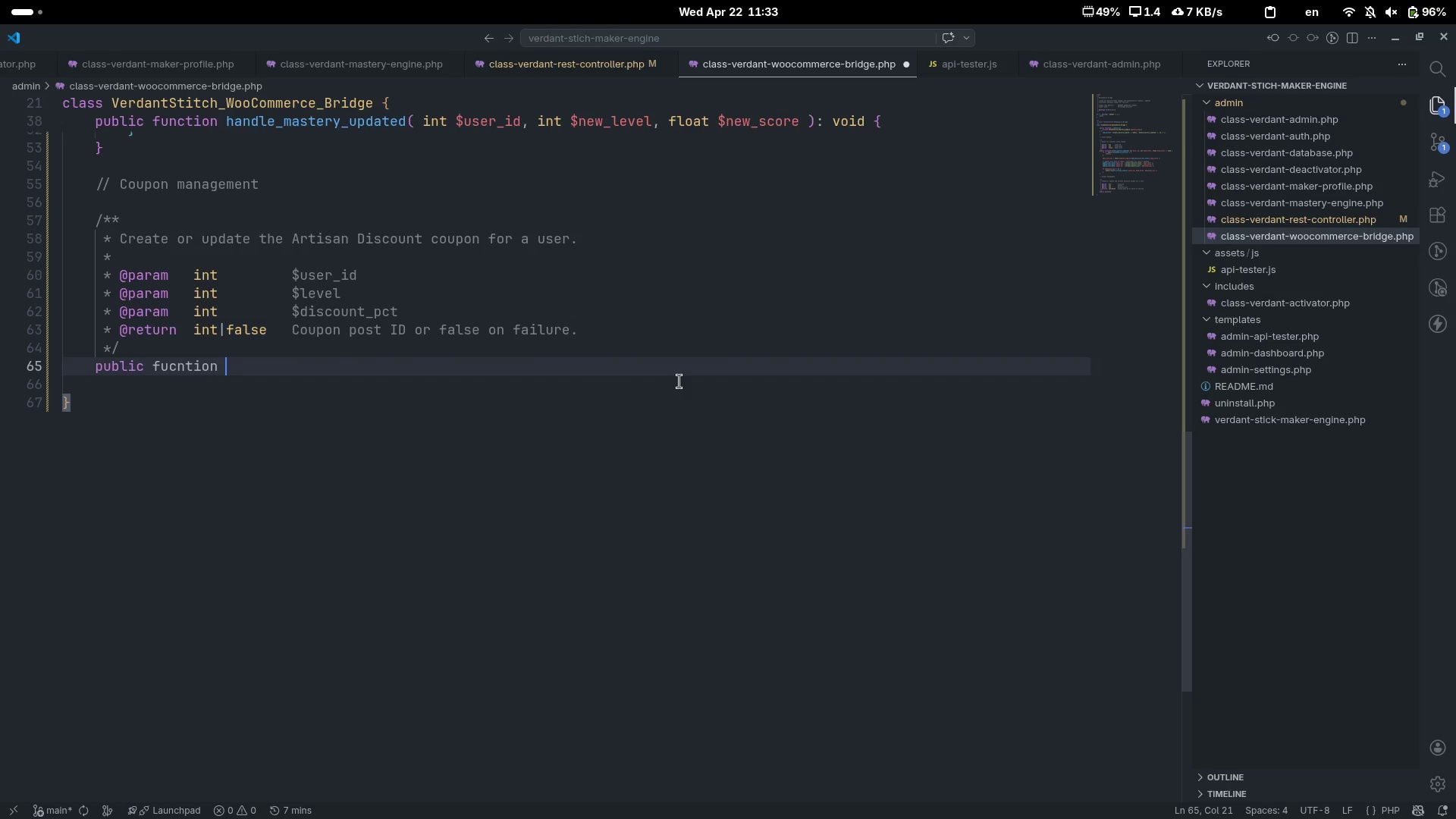 
key(Control+ControlLeft)
 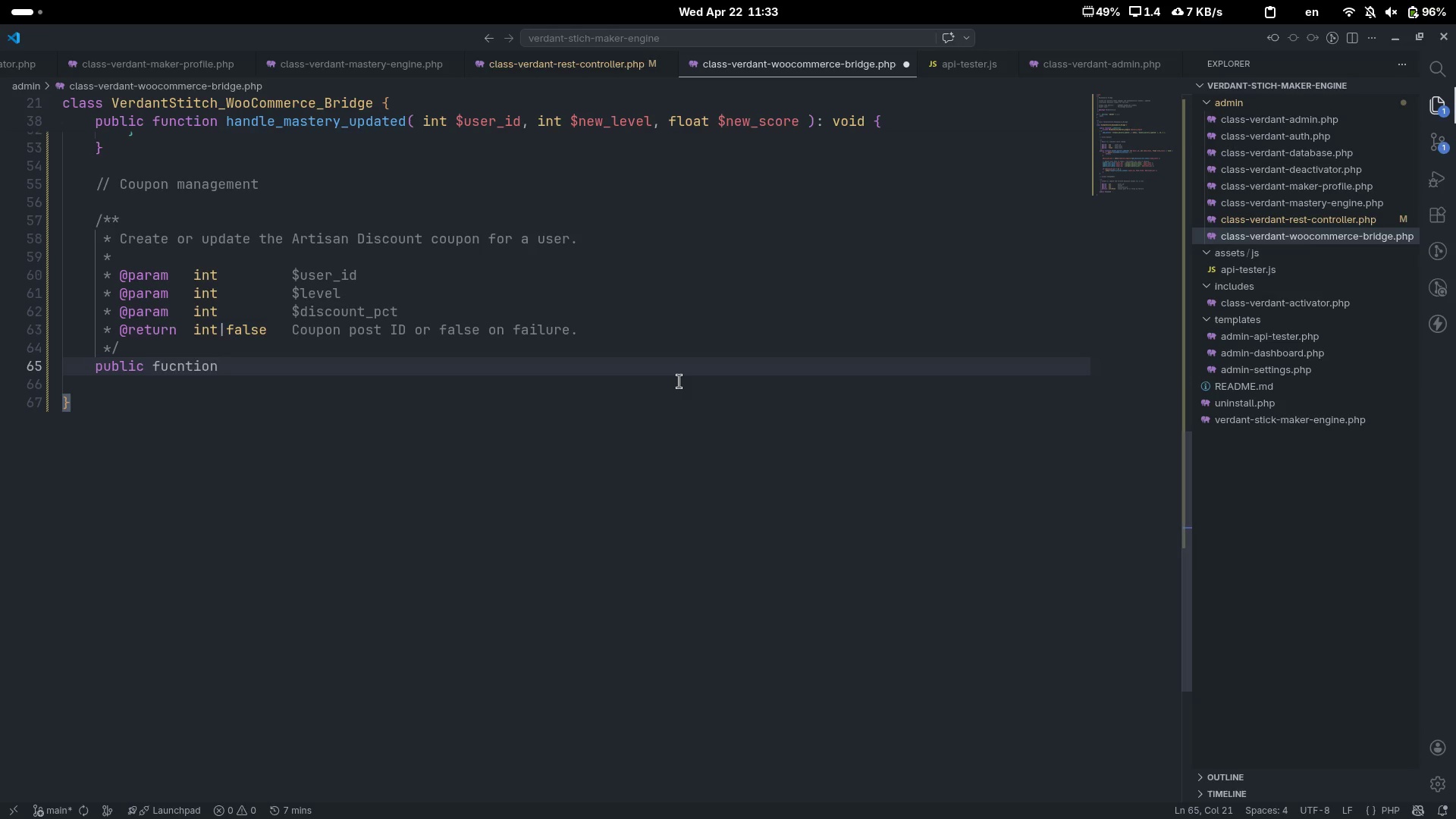 
key(Control+Backspace)
 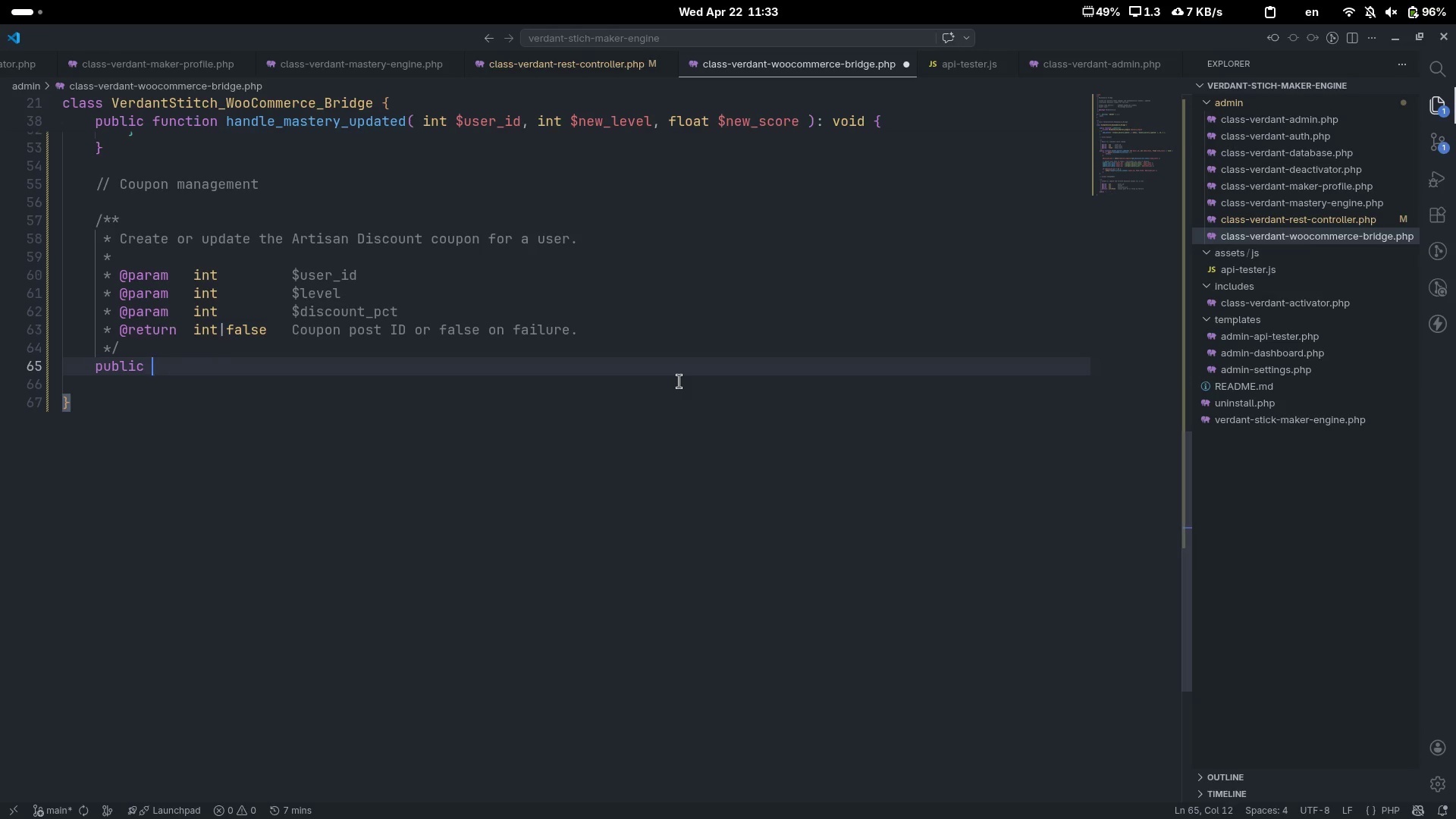 
type(function upsert_artisan_coupon()
 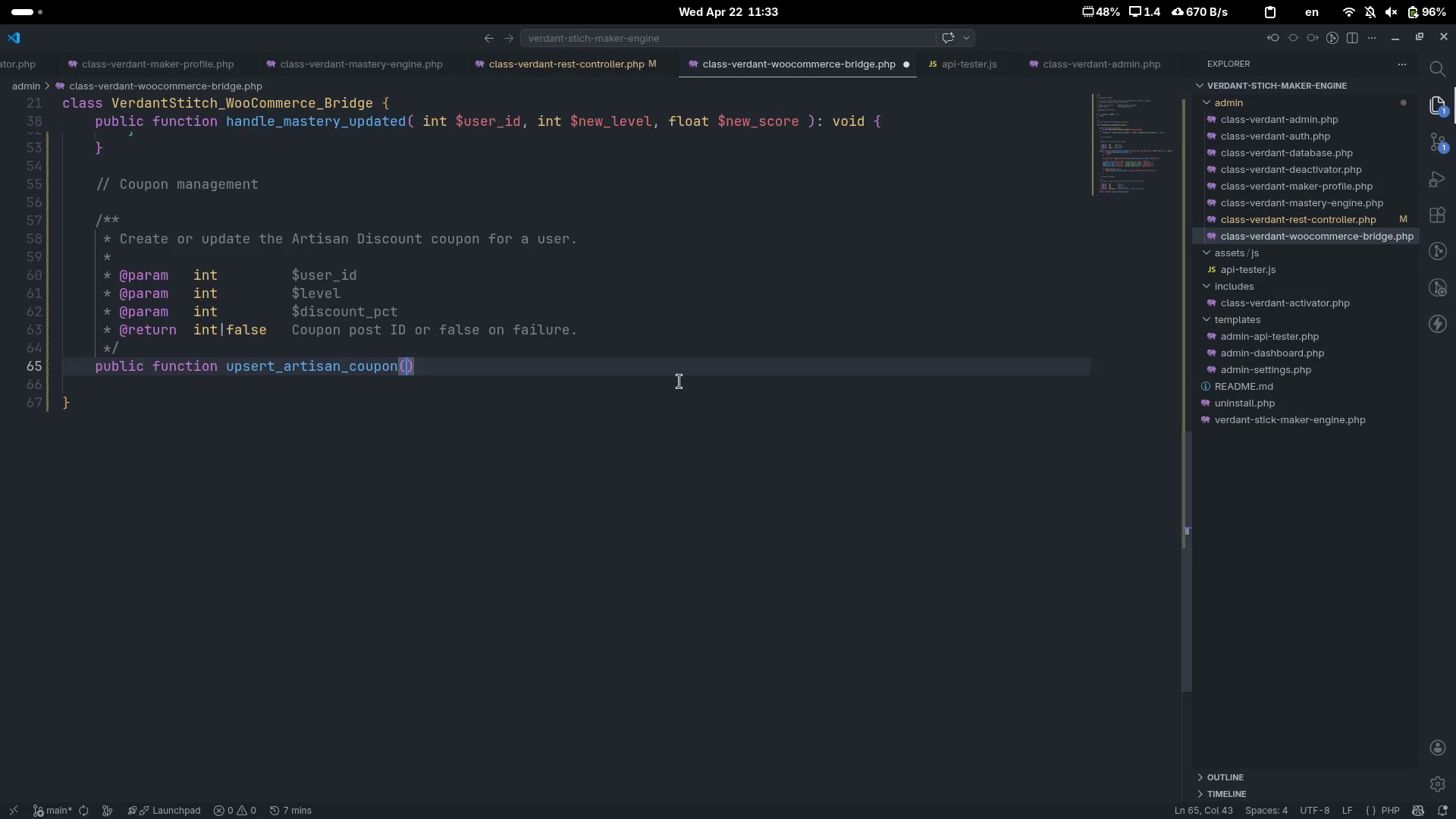 
key(ArrowLeft)
 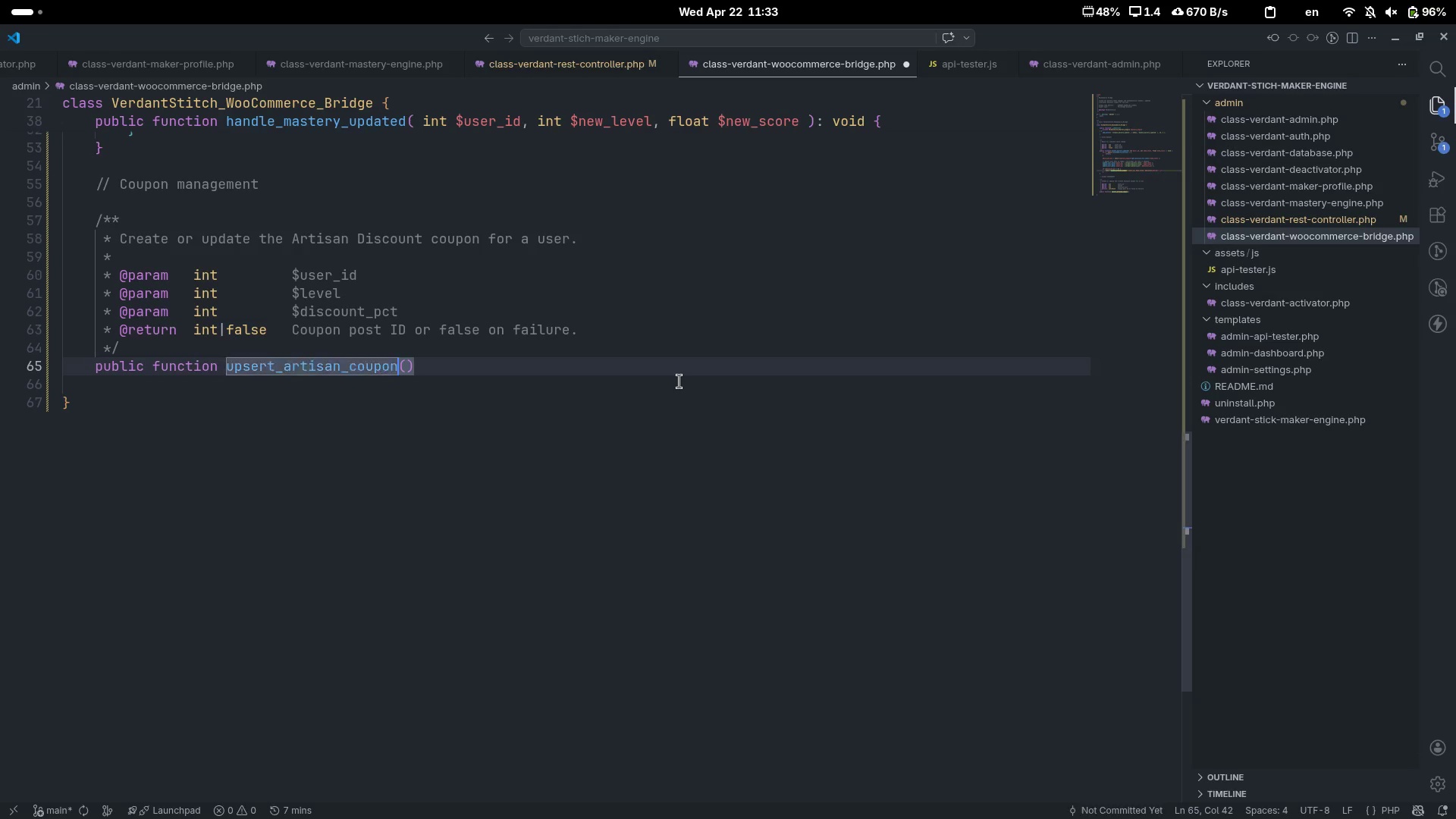 
key(Space)
 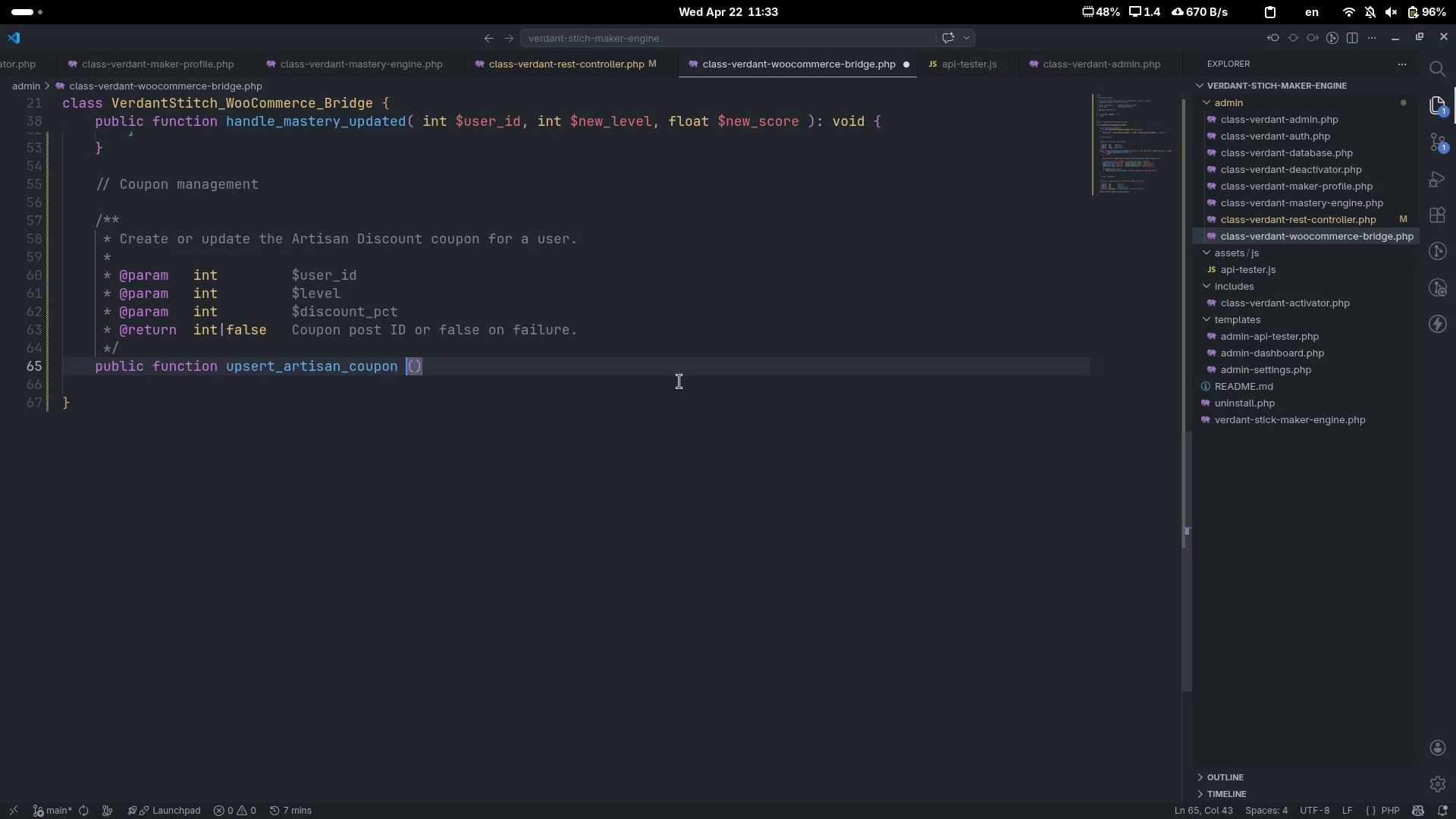 
key(Backspace)
 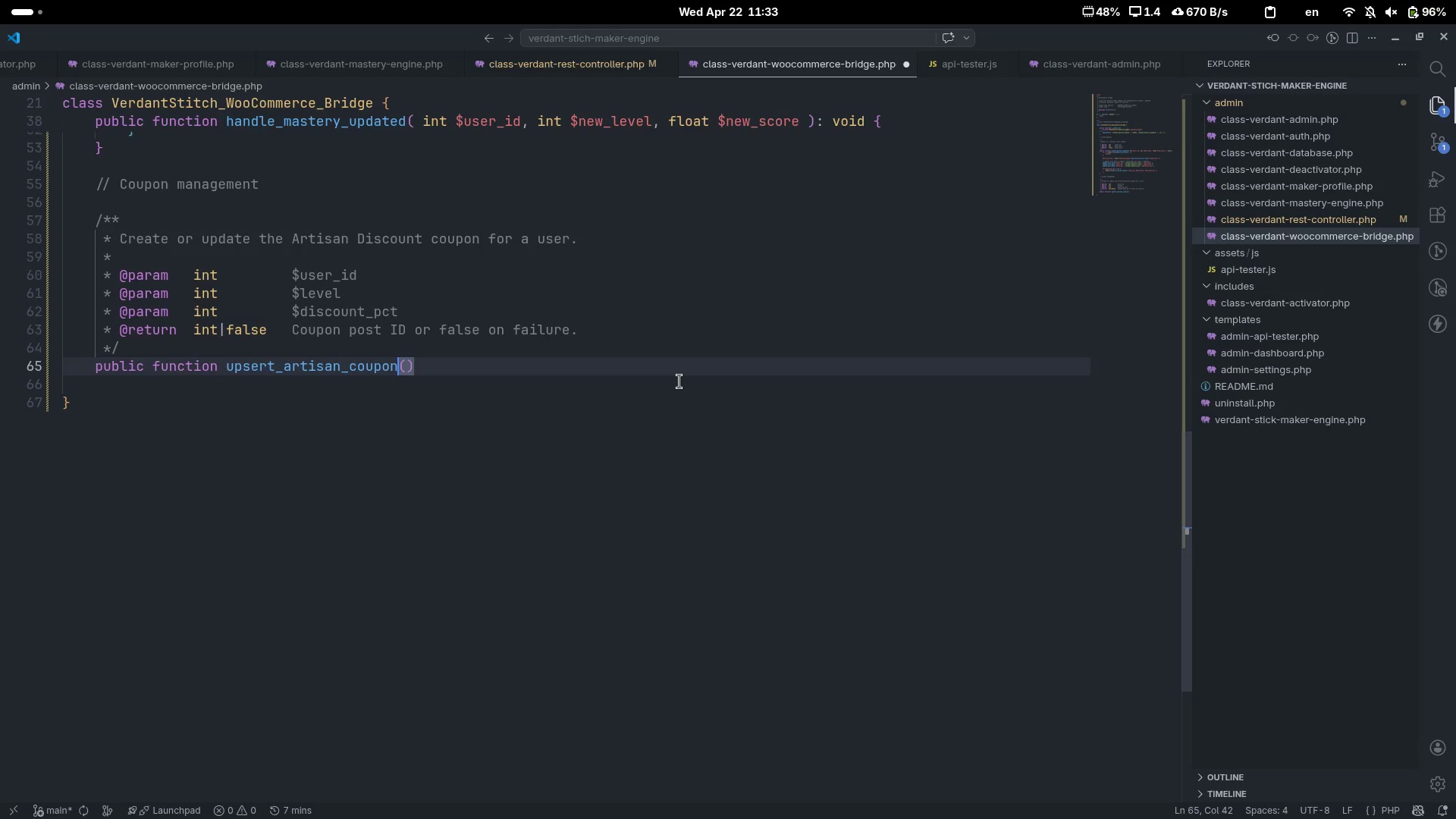 
key(ArrowRight)
 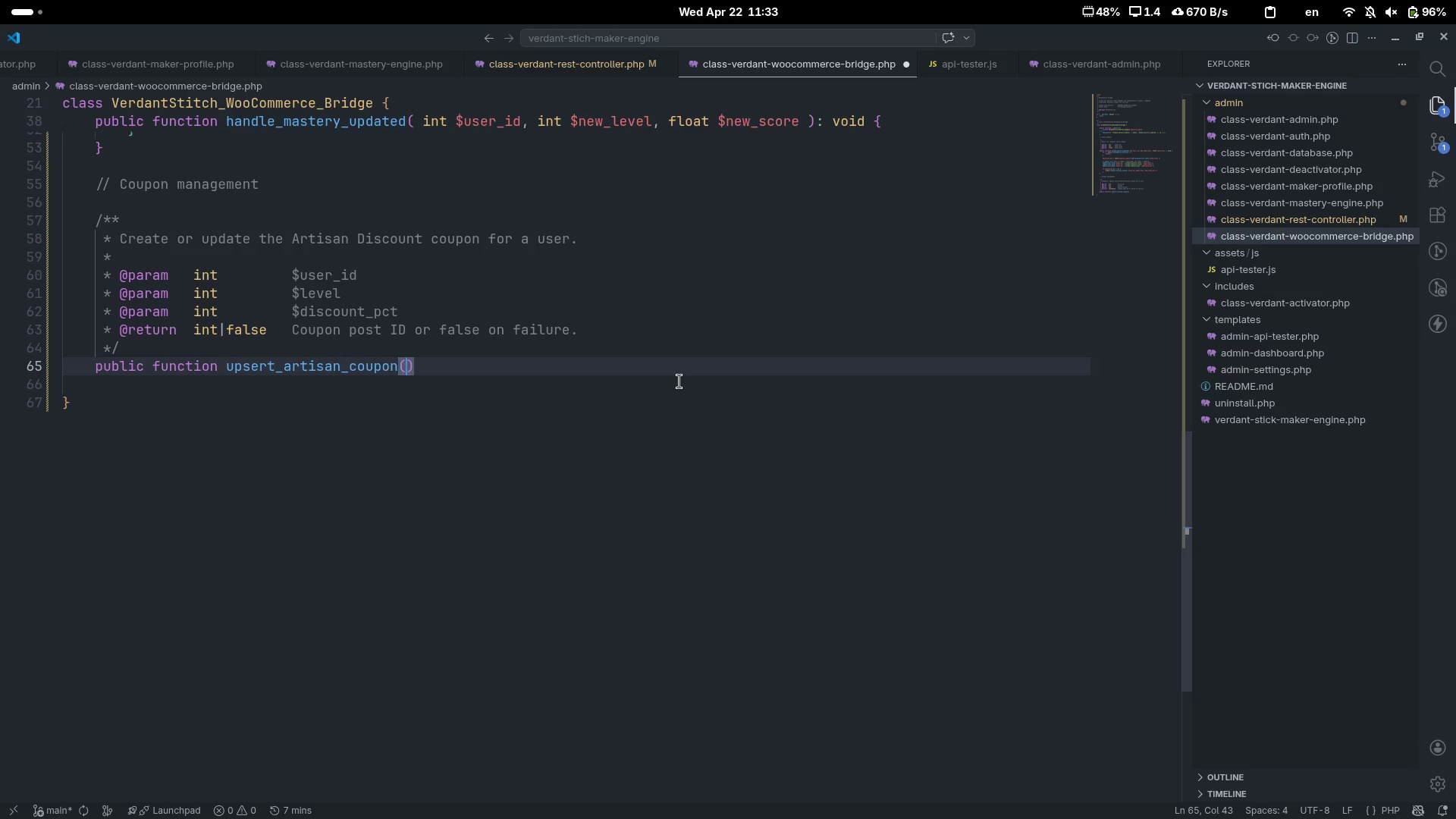 
key(Space)
 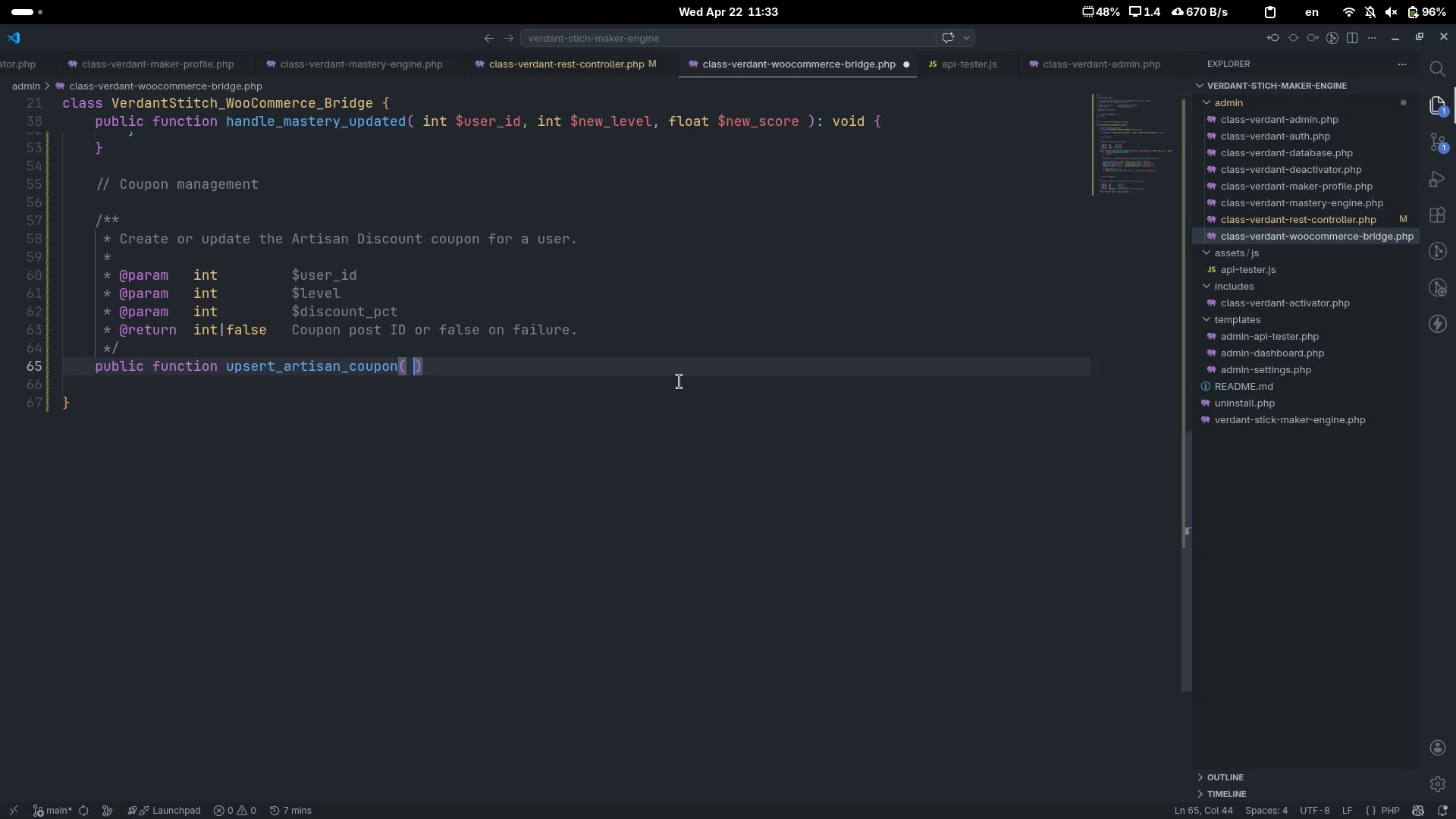 
key(ArrowLeft)
 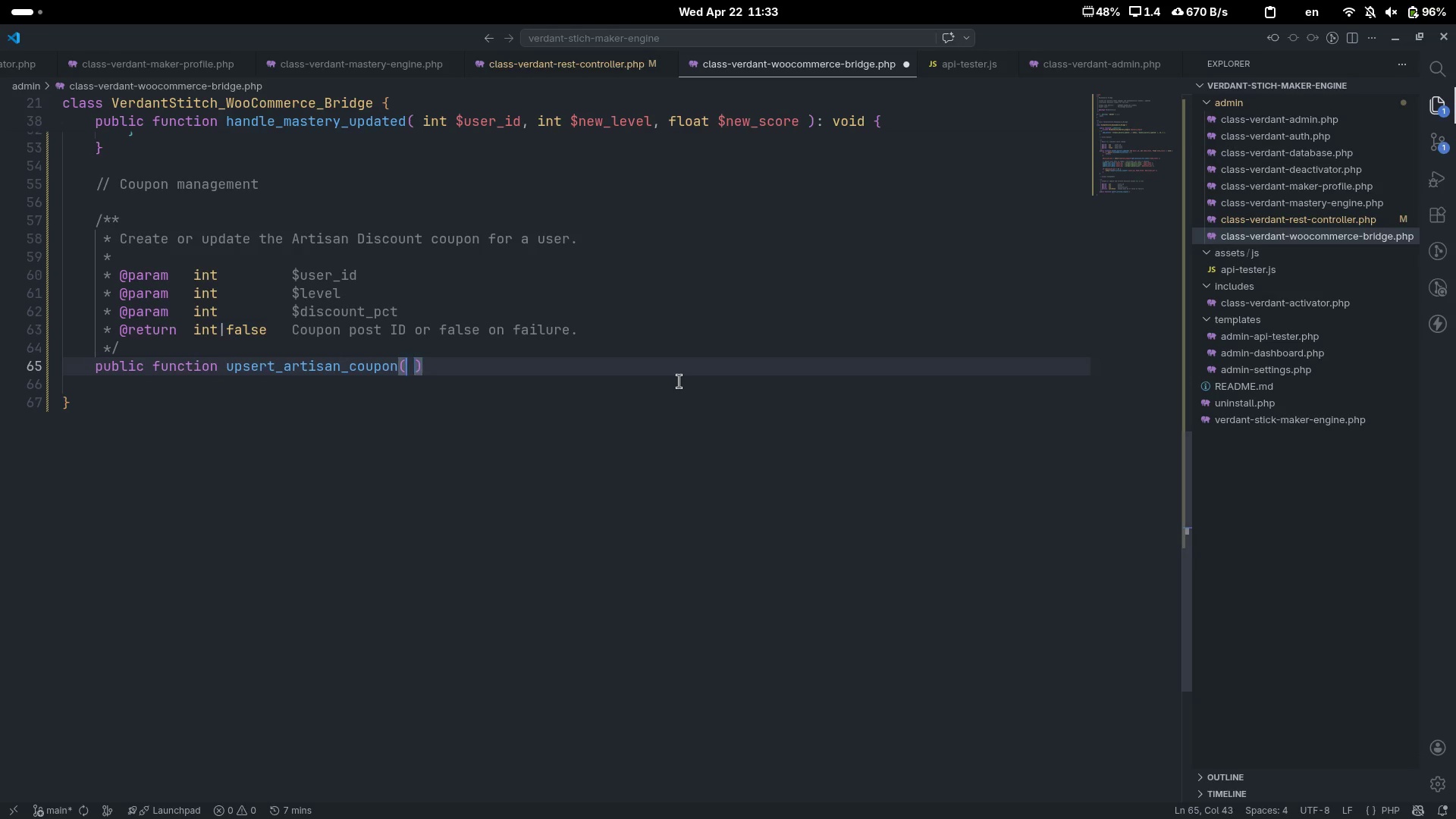 
type( int $user)
key(Tab)
type(, int $leve)
key(Tab)
type(, int $s)
key(Backspace)
type(dsico)
key(Tab)
 